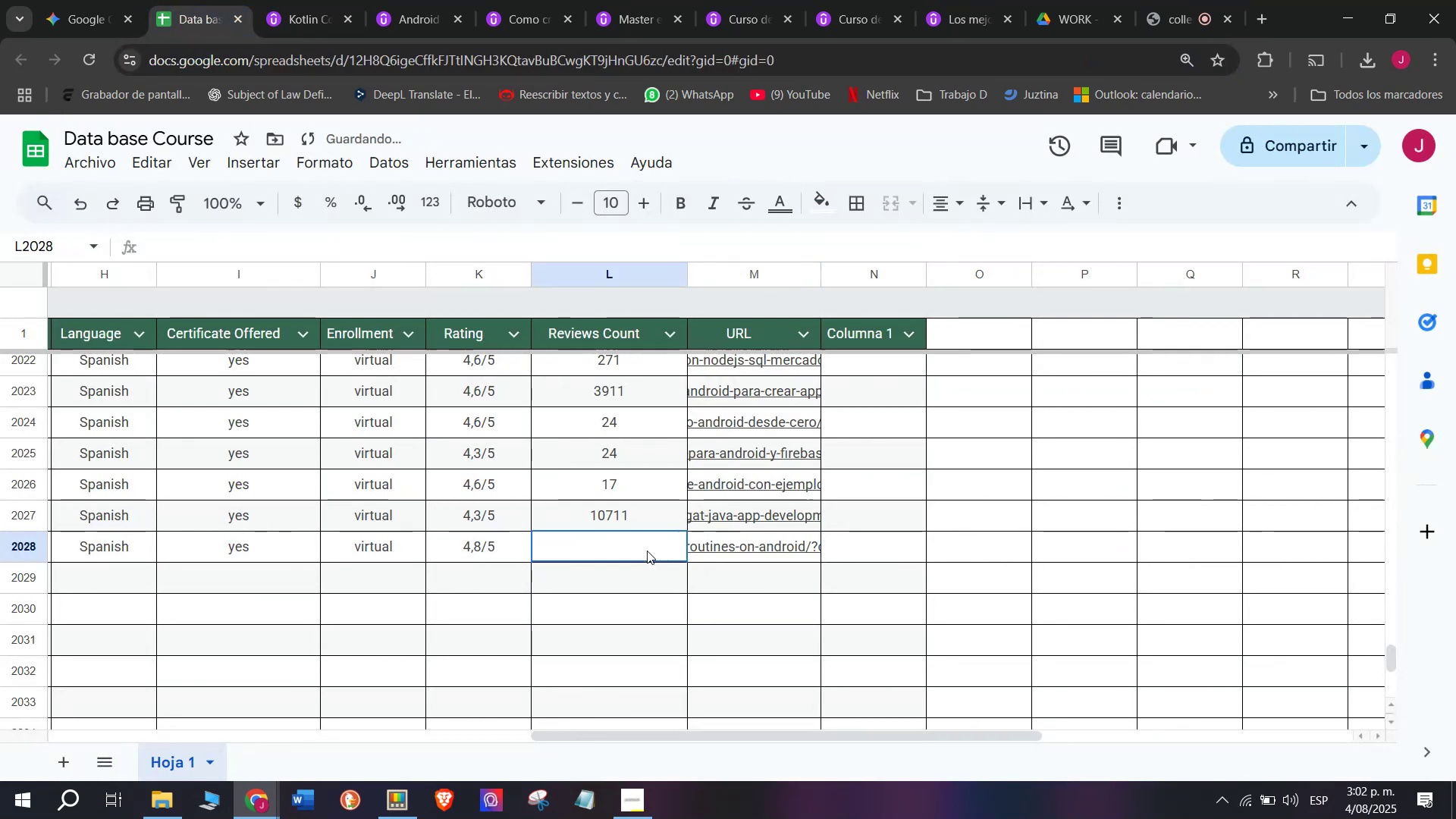 
key(Control+ControlLeft)
 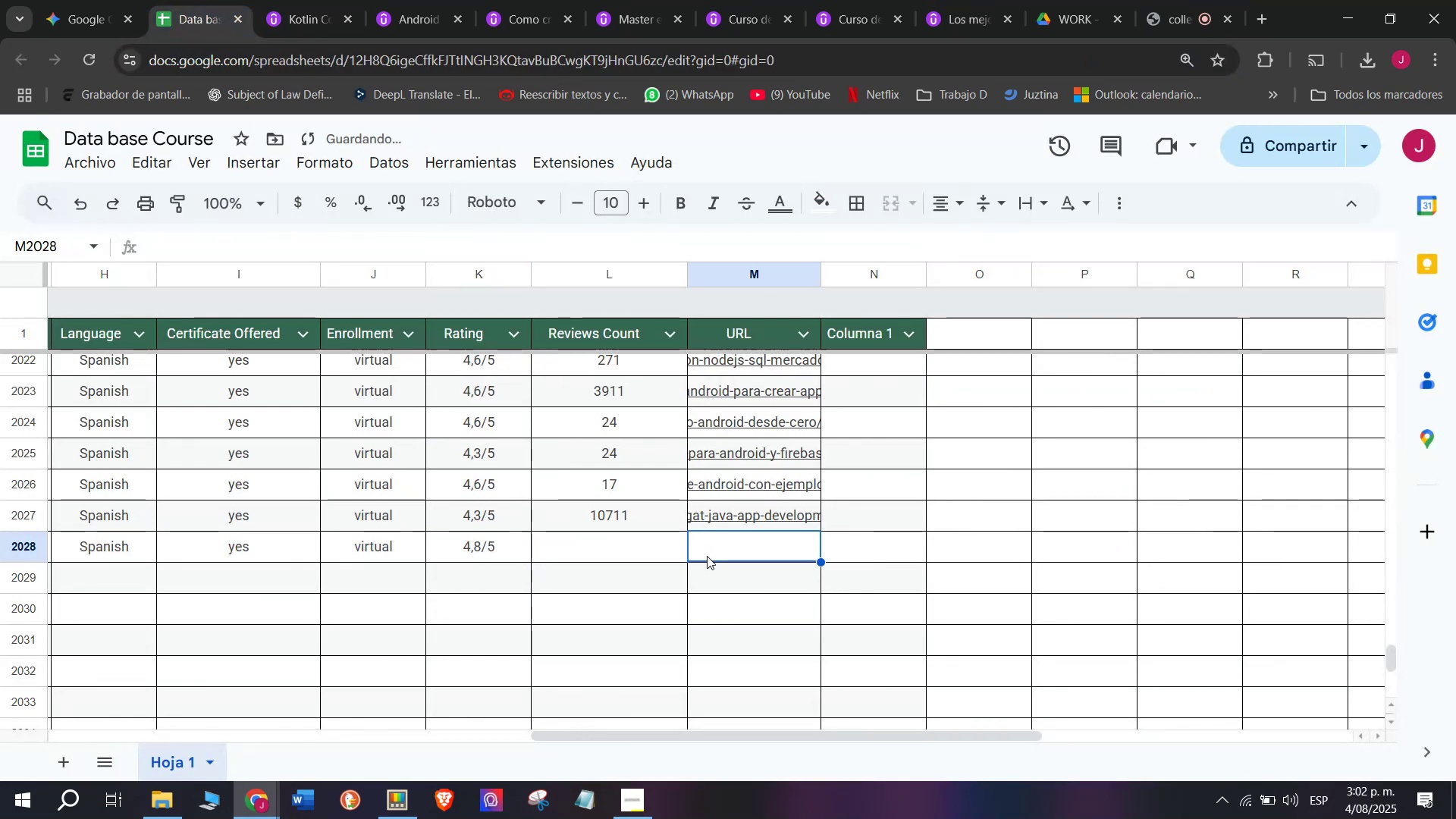 
key(Control+V)
 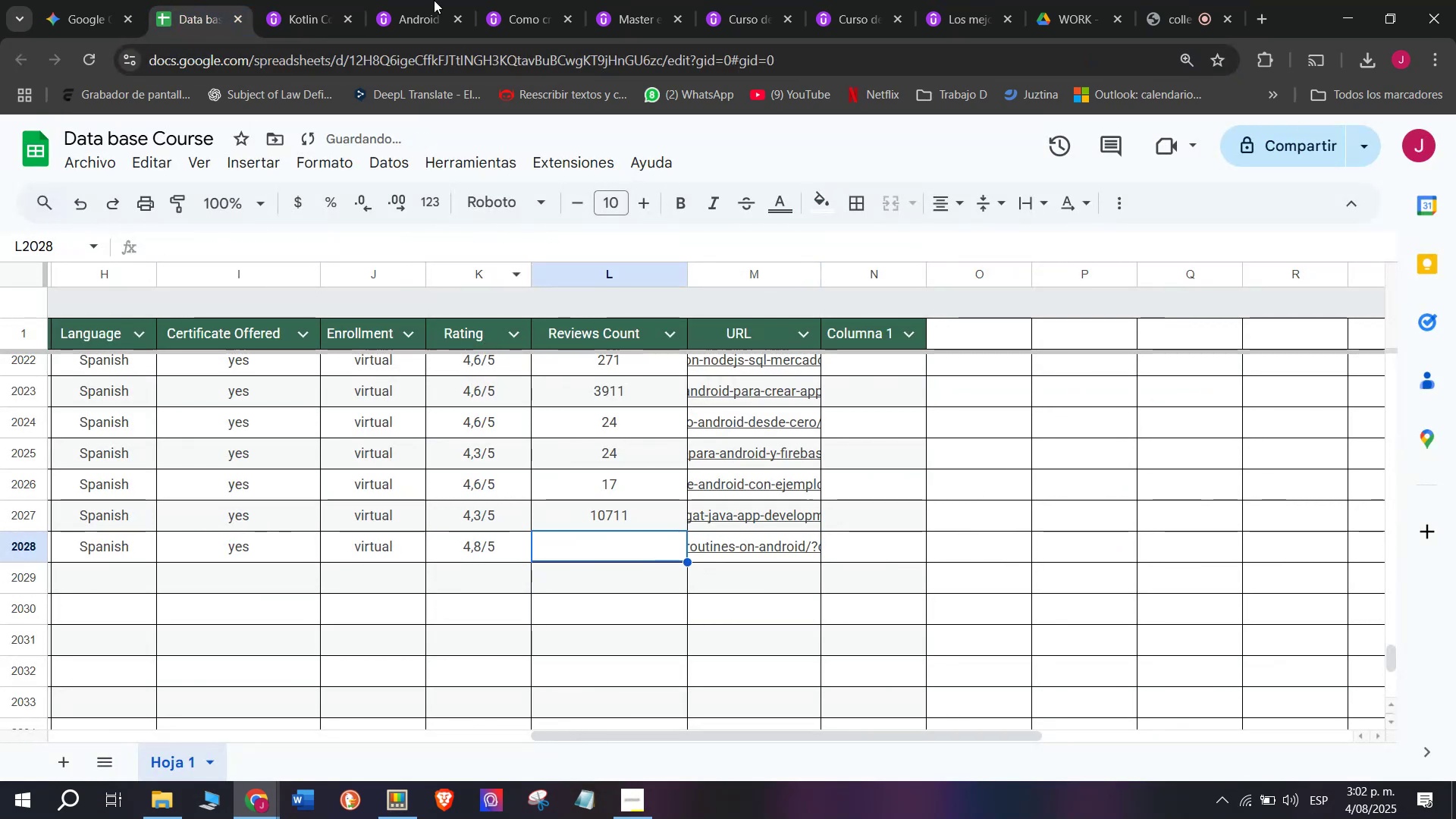 
left_click([328, 0])
 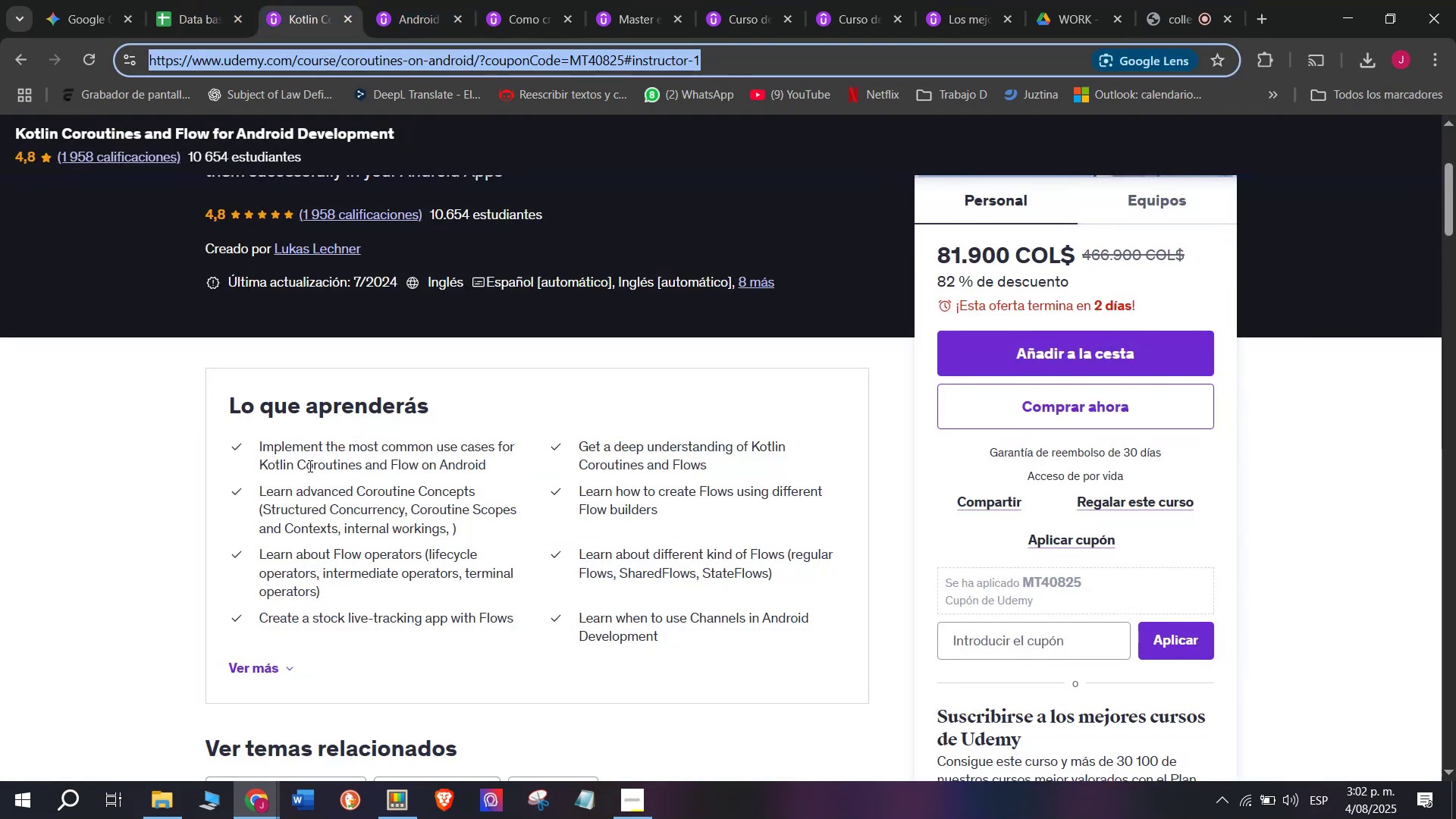 
scroll: coordinate [309, 465], scroll_direction: up, amount: 1.0
 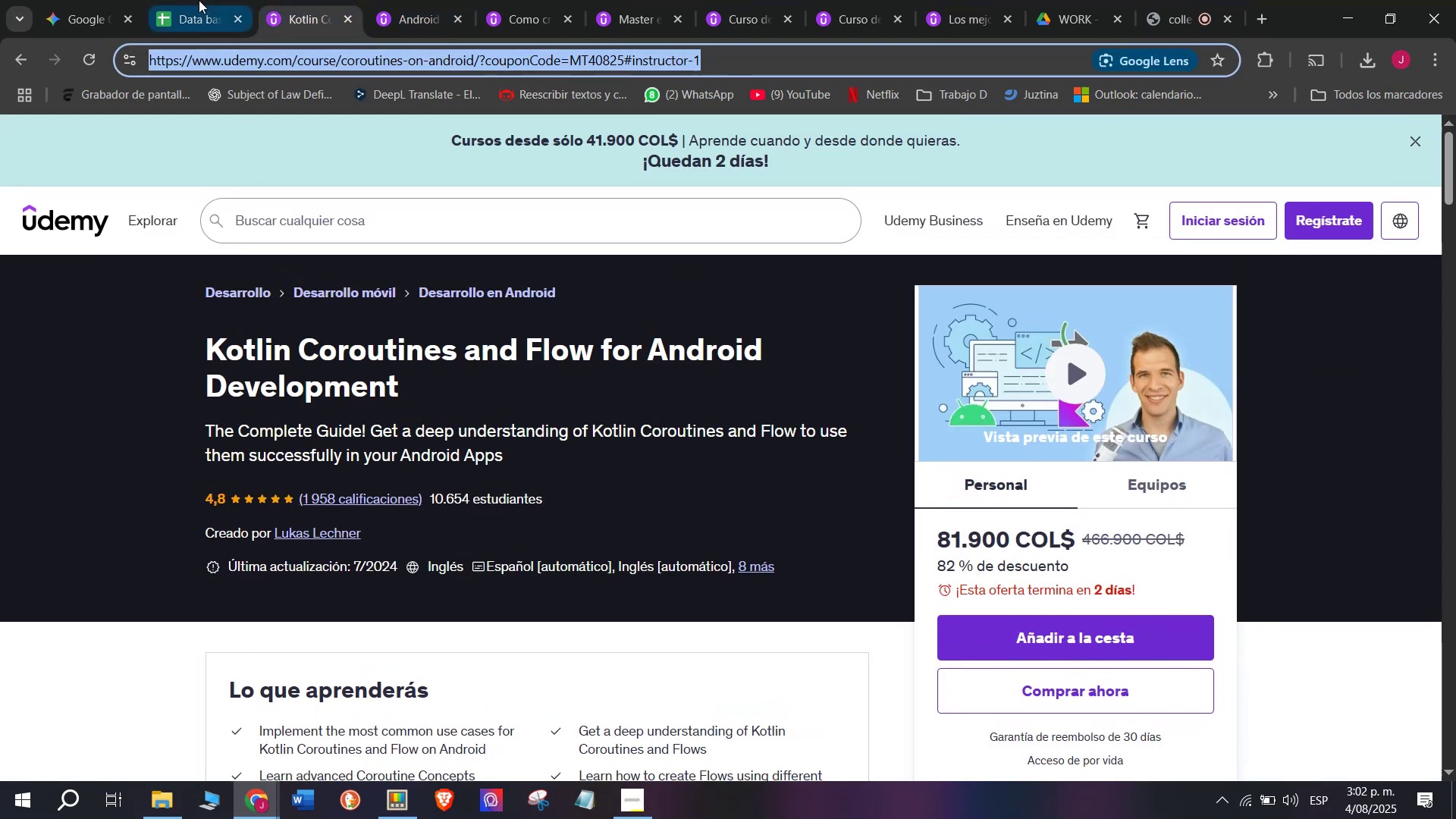 
left_click([194, 0])
 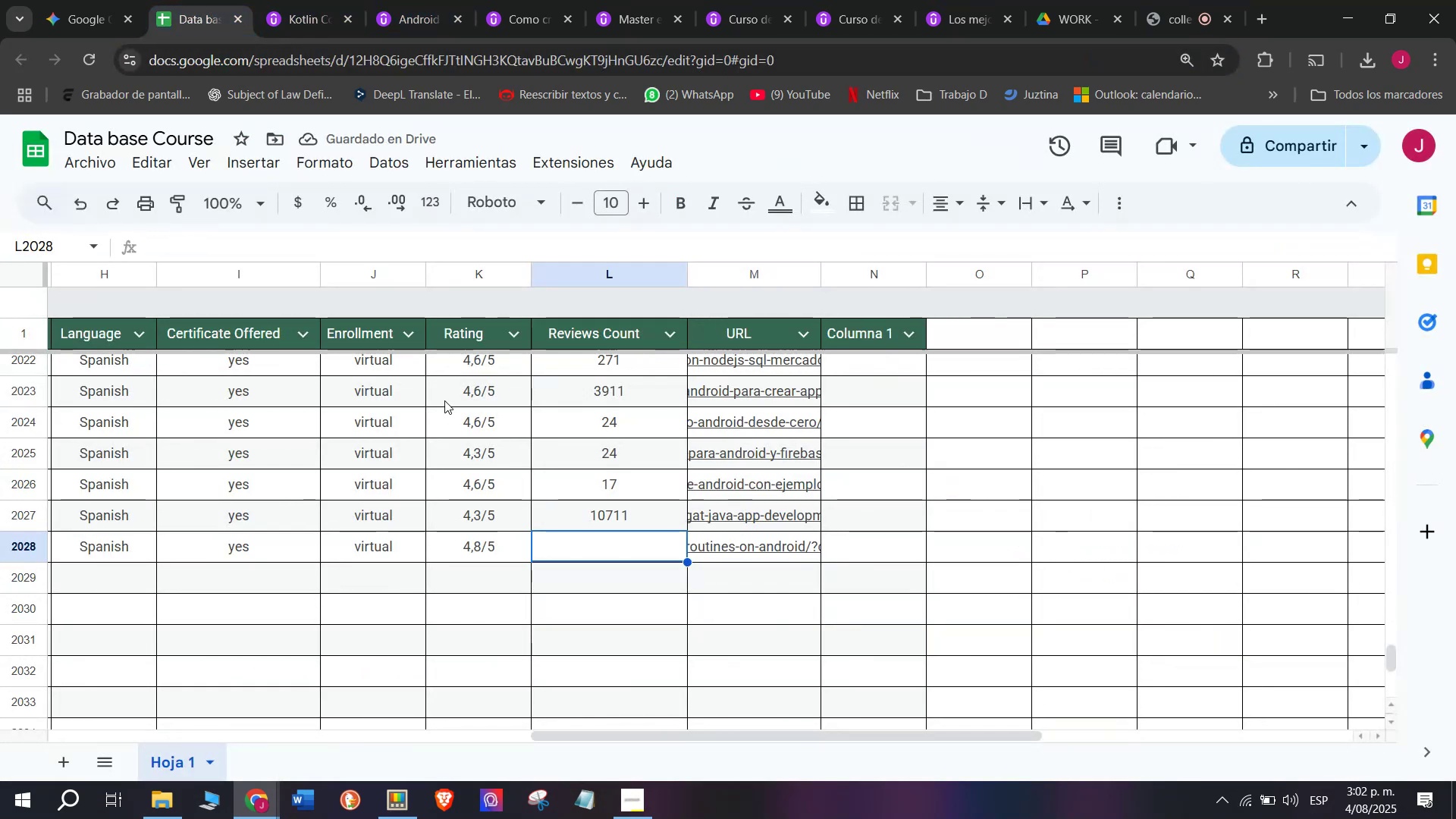 
type(1959q)
key(Backspace)
type(8)
 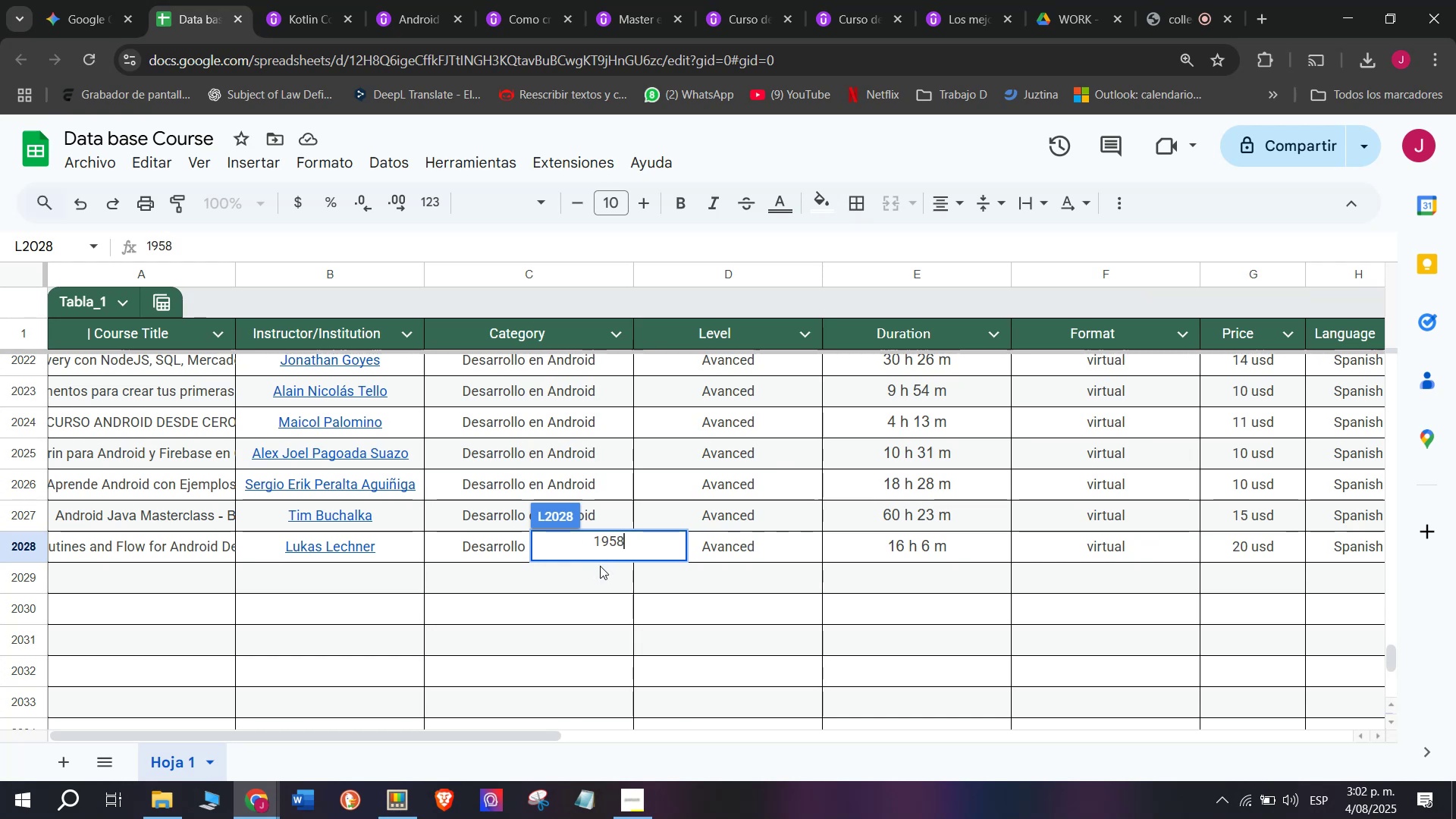 
scroll: coordinate [556, 536], scroll_direction: up, amount: 3.0
 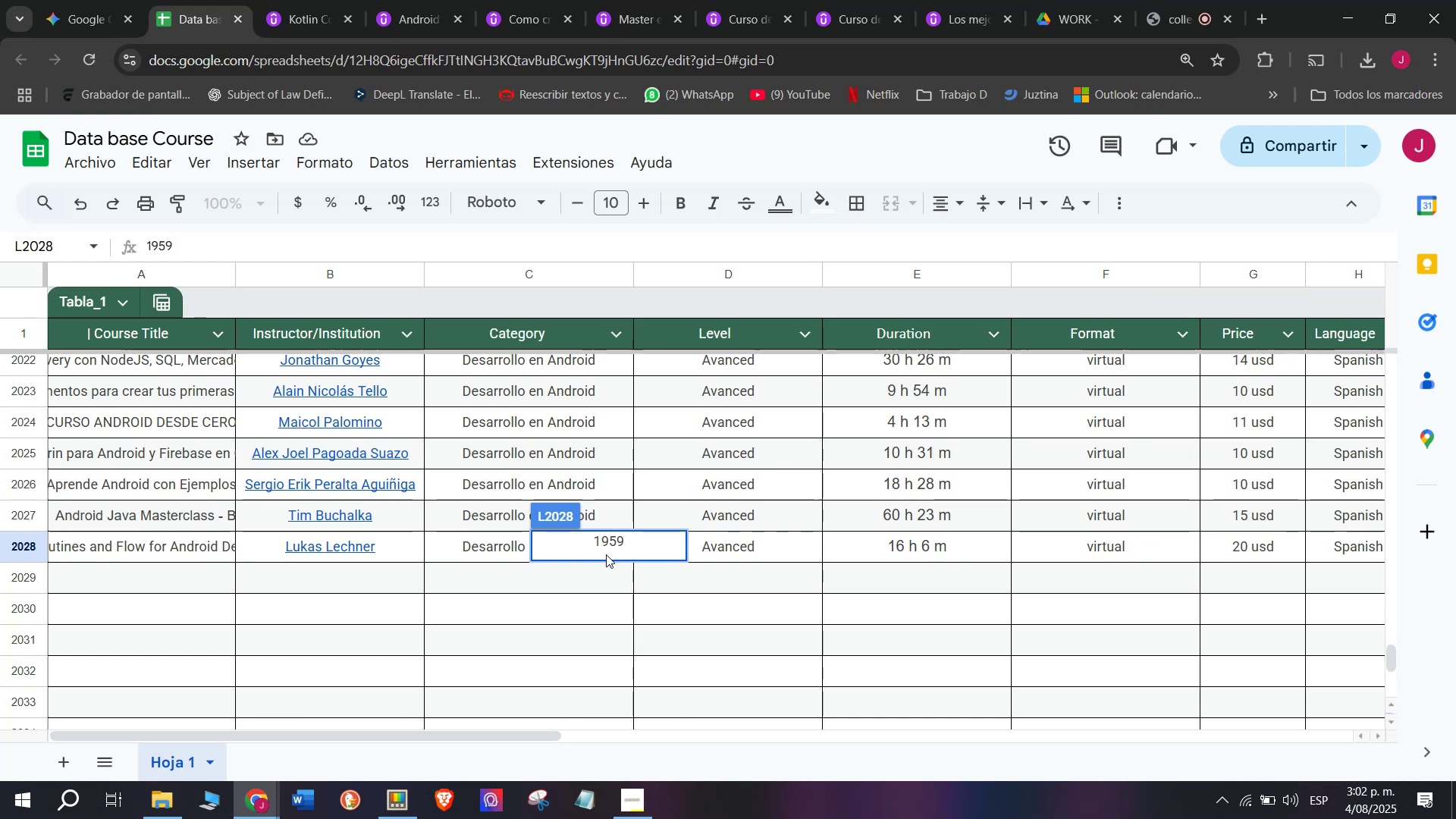 
scroll: coordinate [588, 549], scroll_direction: down, amount: 3.0
 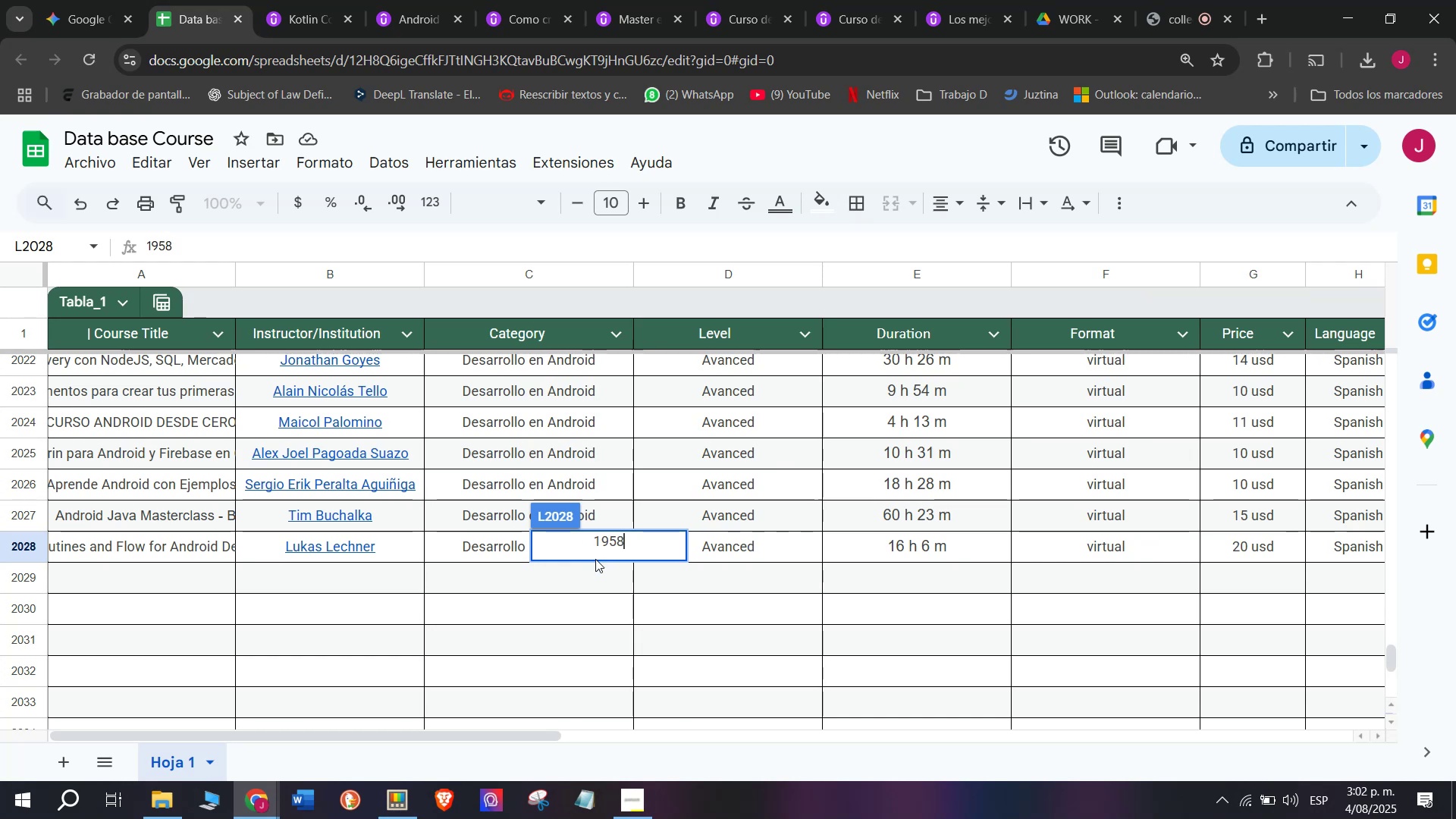 
left_click([621, 602])
 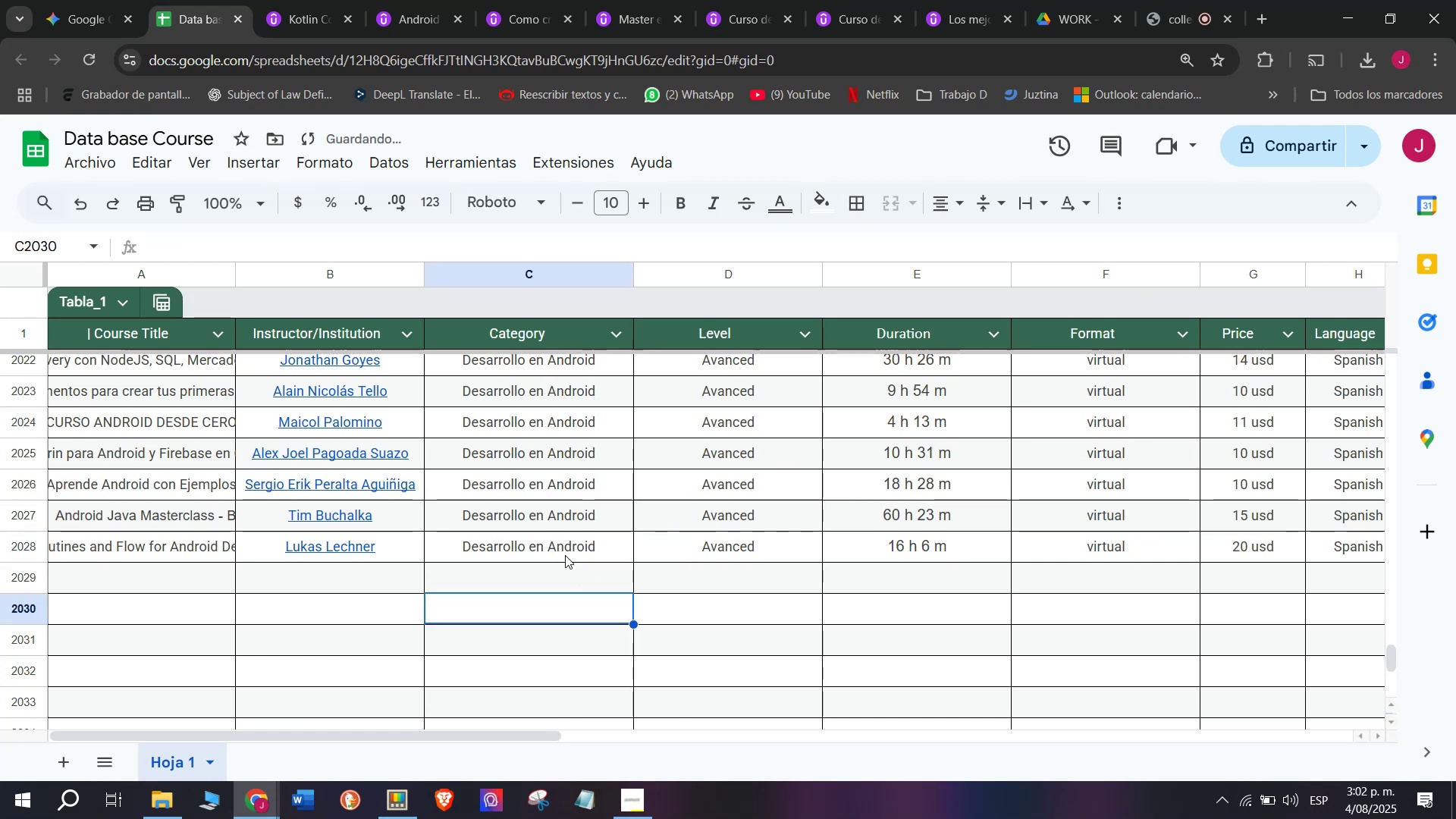 
scroll: coordinate [405, 543], scroll_direction: up, amount: 3.0
 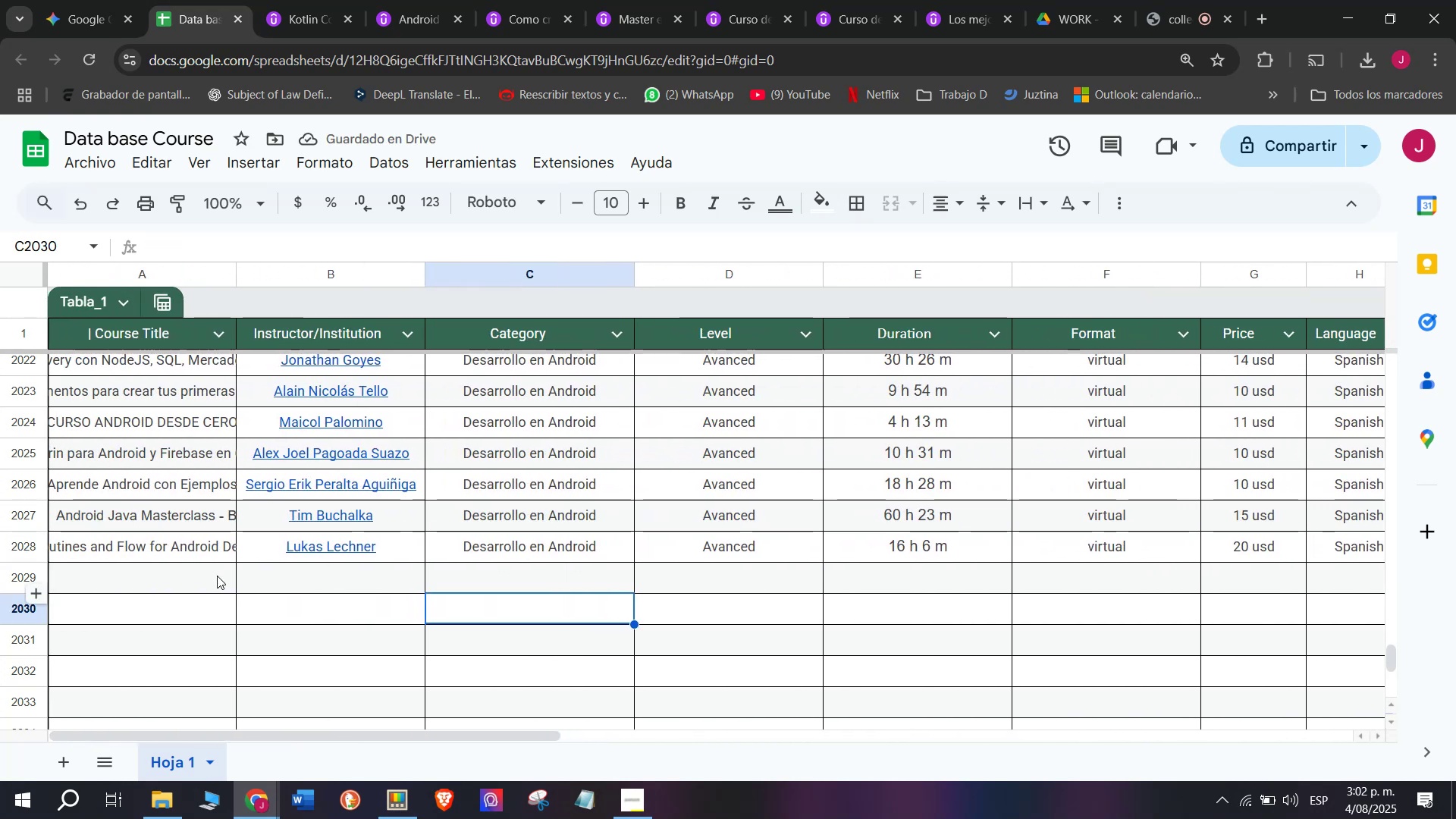 
left_click([217, 576])
 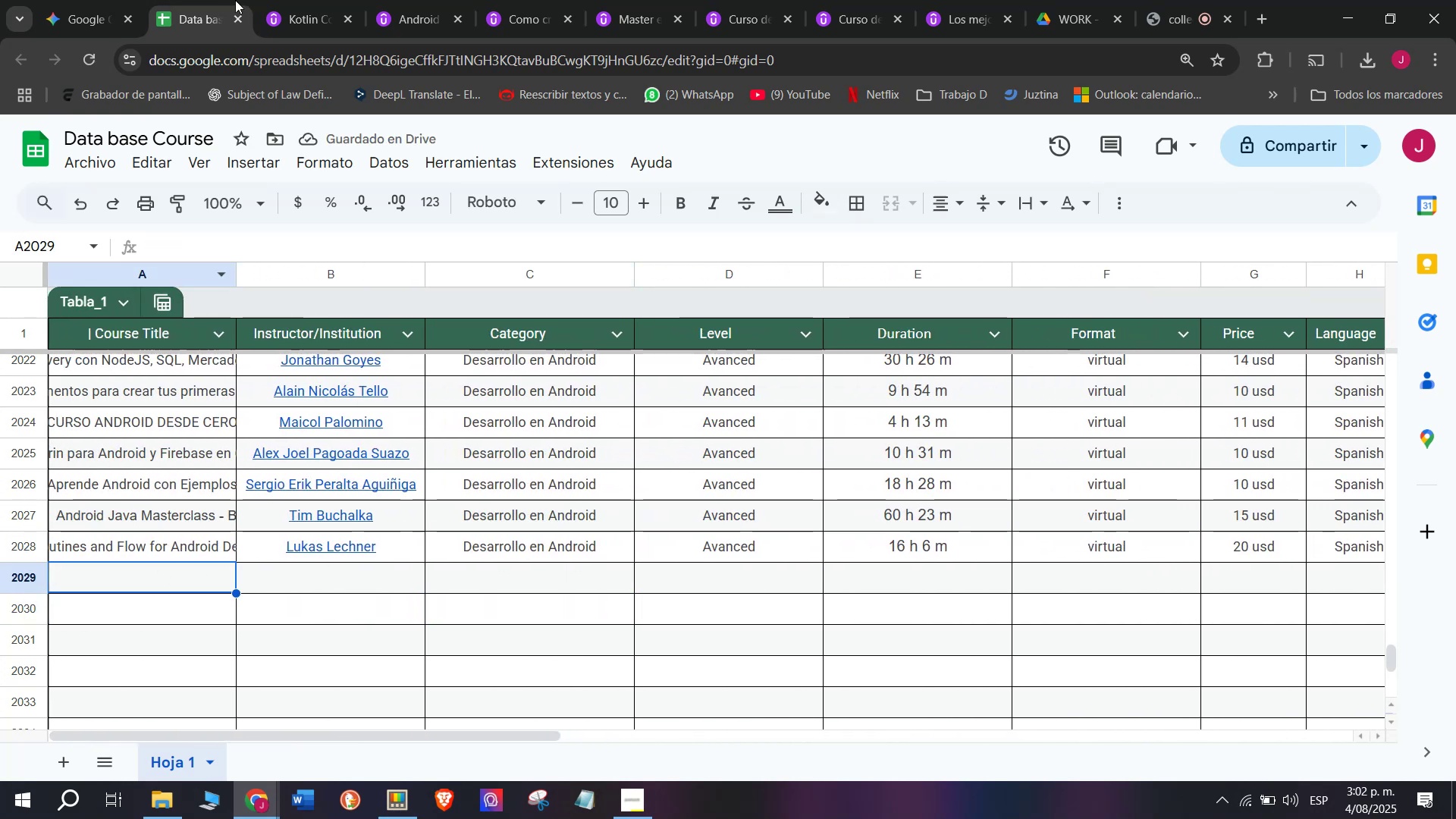 
left_click([259, 0])
 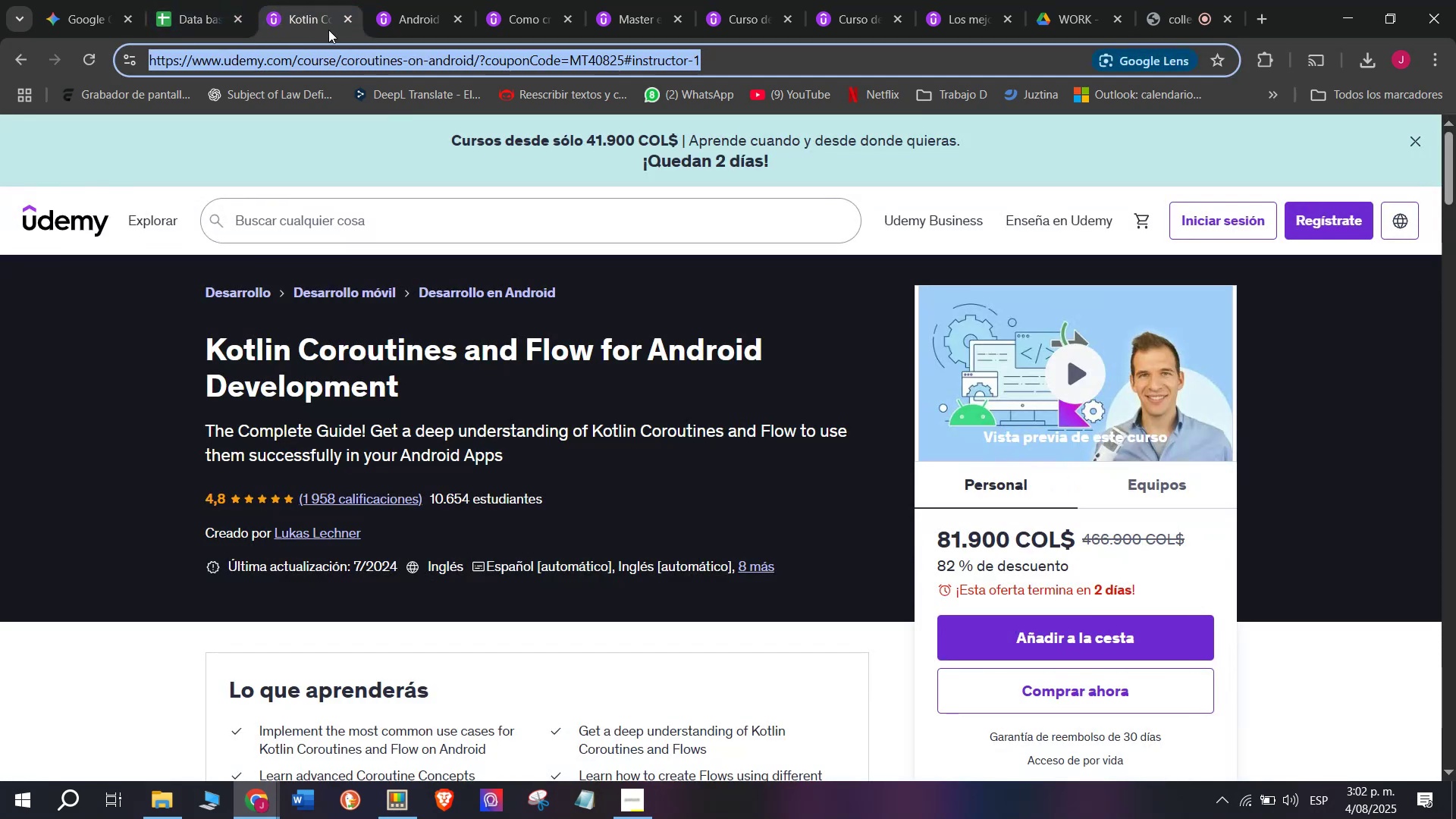 
left_click([351, 24])
 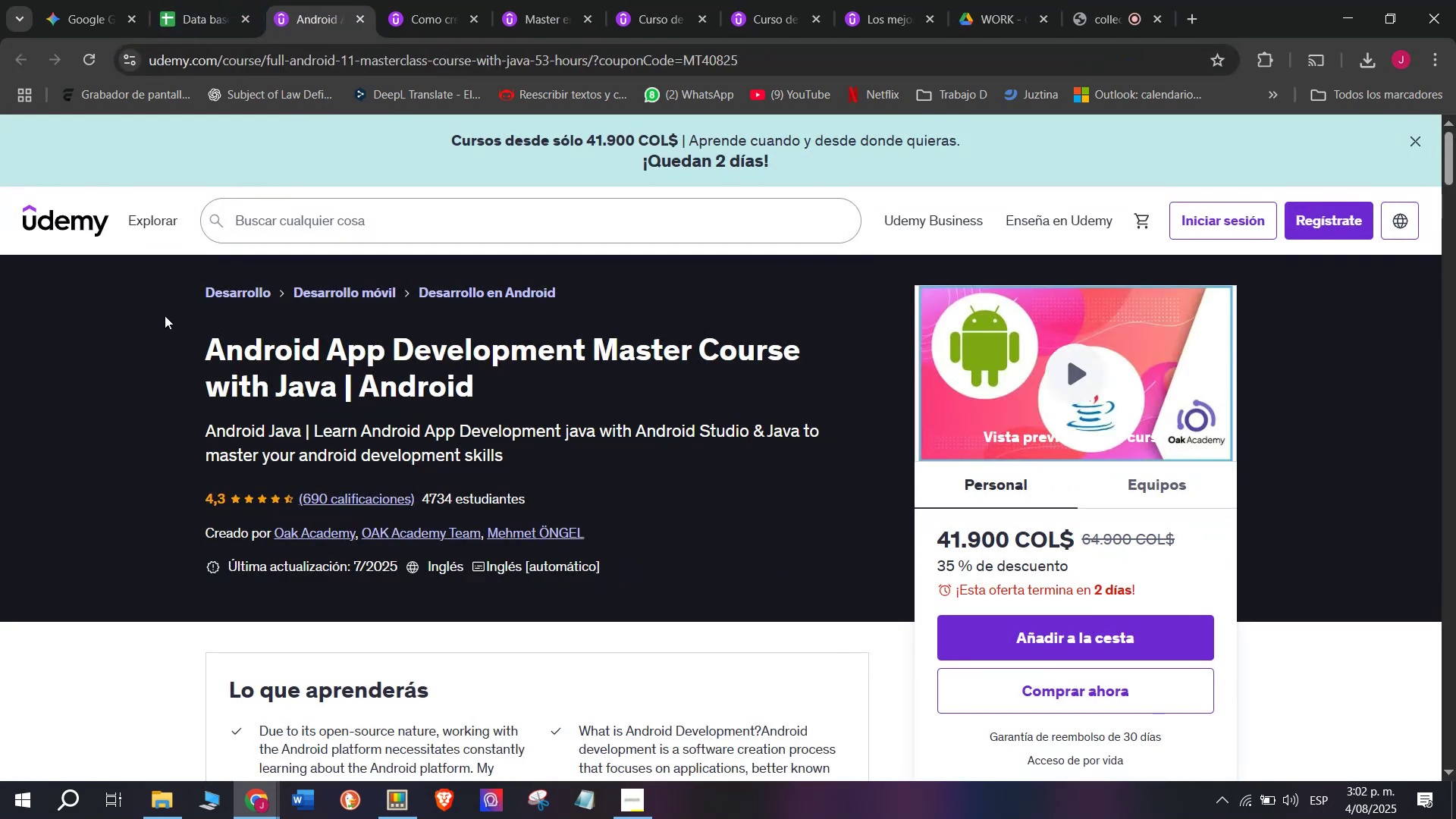 
left_click_drag(start_coordinate=[170, 341], to_coordinate=[541, 400])
 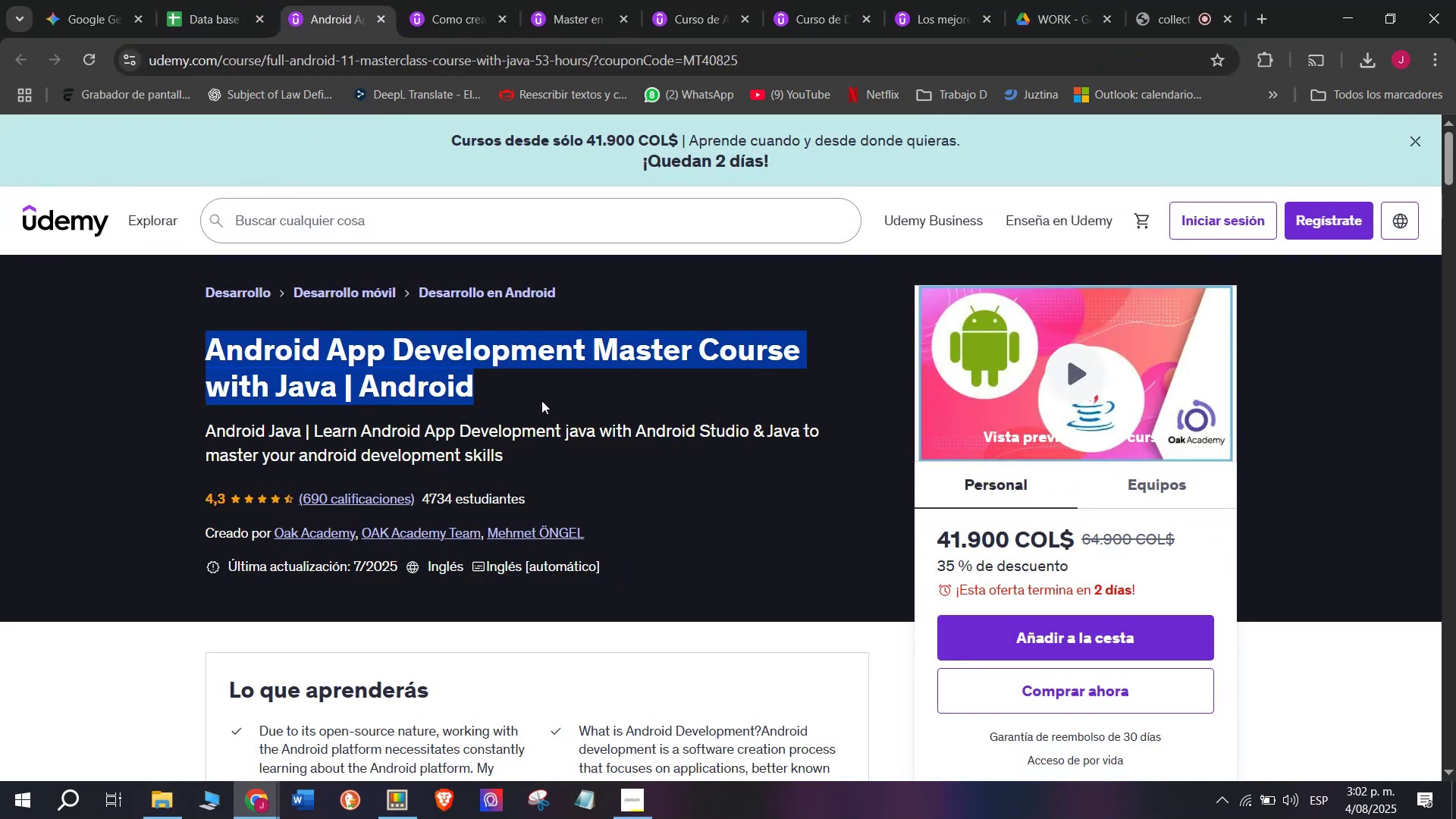 
key(Break)
 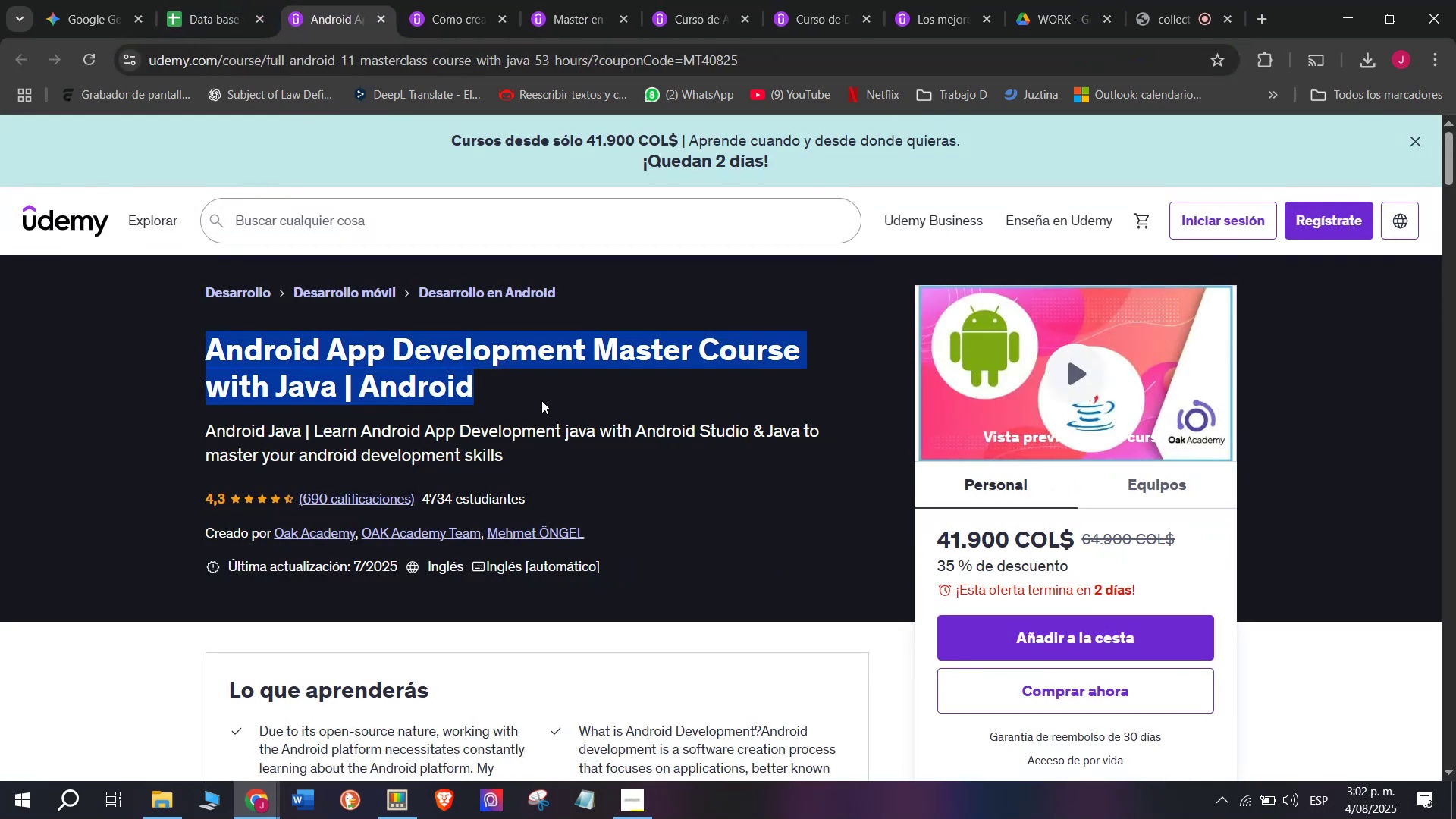 
key(Control+ControlLeft)
 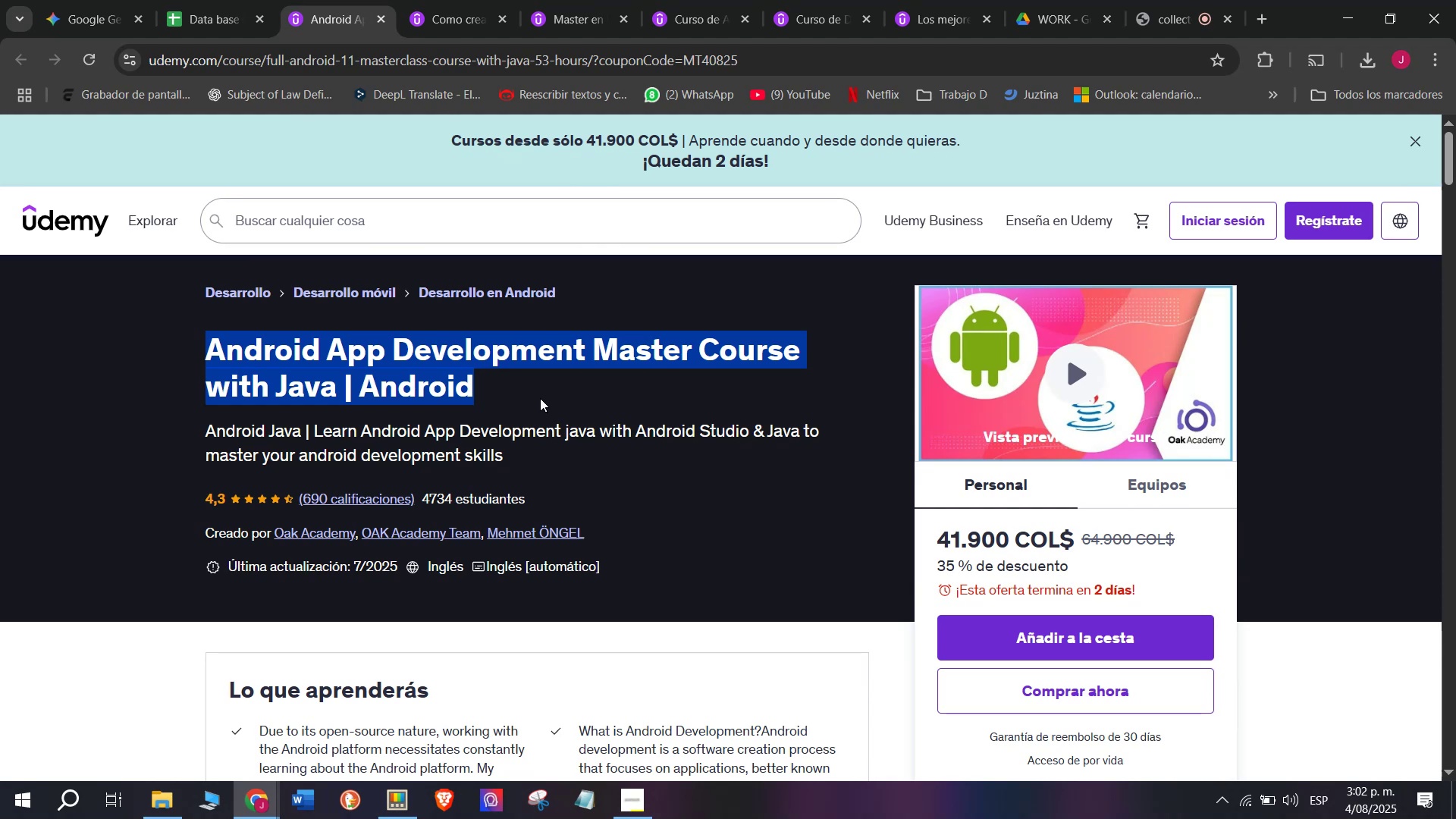 
key(Control+C)
 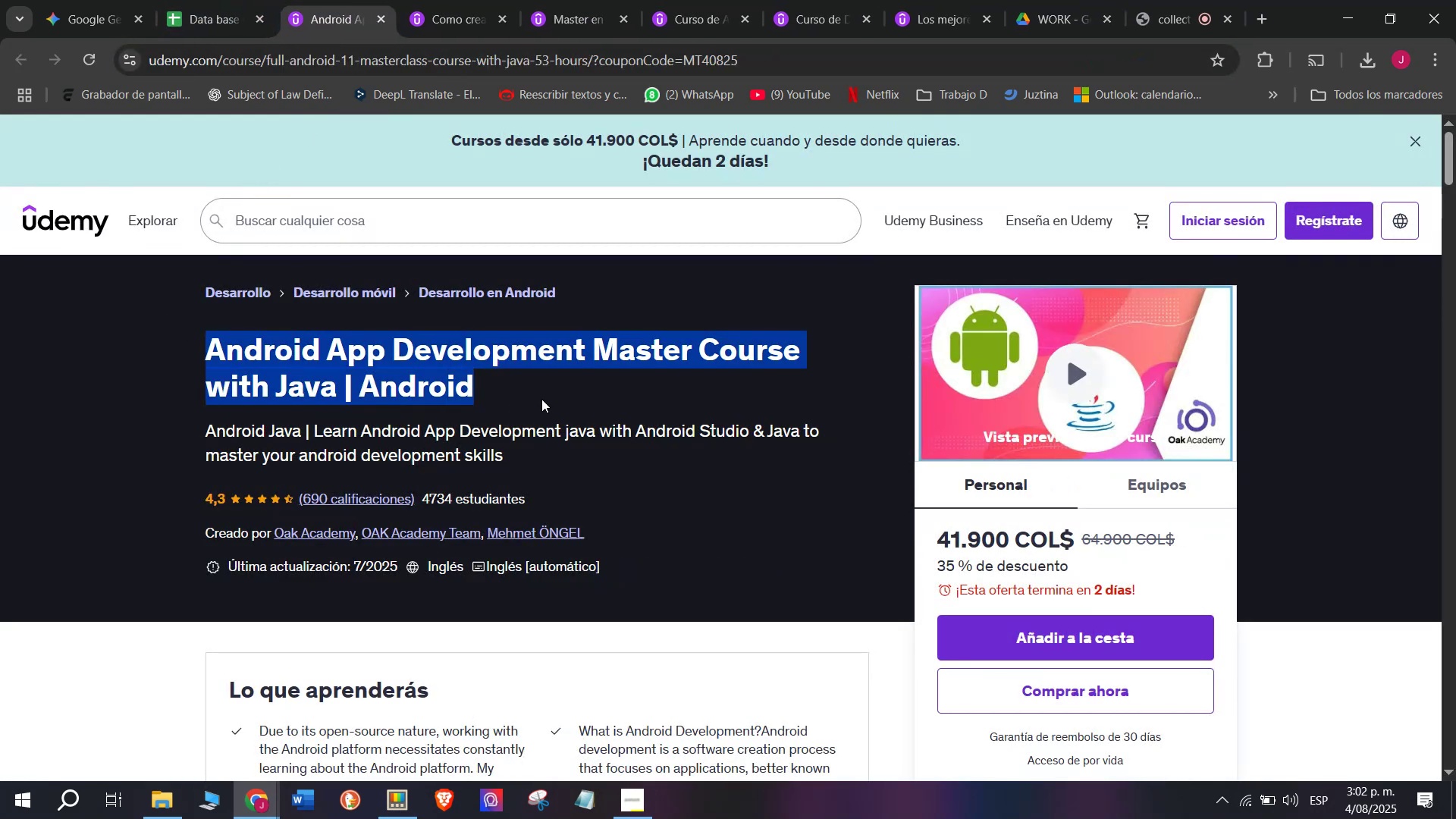 
key(Break)
 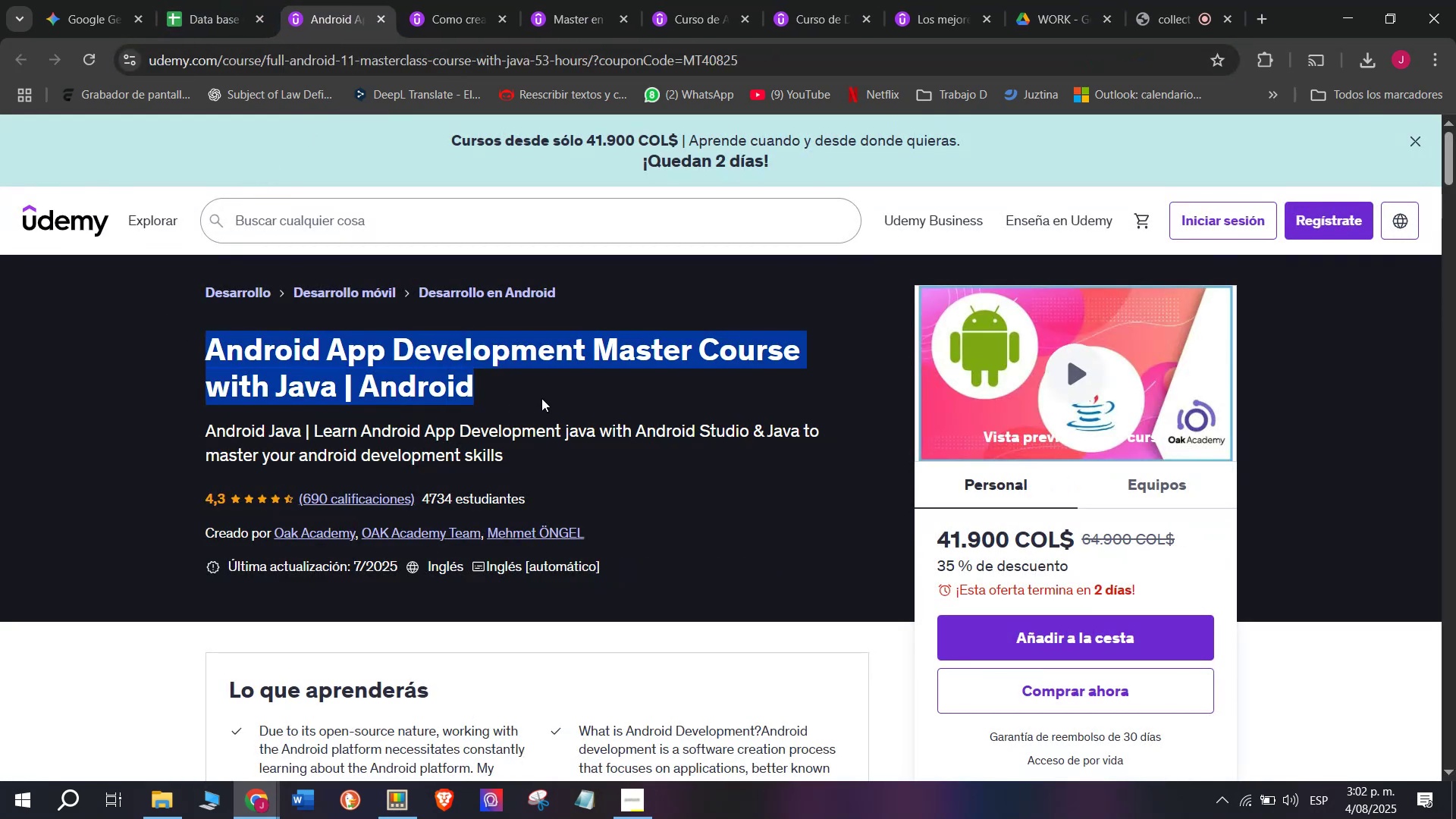 
key(Control+ControlLeft)
 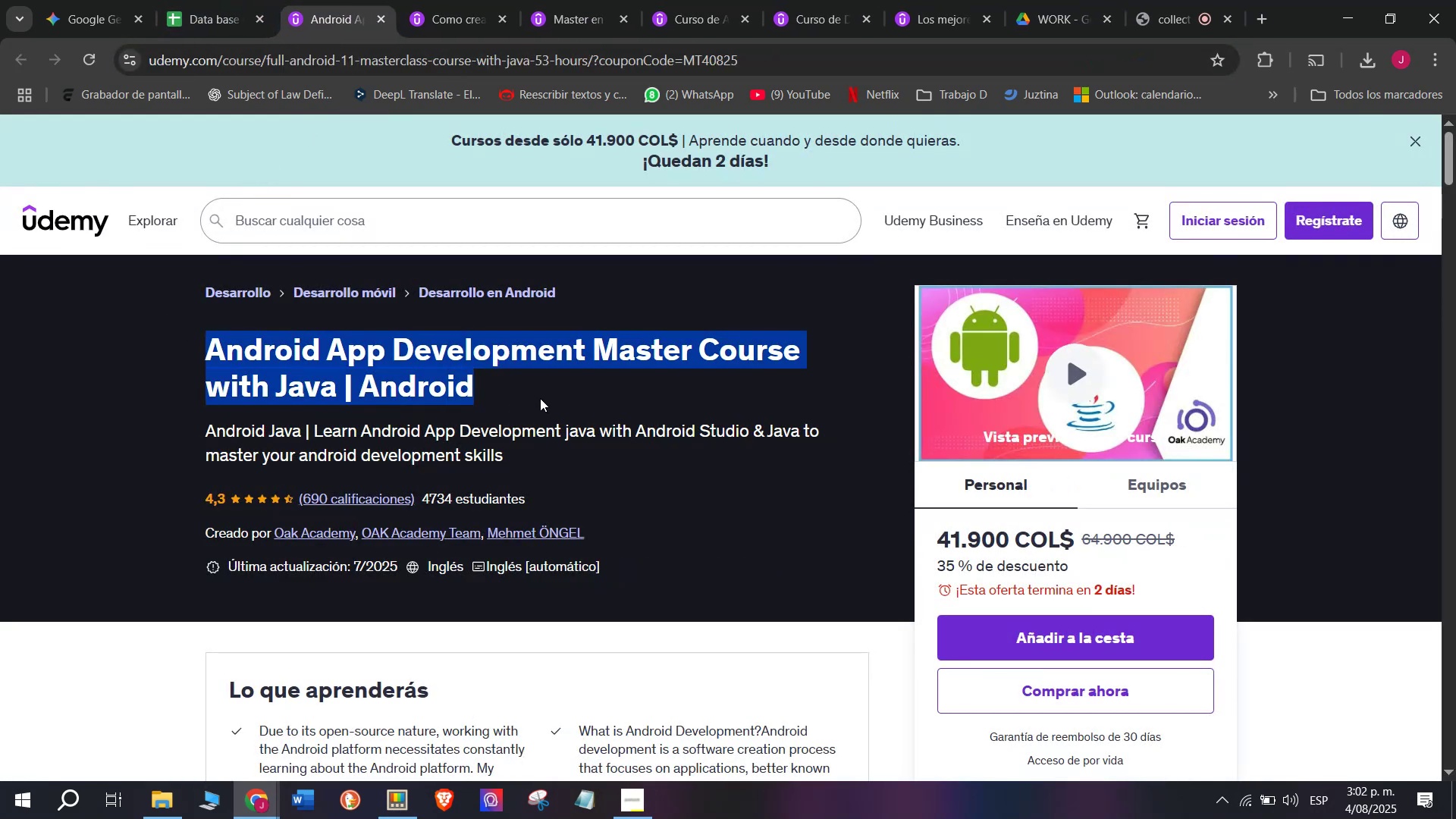 
key(Control+C)
 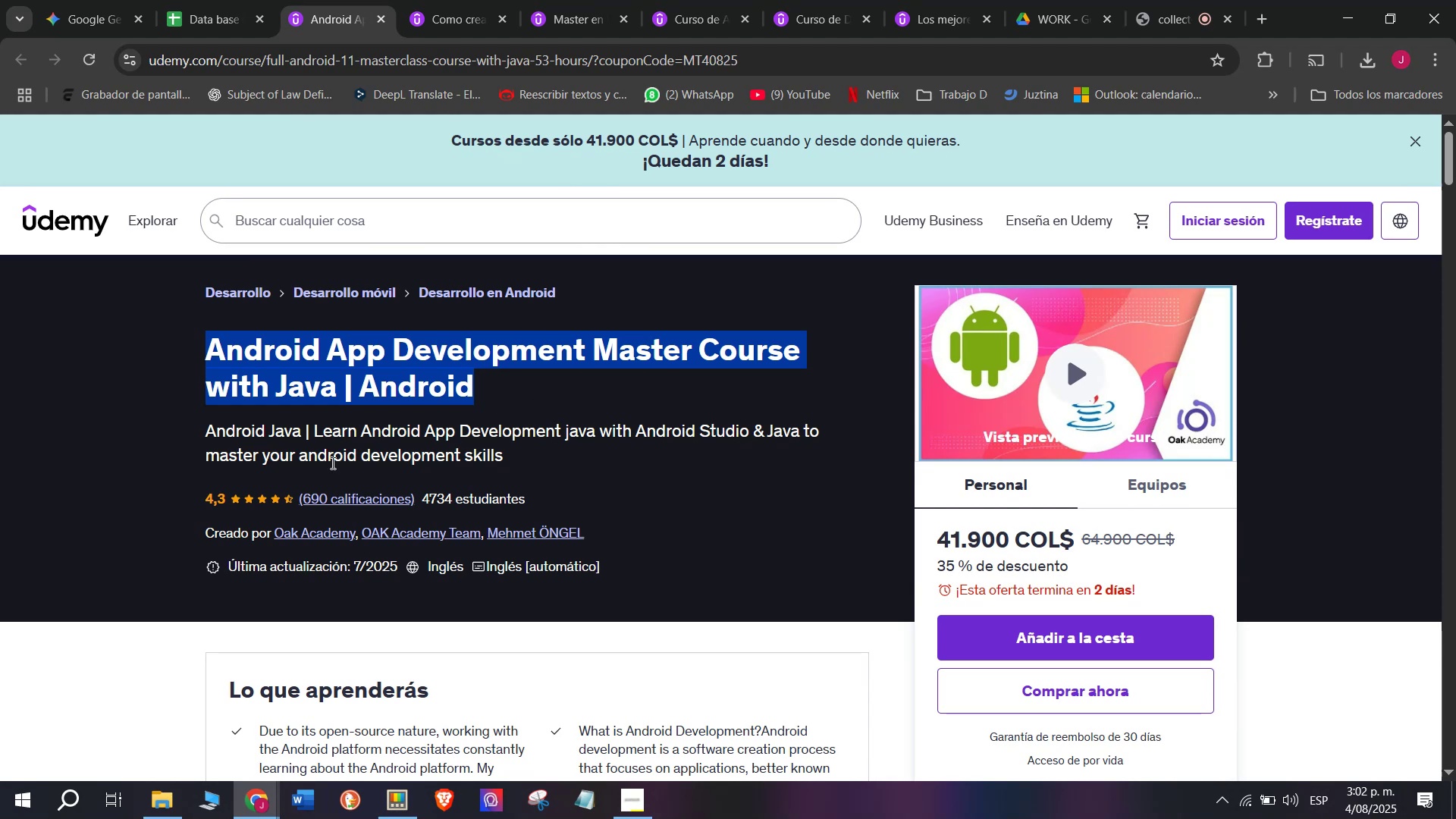 
left_click([194, 0])
 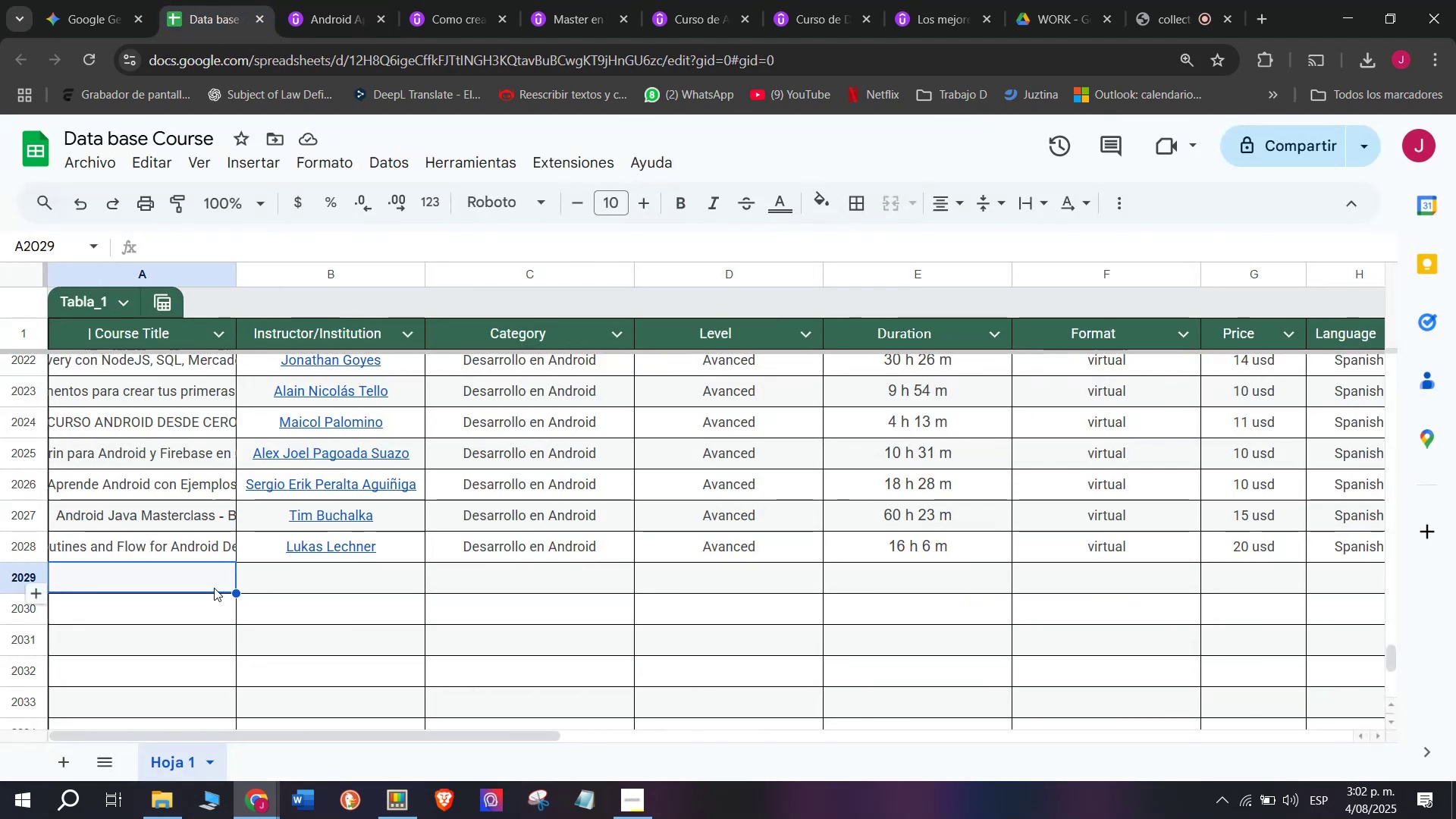 
double_click([213, 586])
 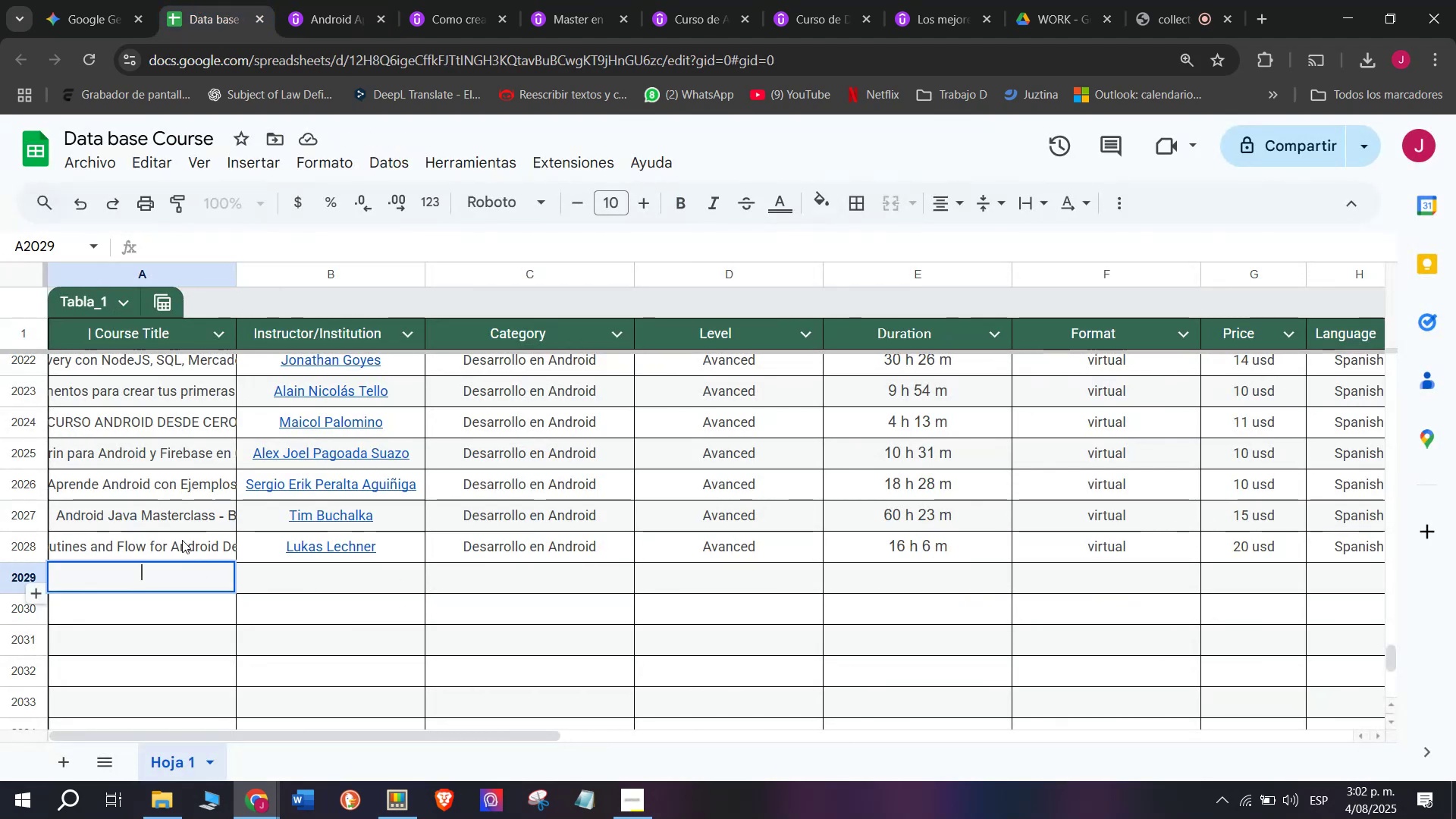 
key(Control+ControlLeft)
 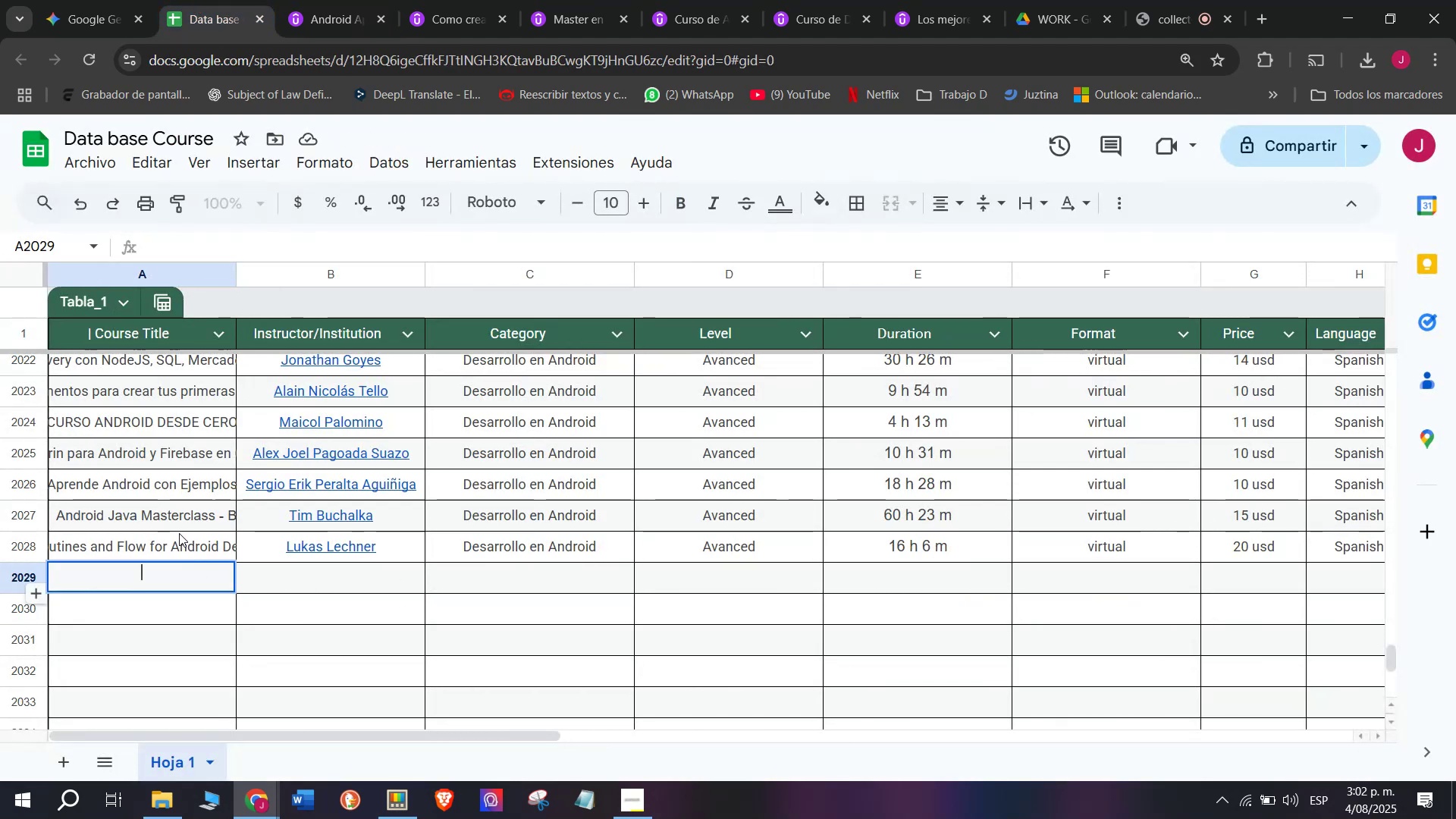 
key(Z)
 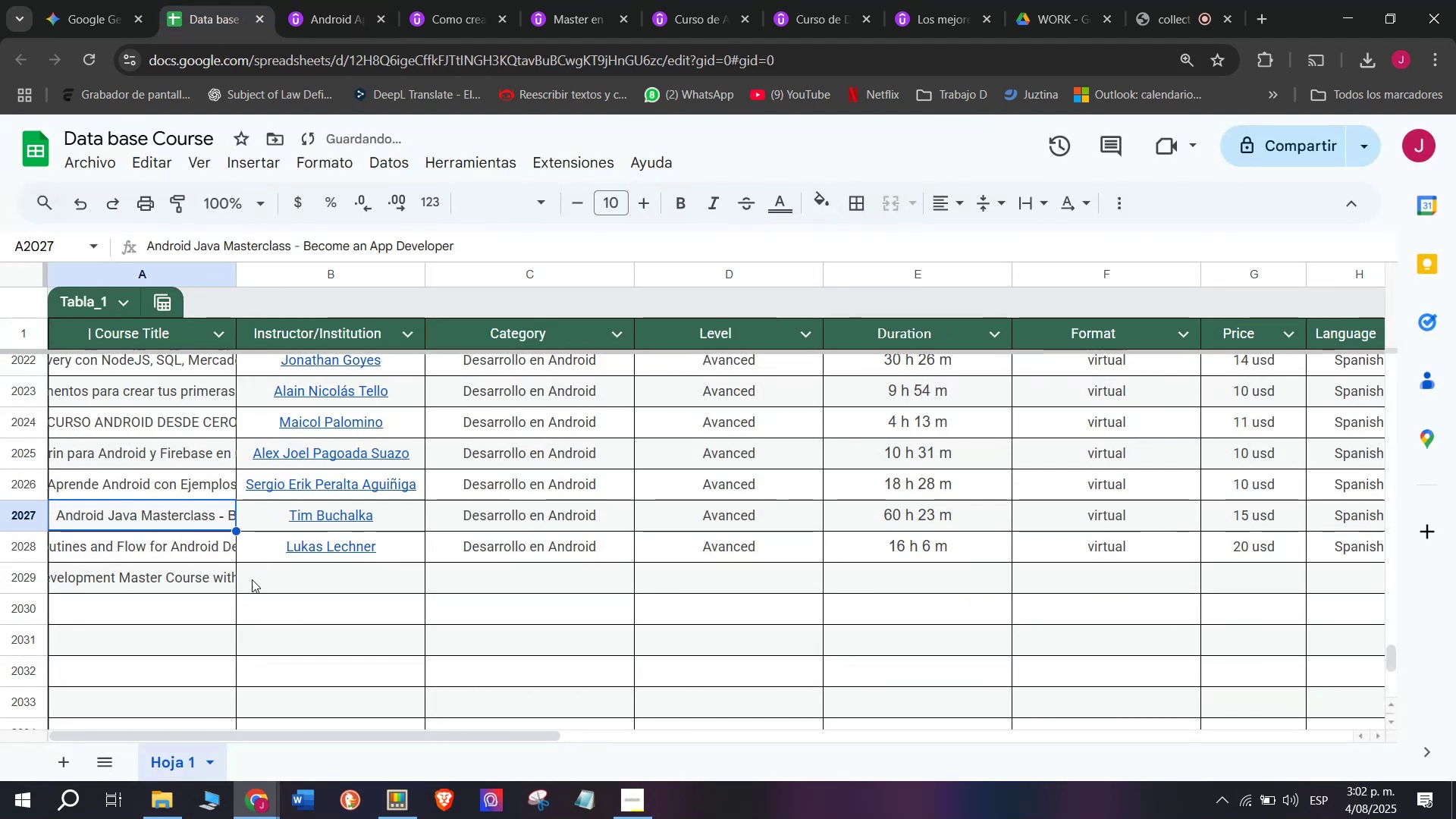 
key(Control+V)
 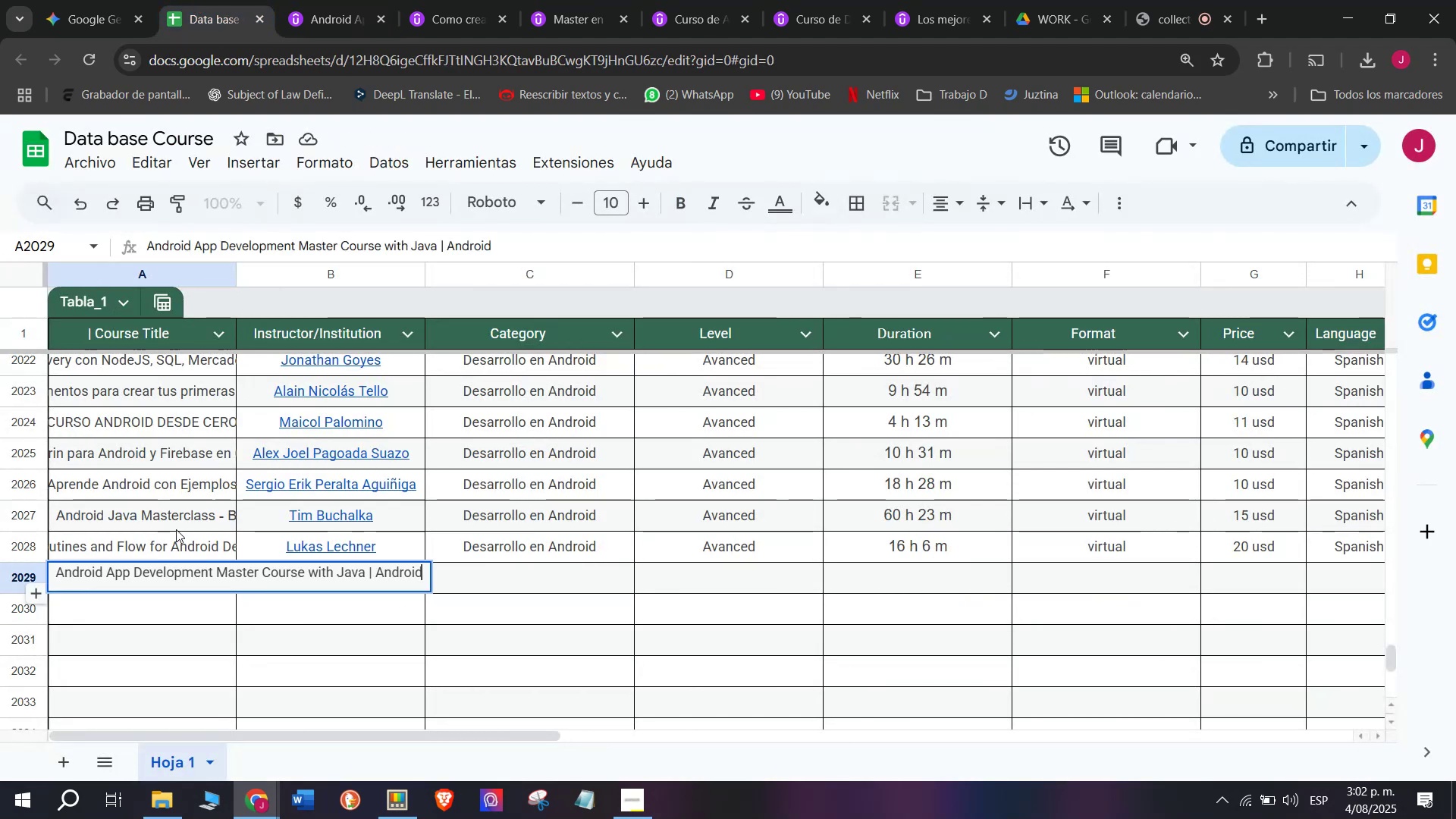 
triple_click([176, 529])
 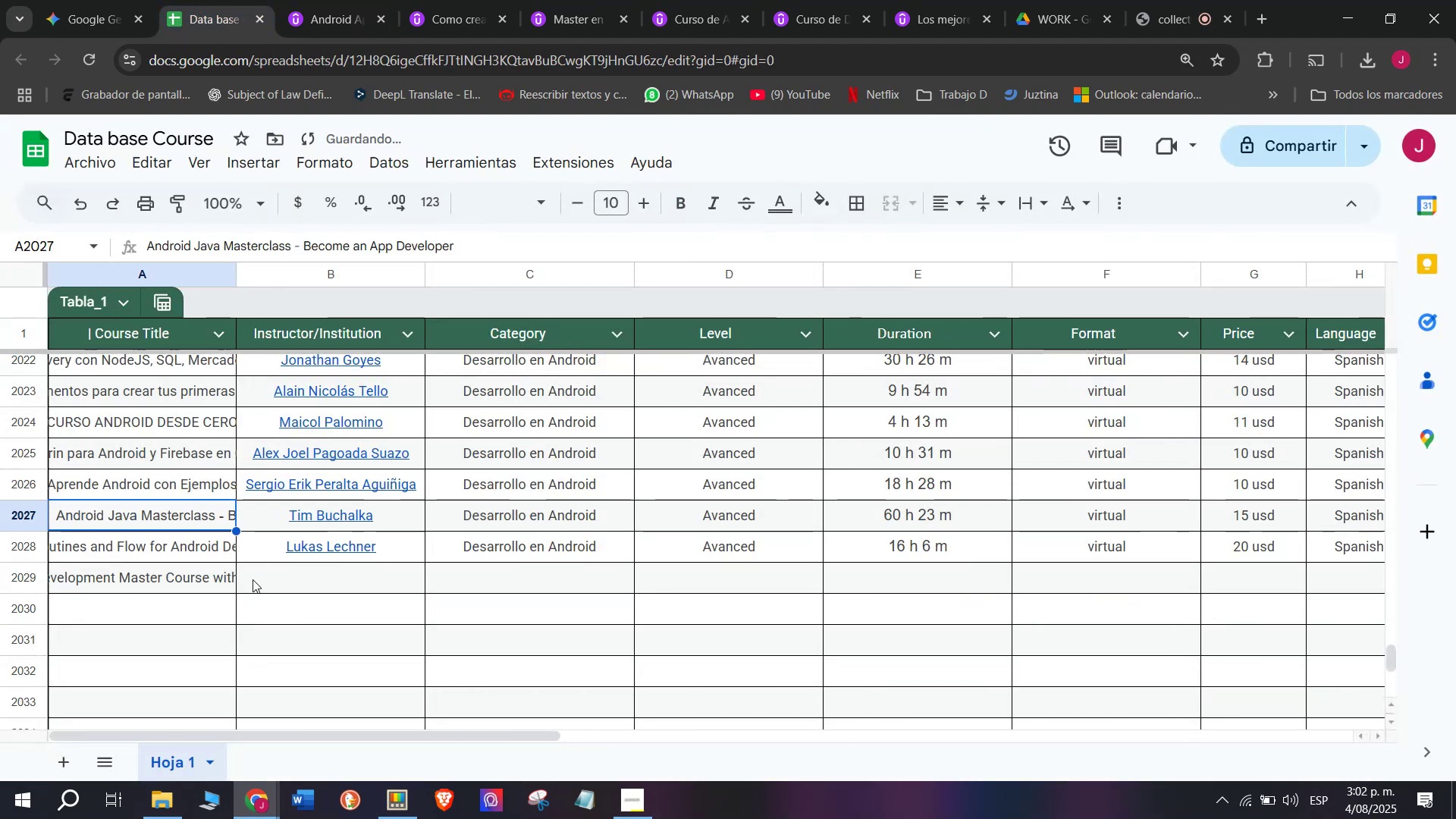 
left_click([256, 579])
 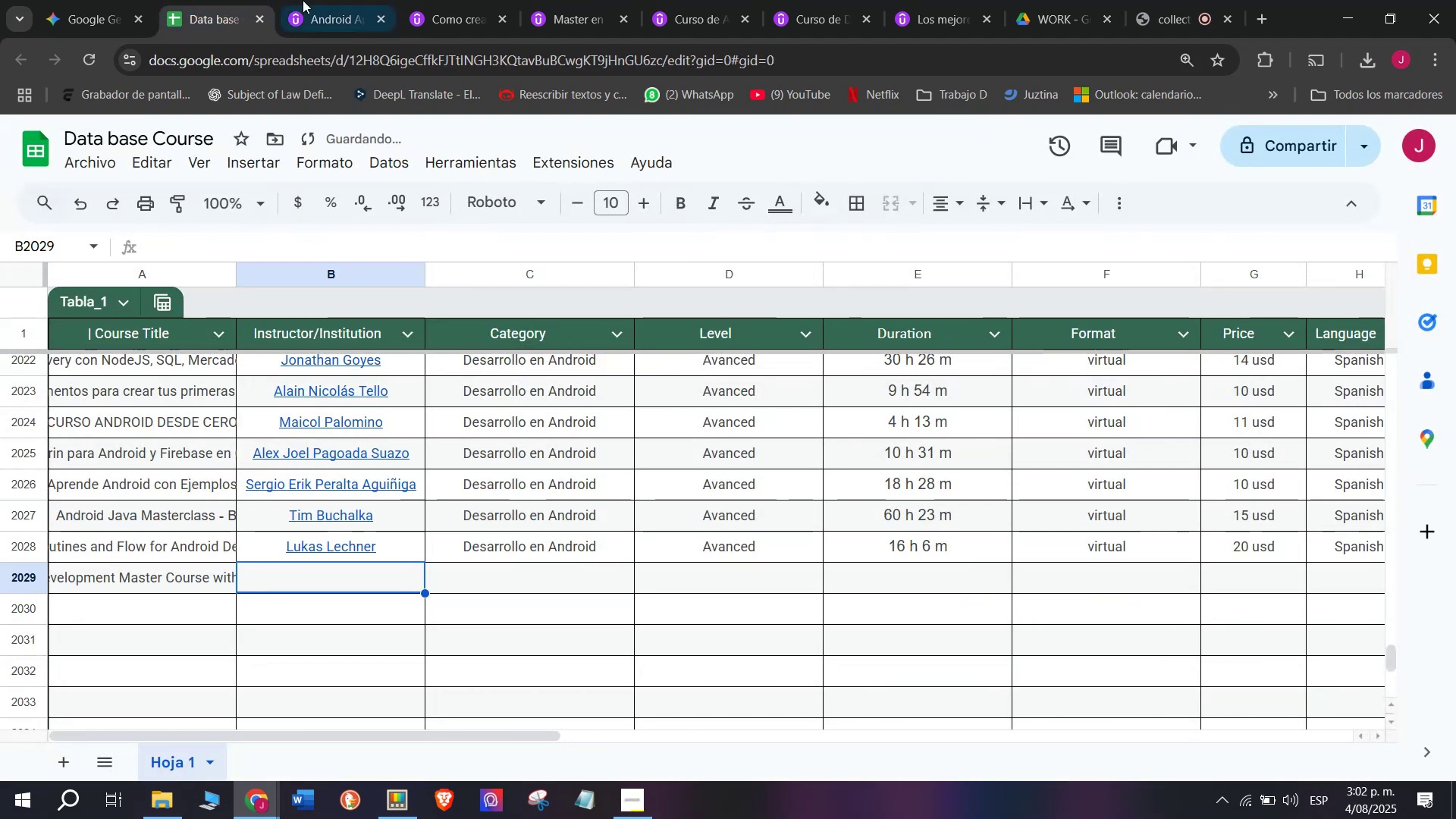 
left_click([311, 0])
 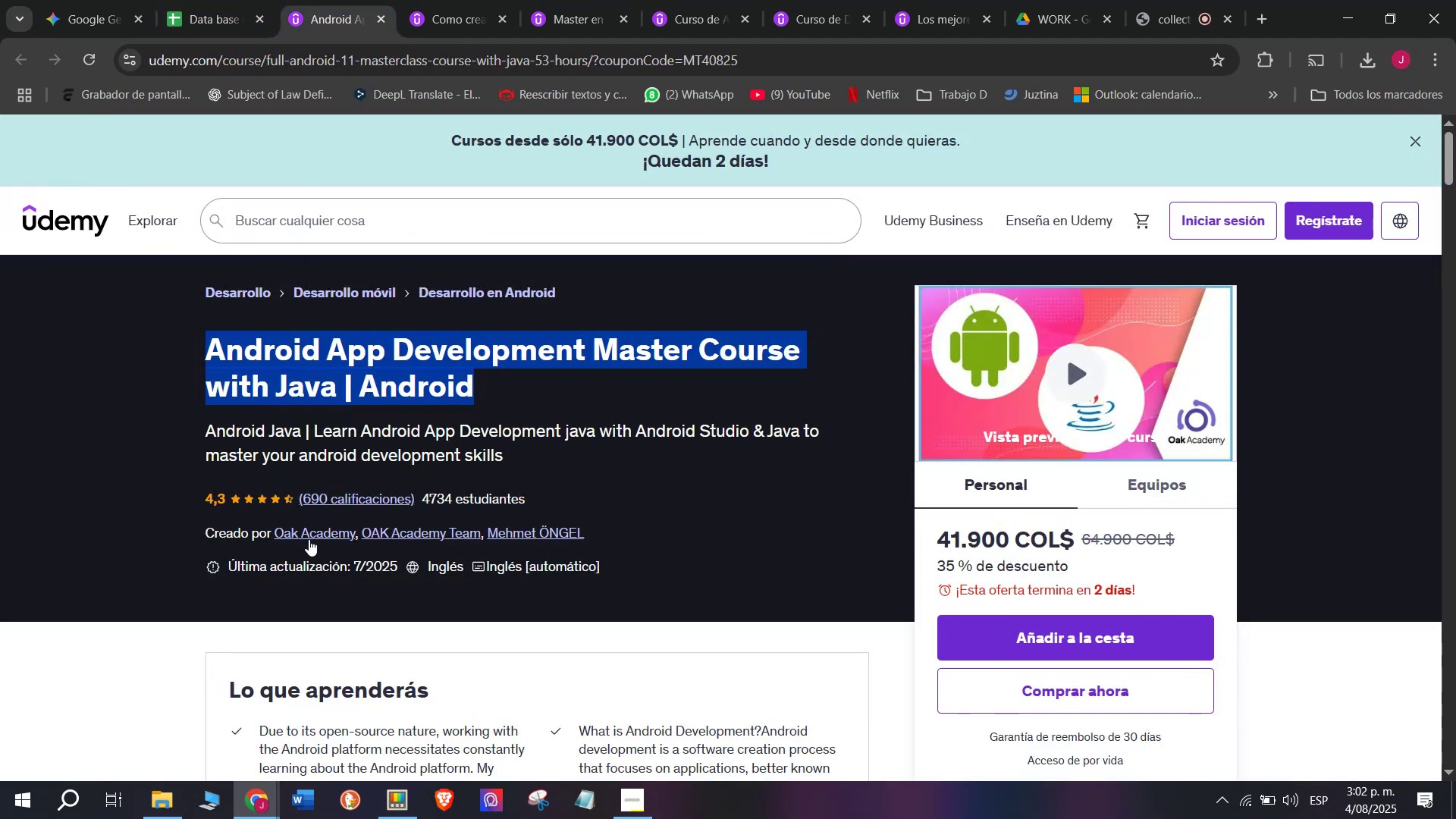 
left_click([309, 539])
 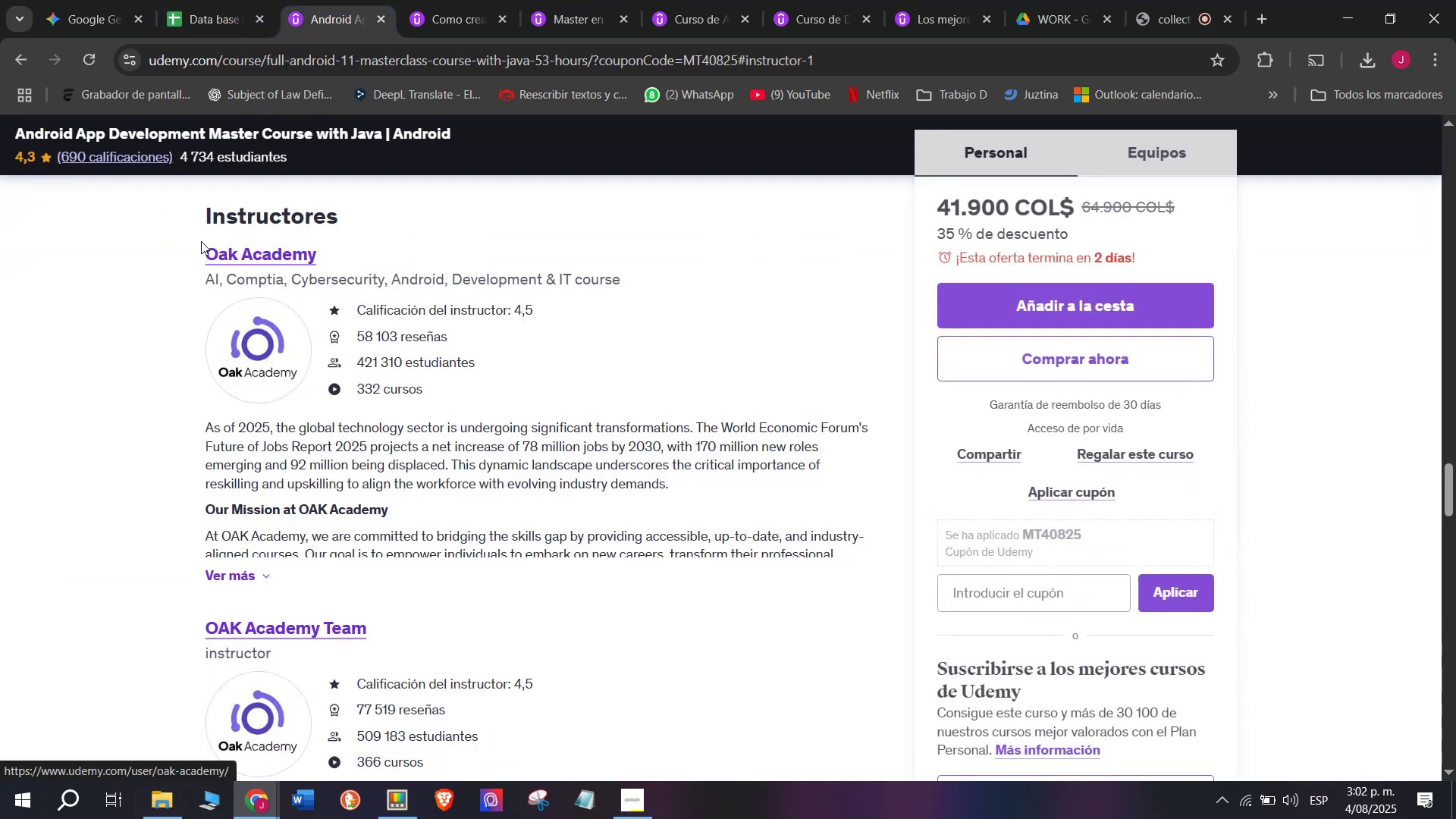 
left_click_drag(start_coordinate=[201, 244], to_coordinate=[350, 254])
 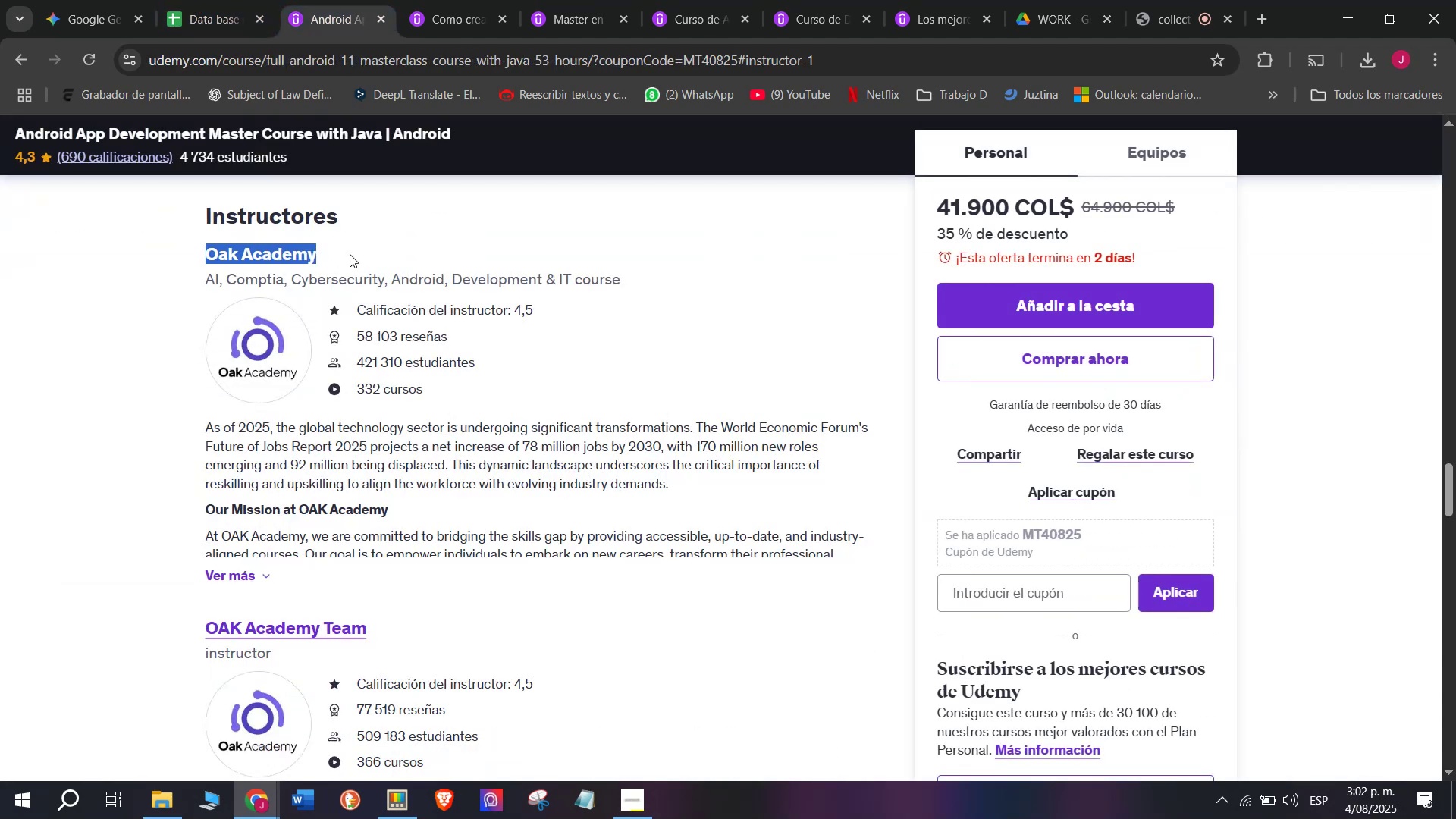 
key(Break)
 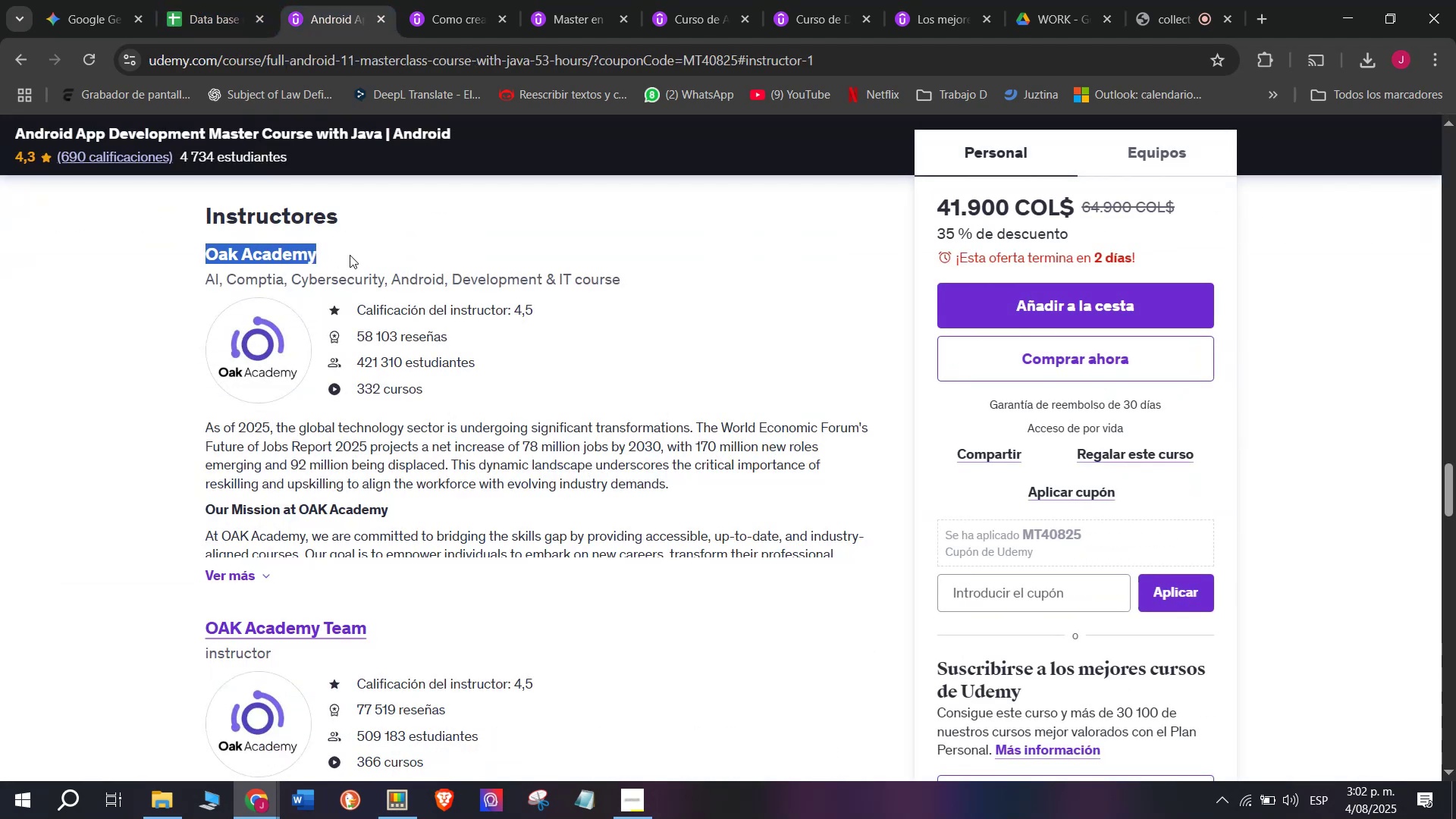 
key(Control+ControlLeft)
 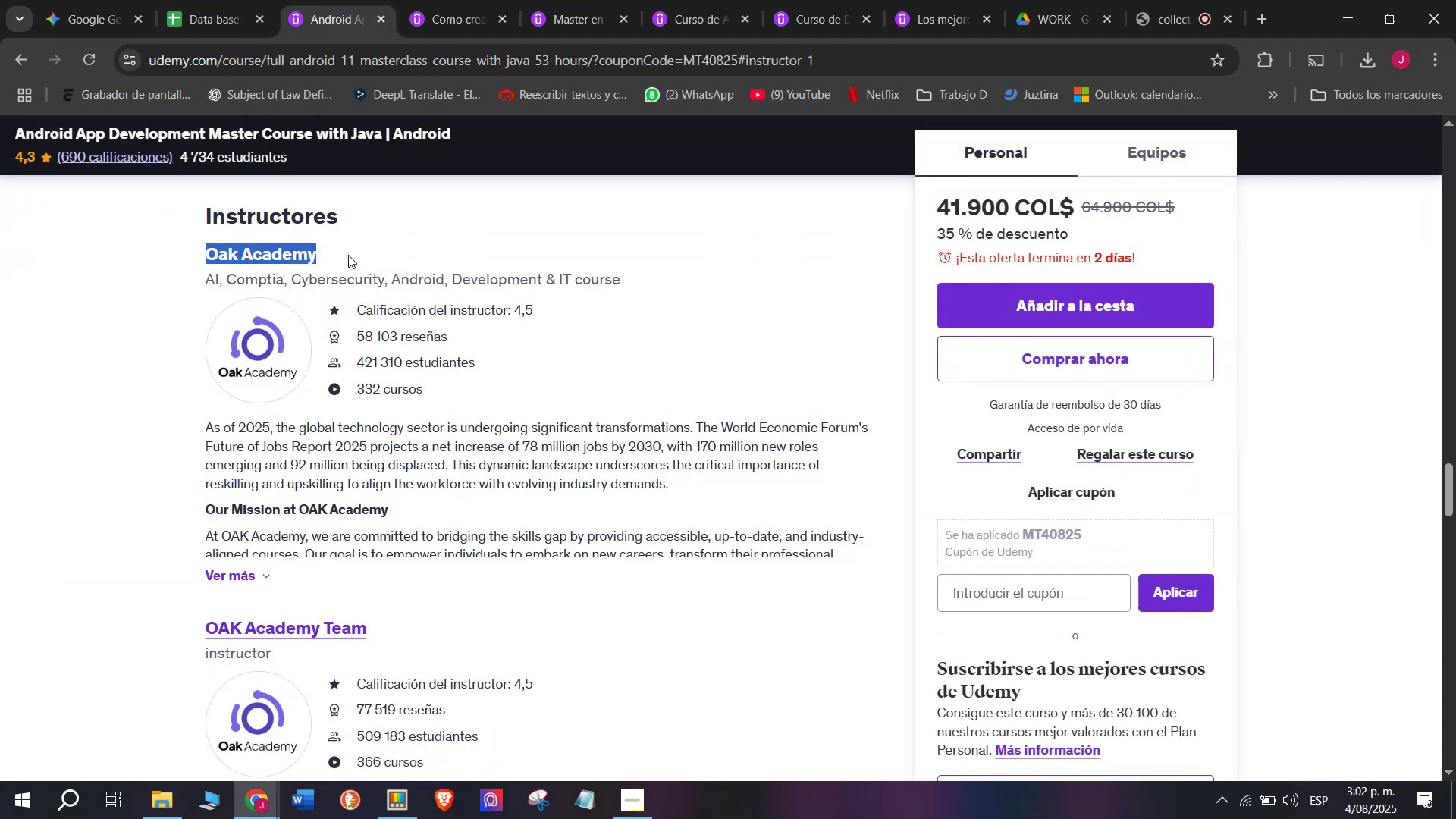 
key(Control+C)
 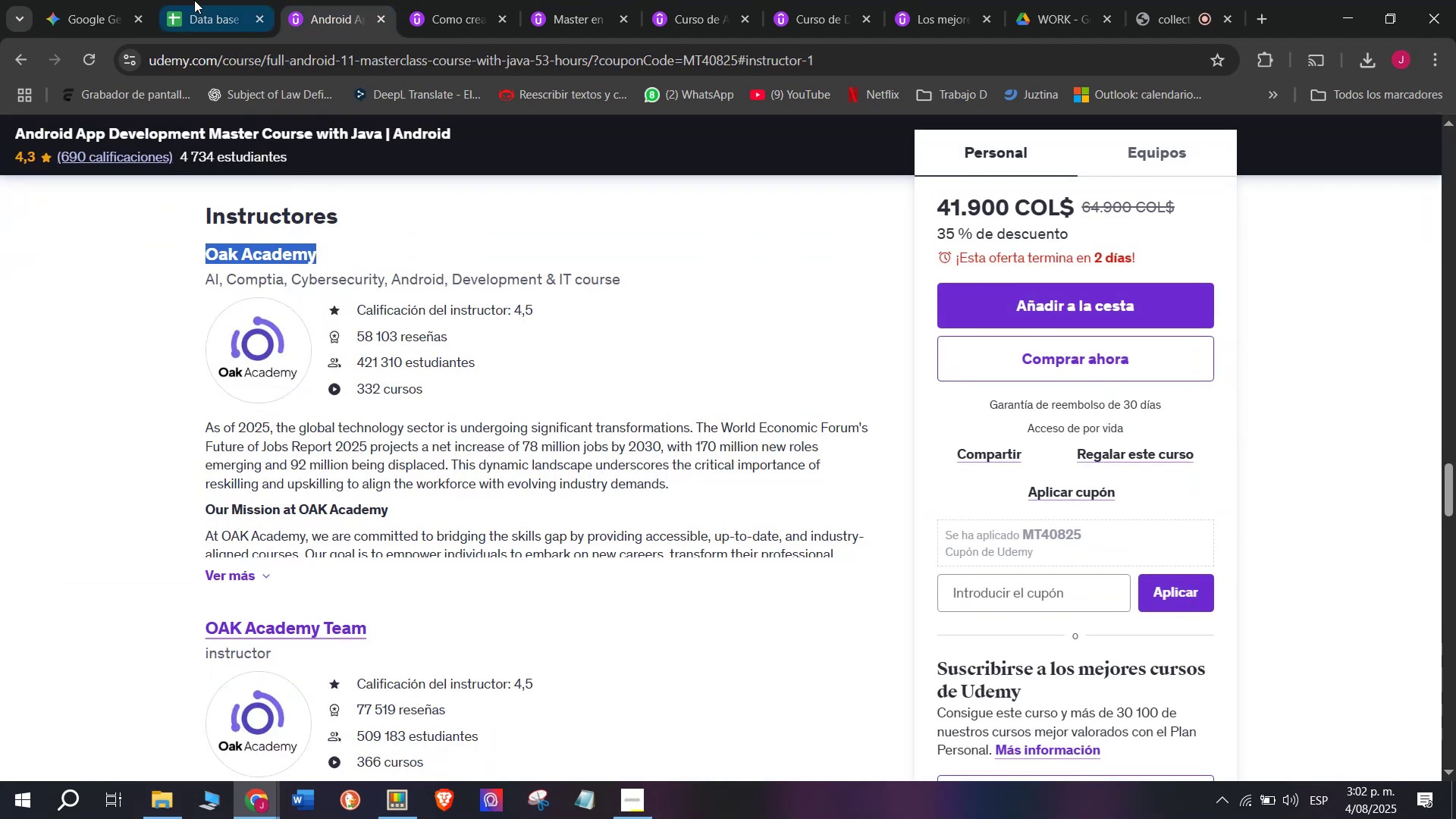 
left_click([194, 0])
 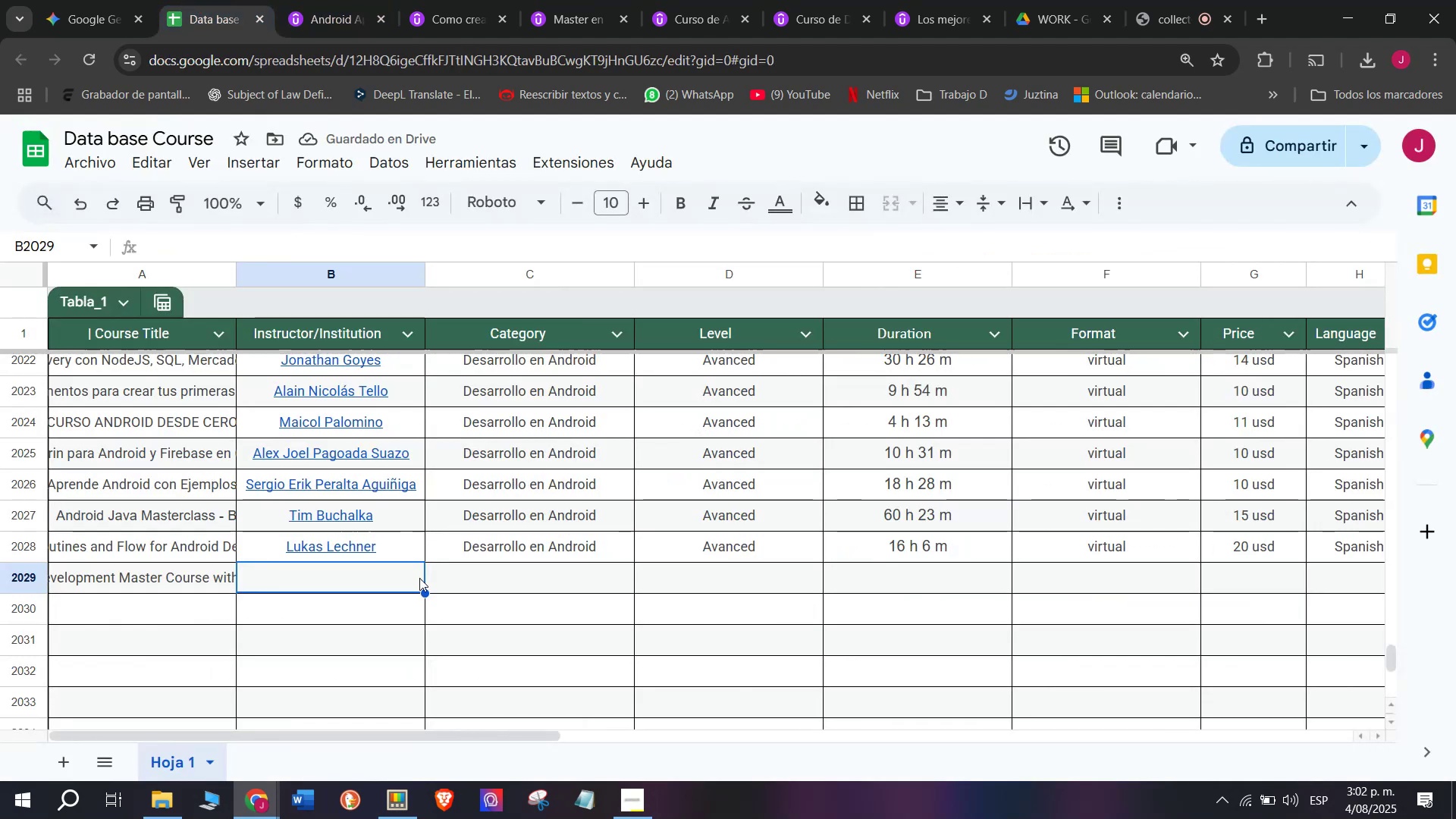 
key(Z)
 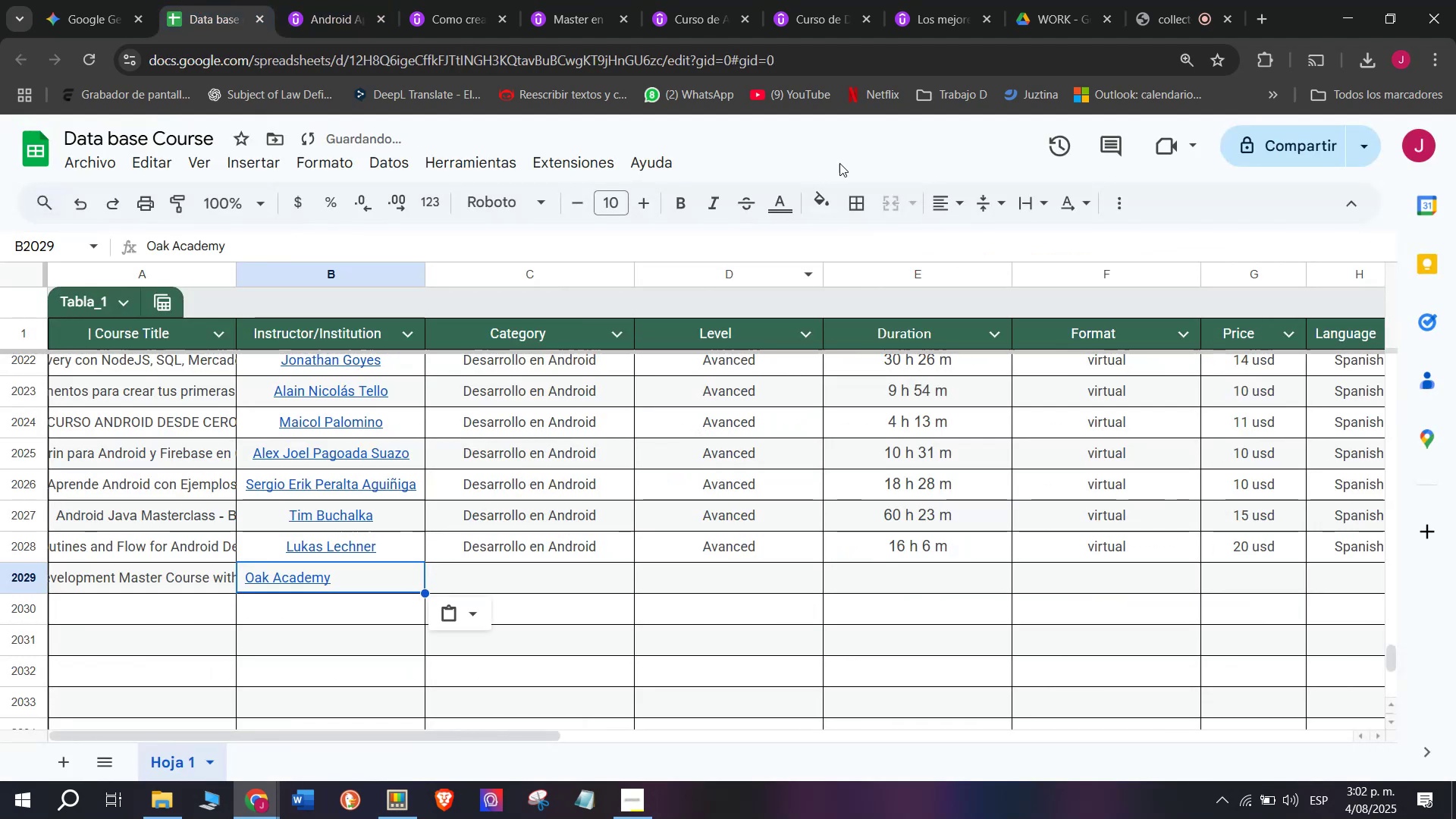 
key(Control+ControlLeft)
 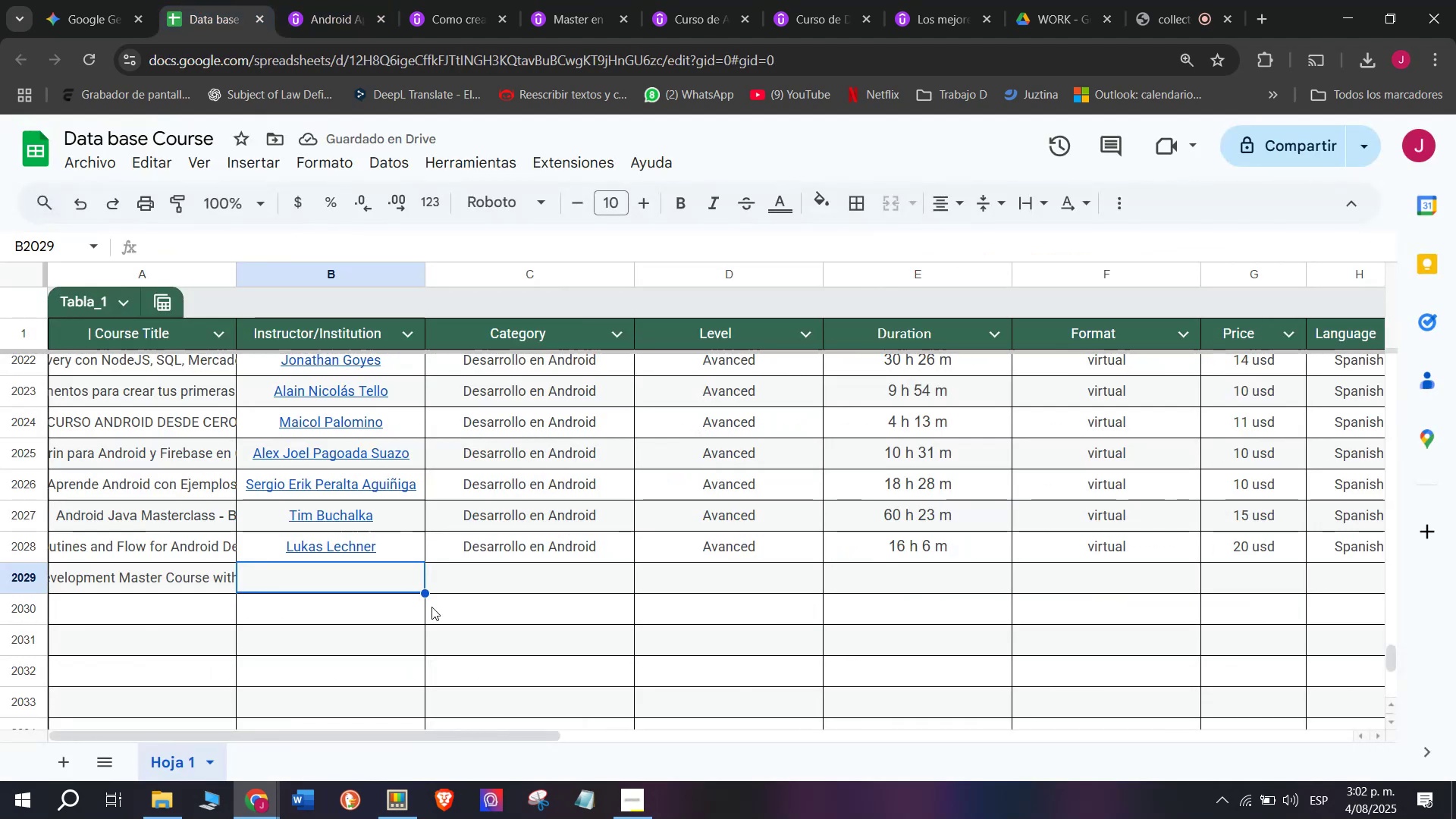 
key(Control+V)
 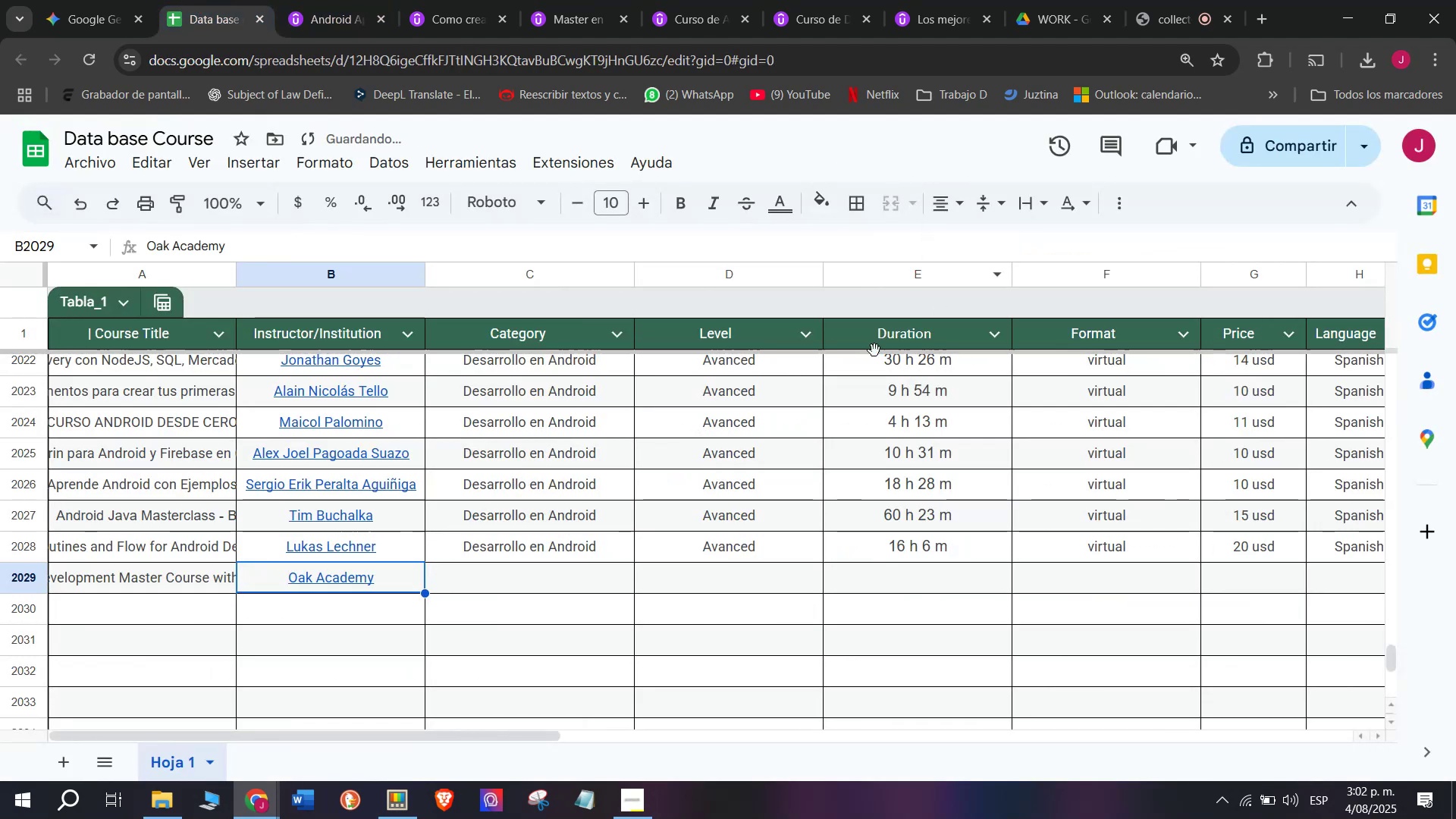 
key(Break)
 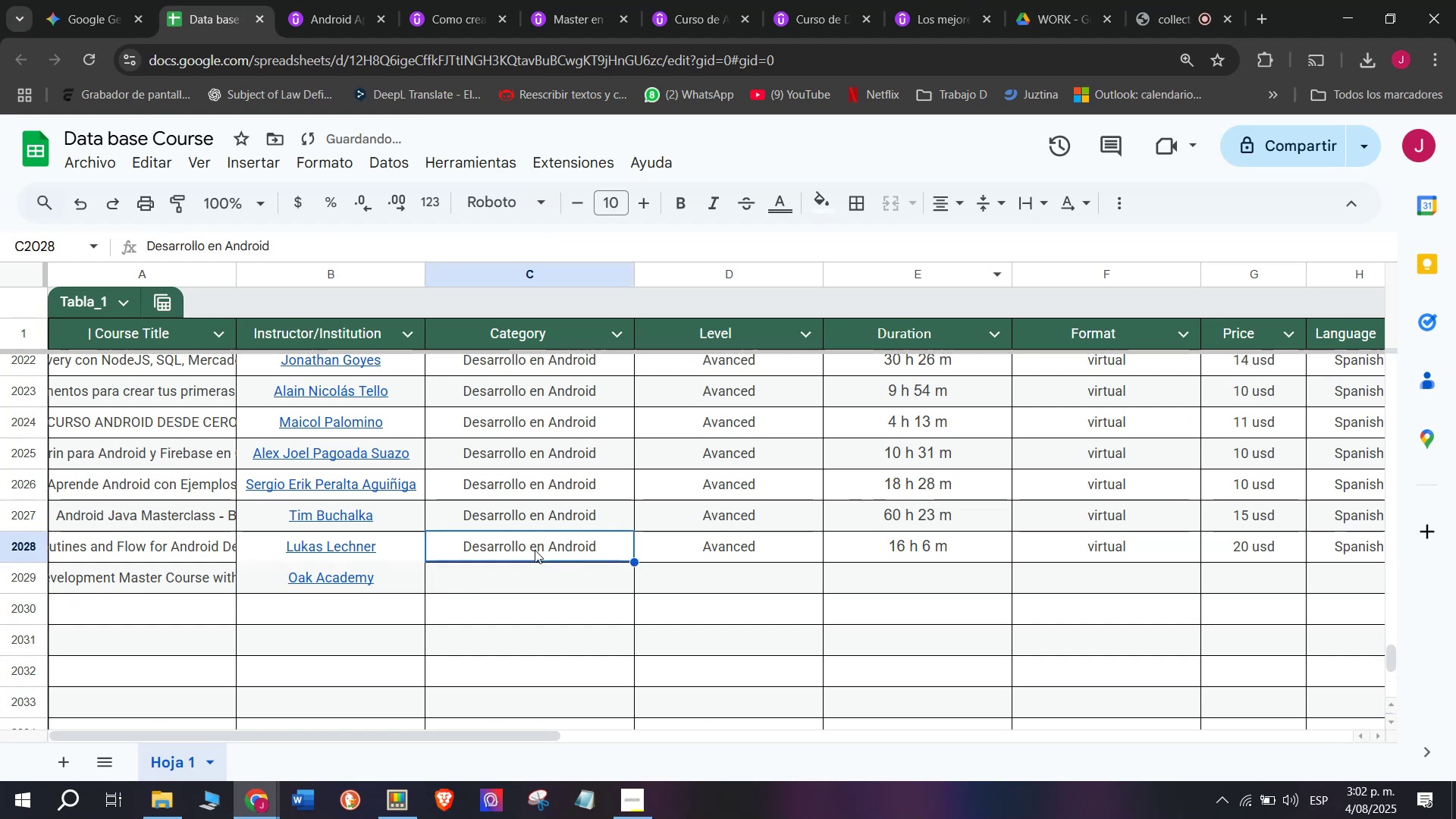 
key(Control+ControlLeft)
 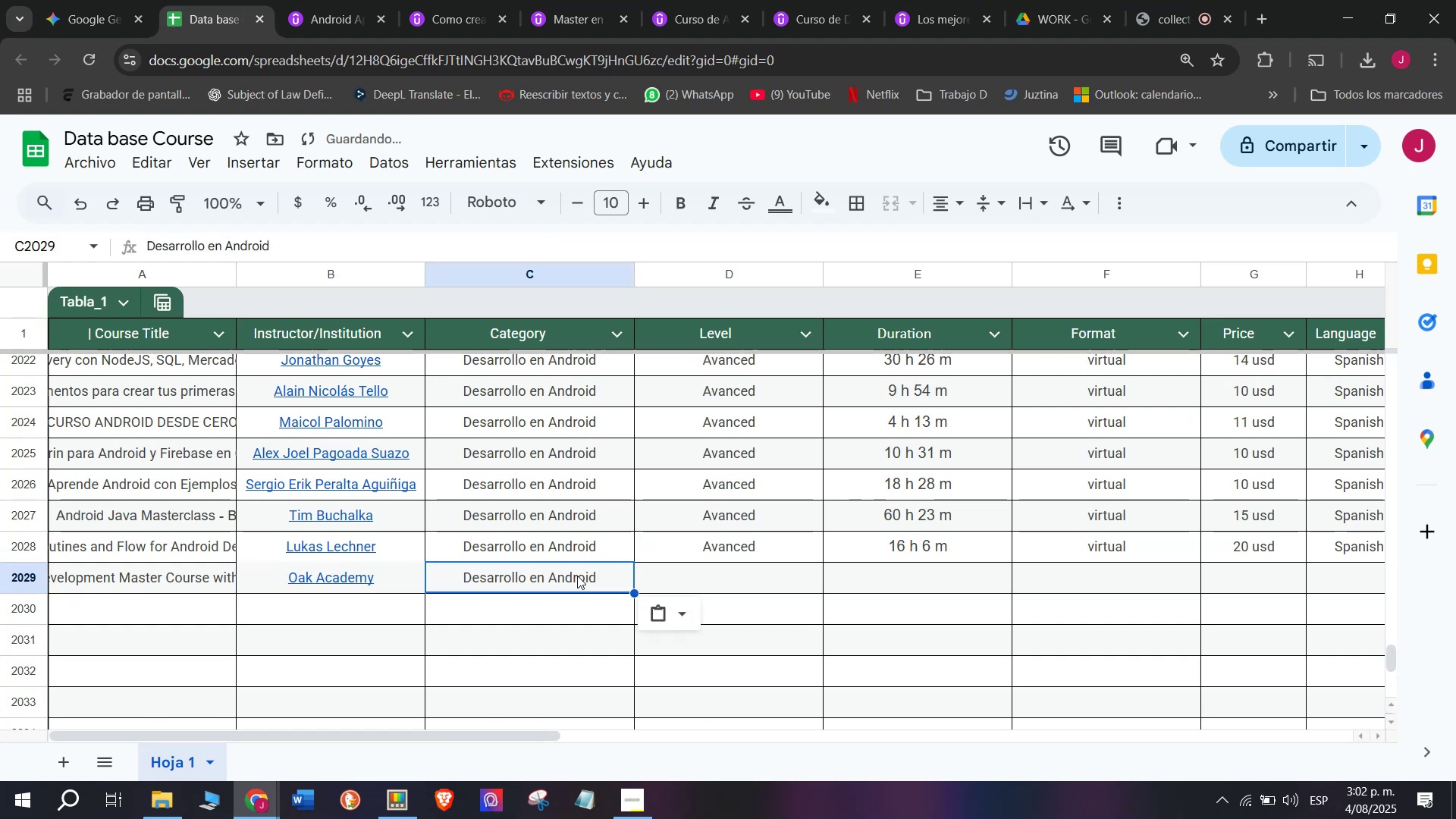 
key(Control+C)
 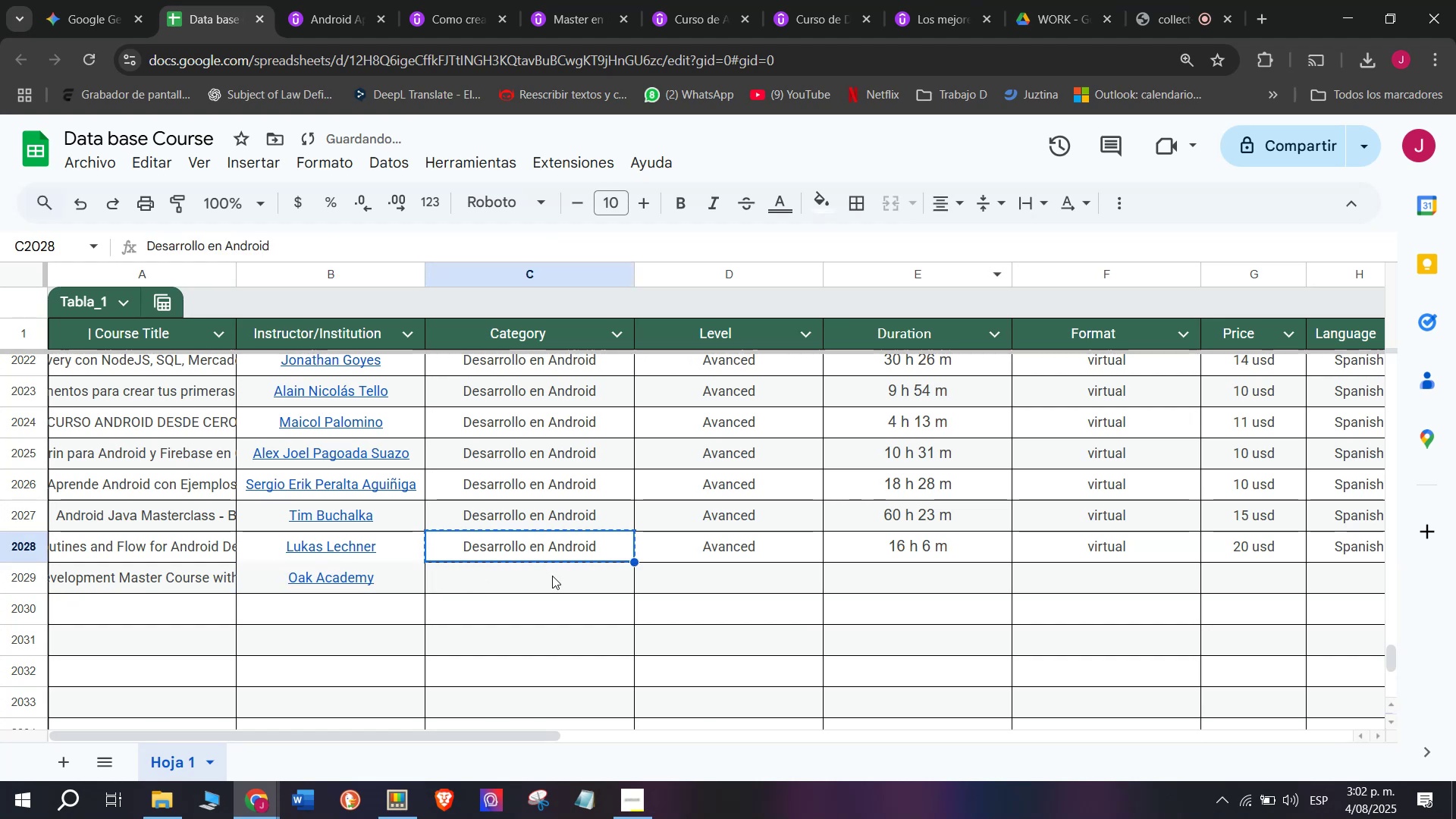 
key(Z)
 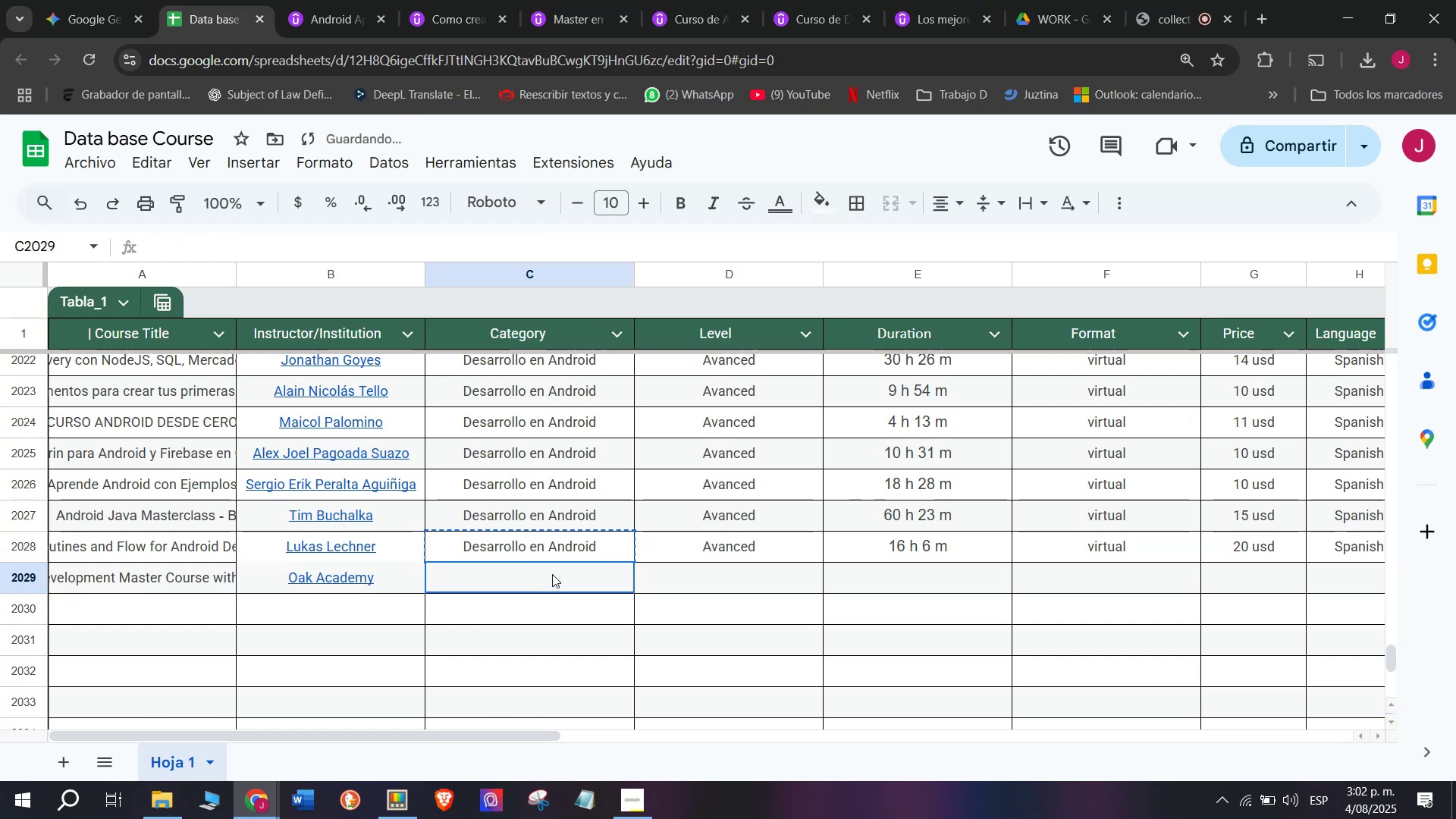 
key(Control+ControlLeft)
 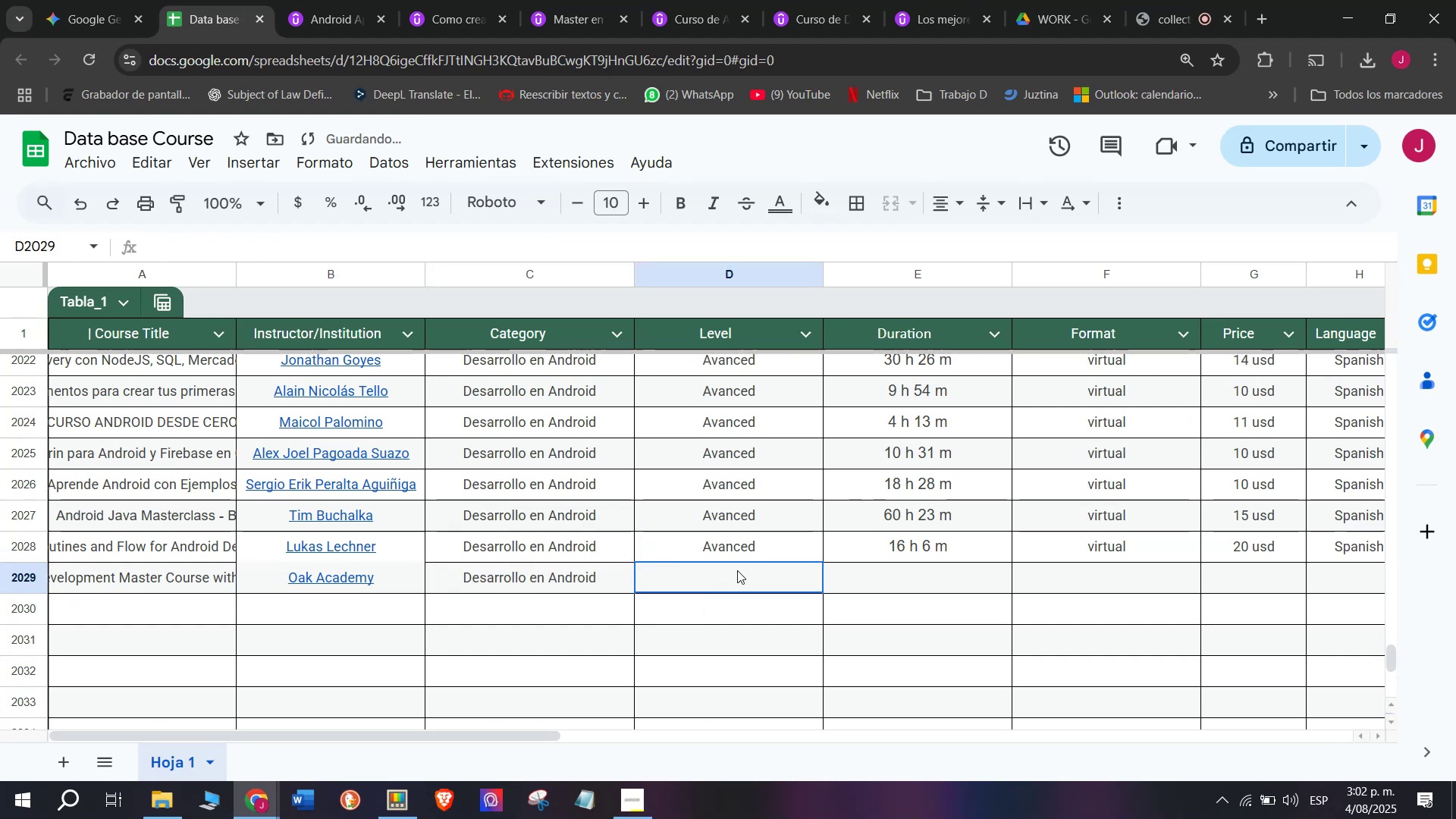 
key(Control+V)
 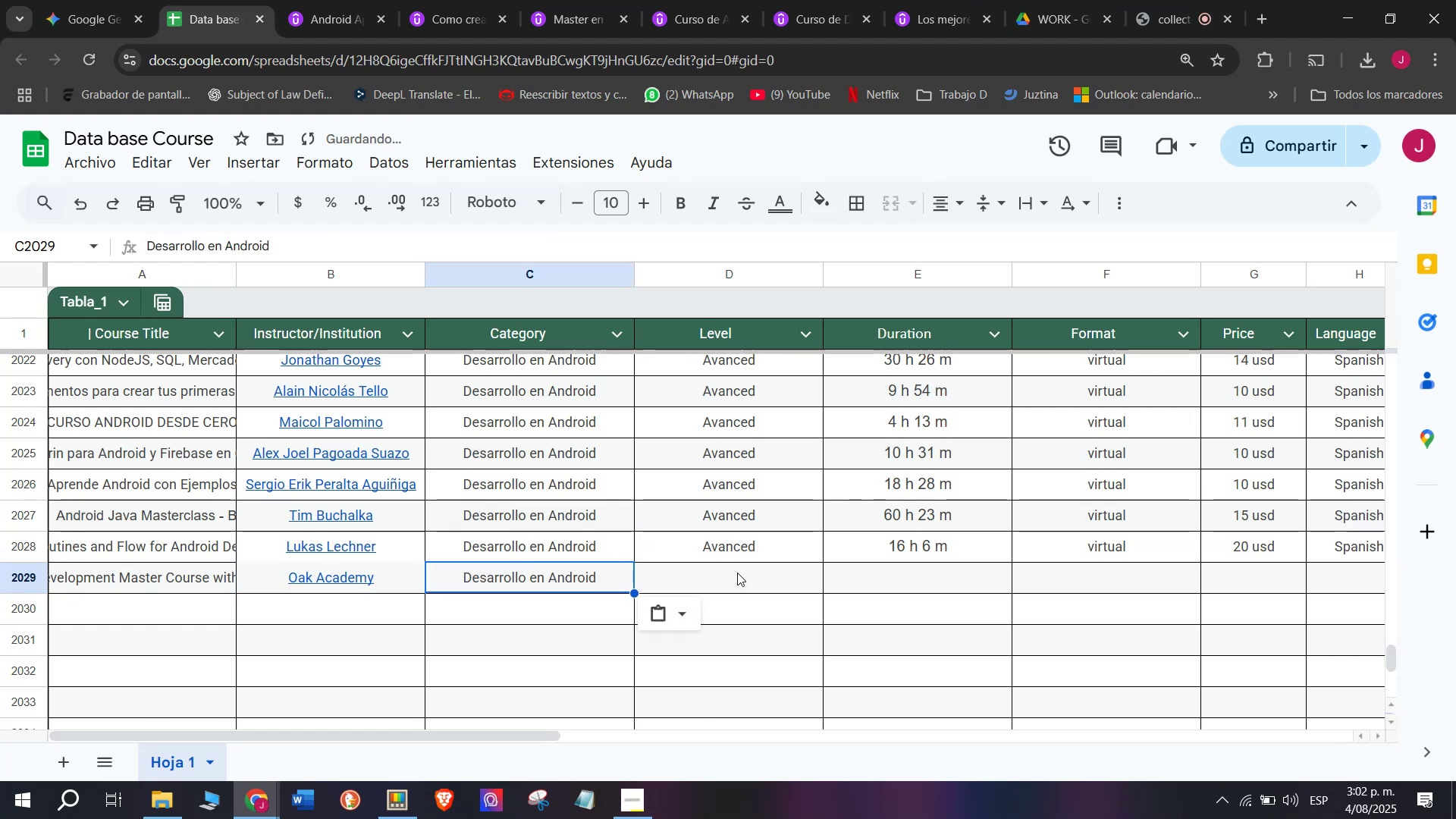 
triple_click([737, 570])
 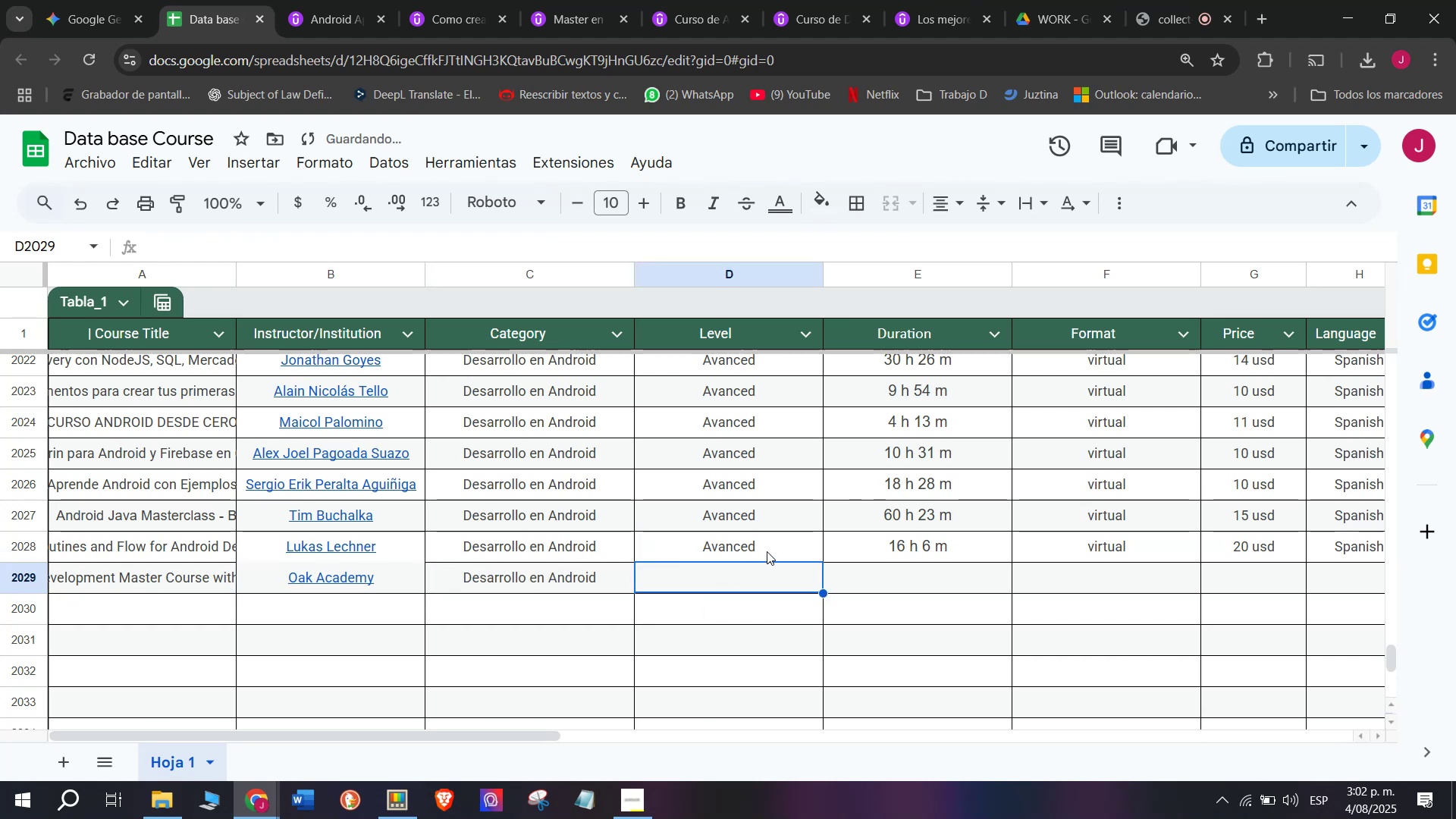 
key(Break)
 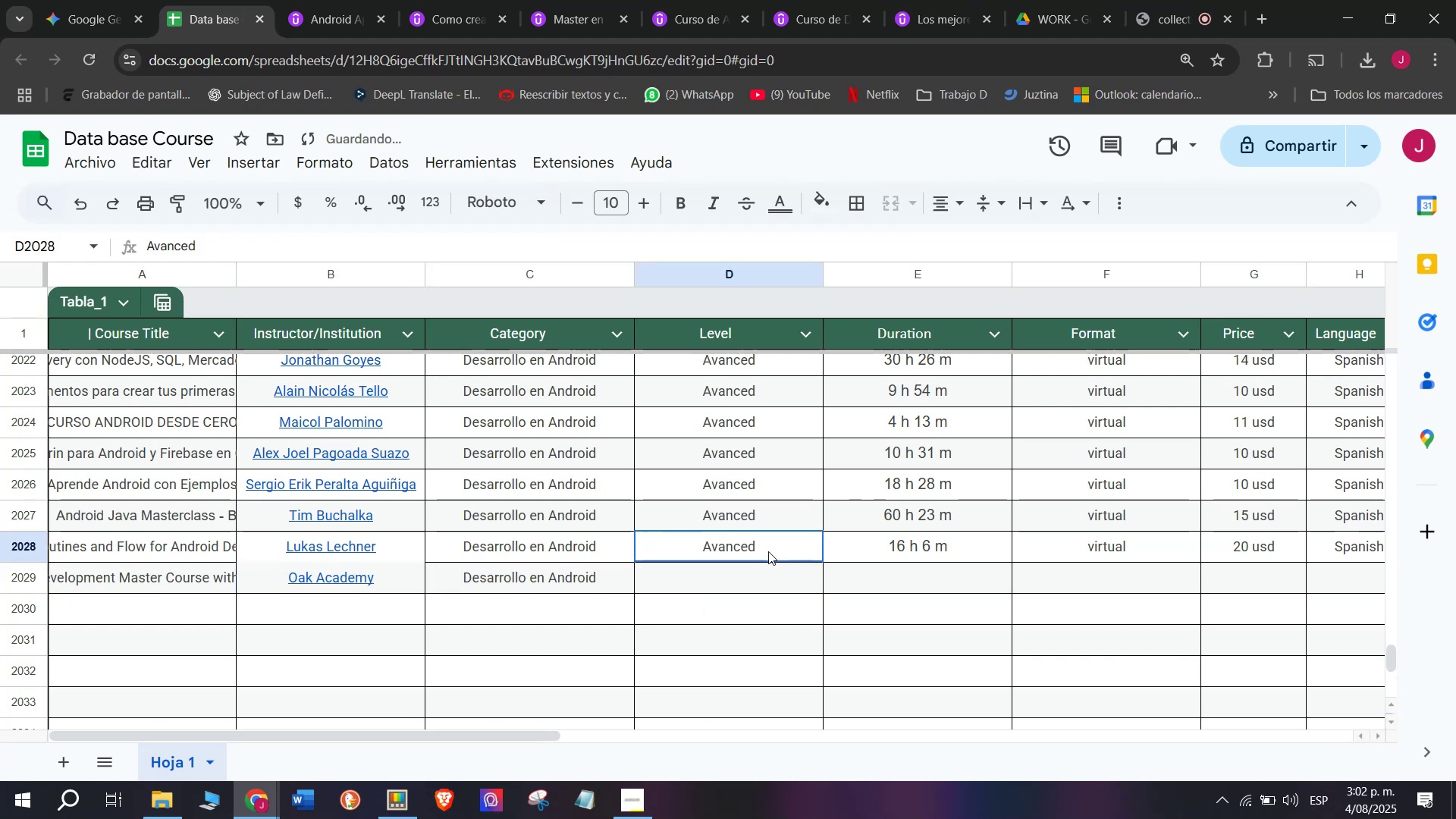 
key(Control+ControlLeft)
 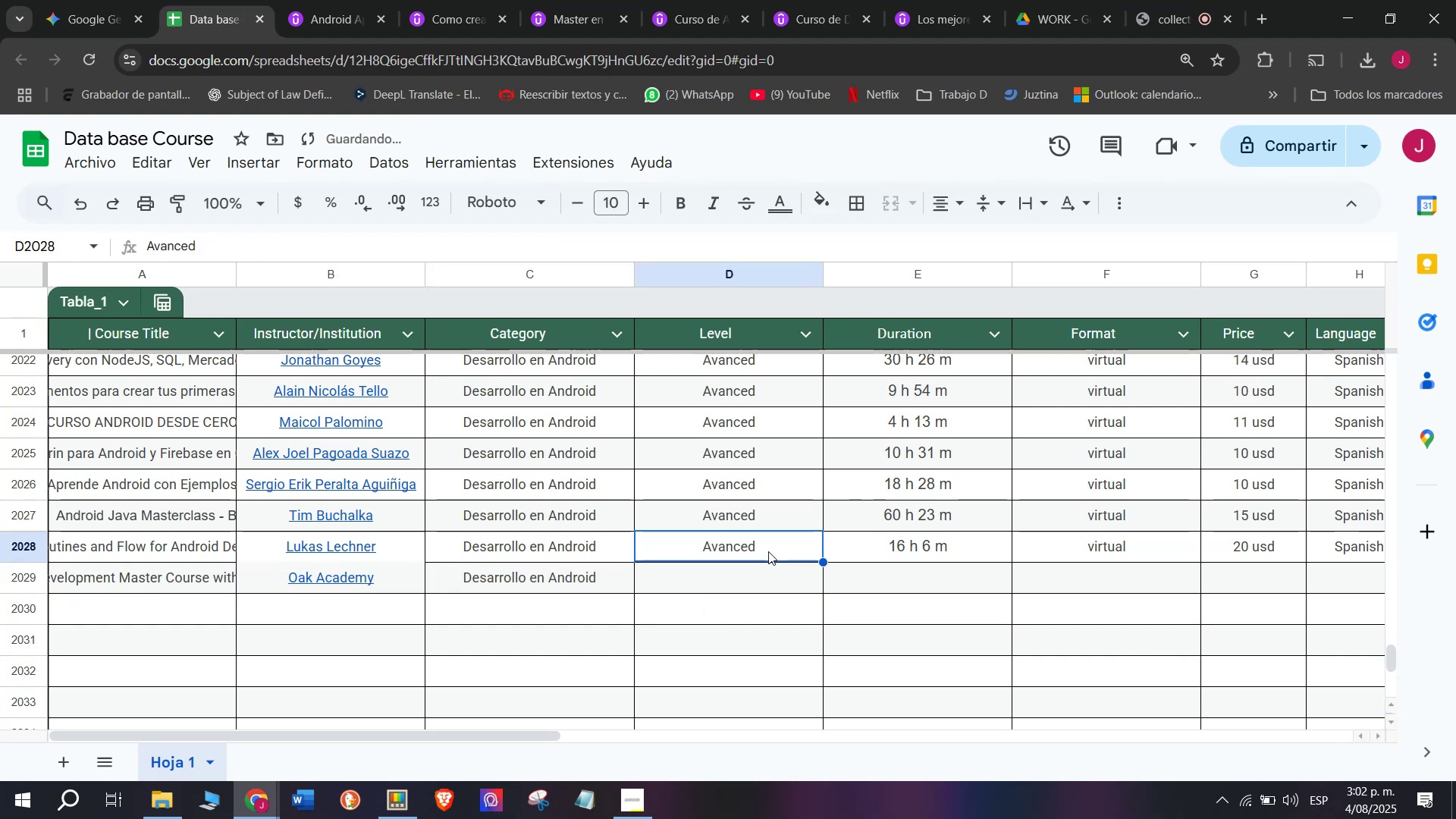 
key(Control+C)
 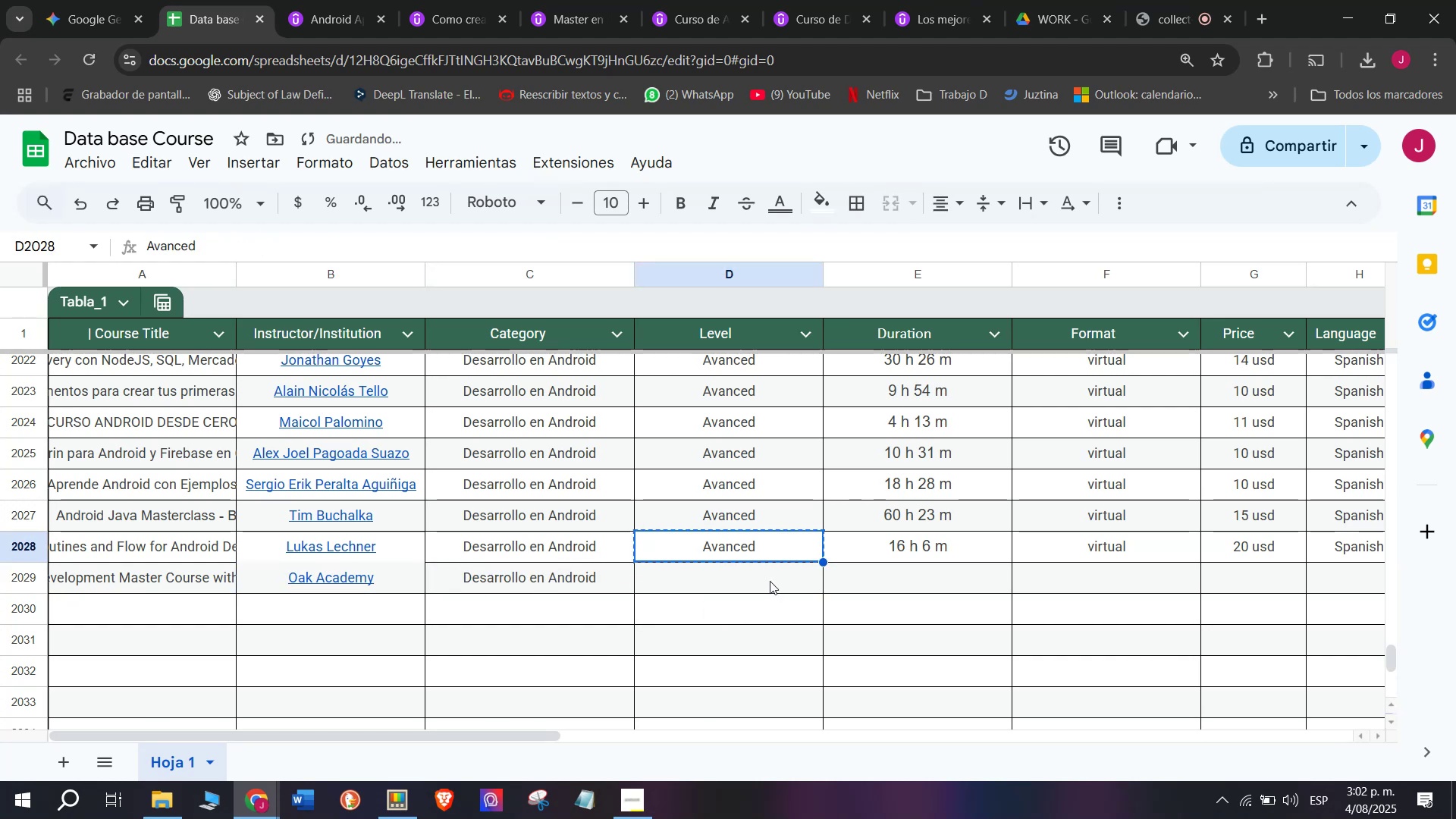 
triple_click([770, 581])
 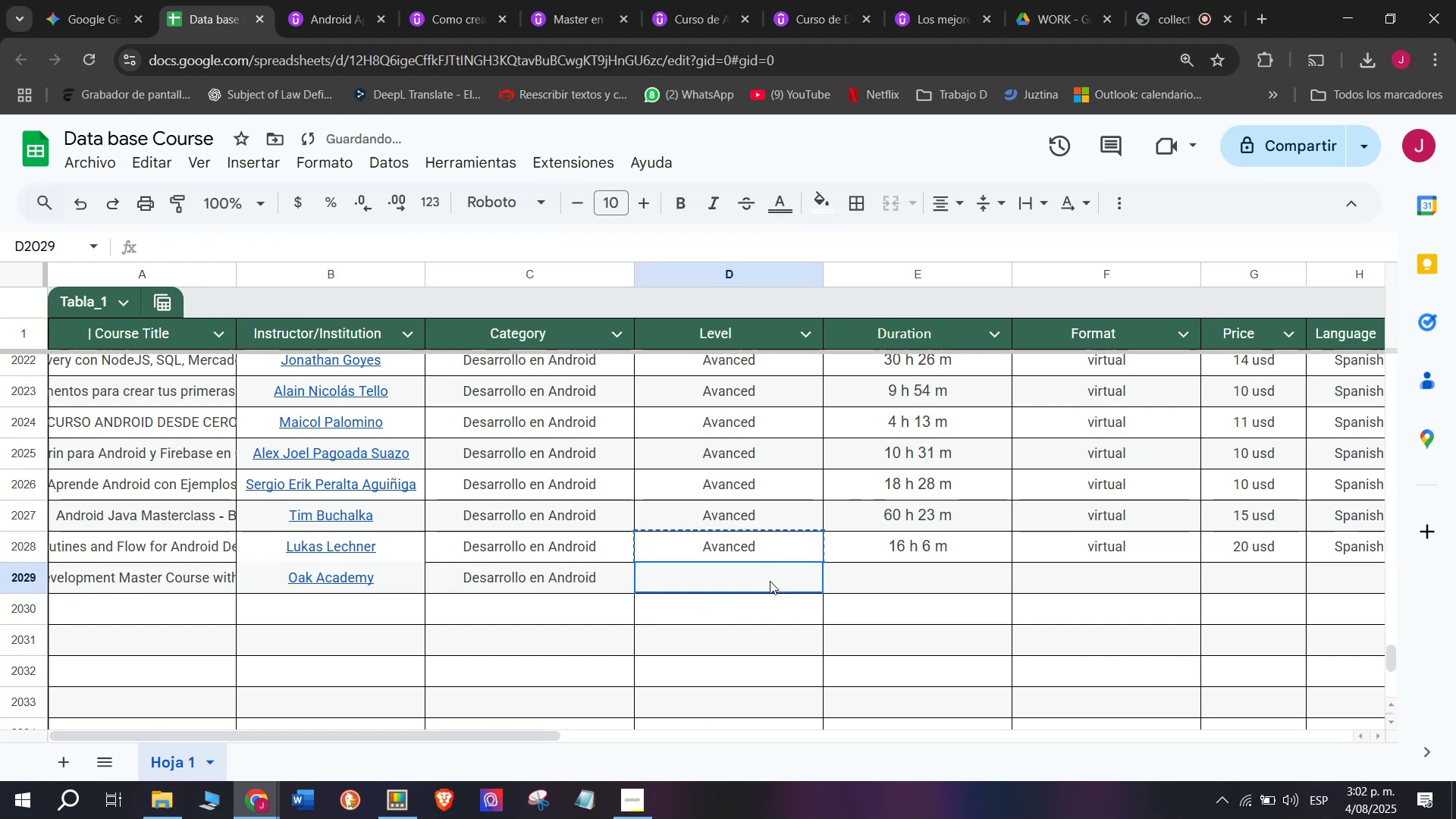 
key(Z)
 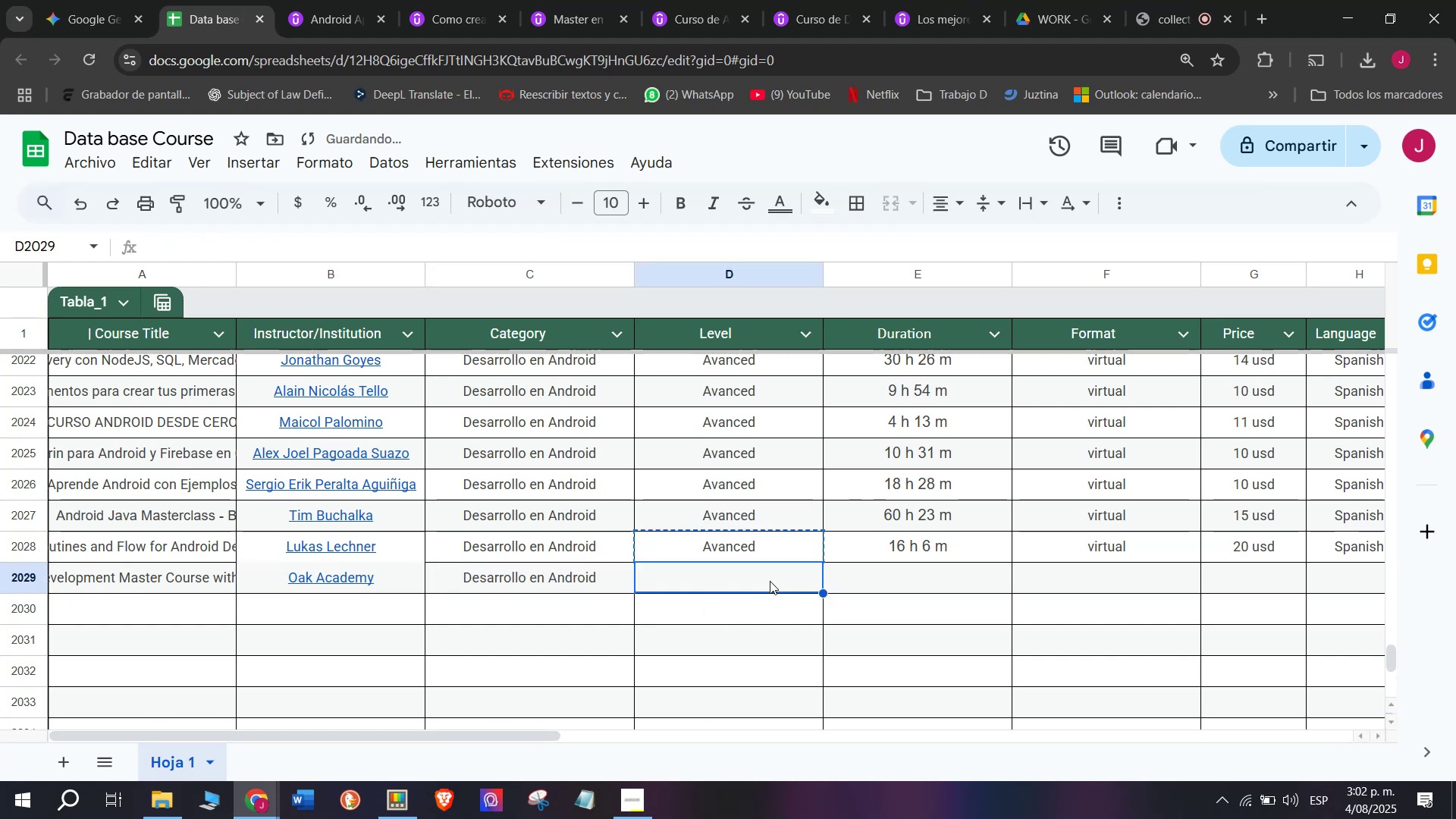 
key(Control+ControlLeft)
 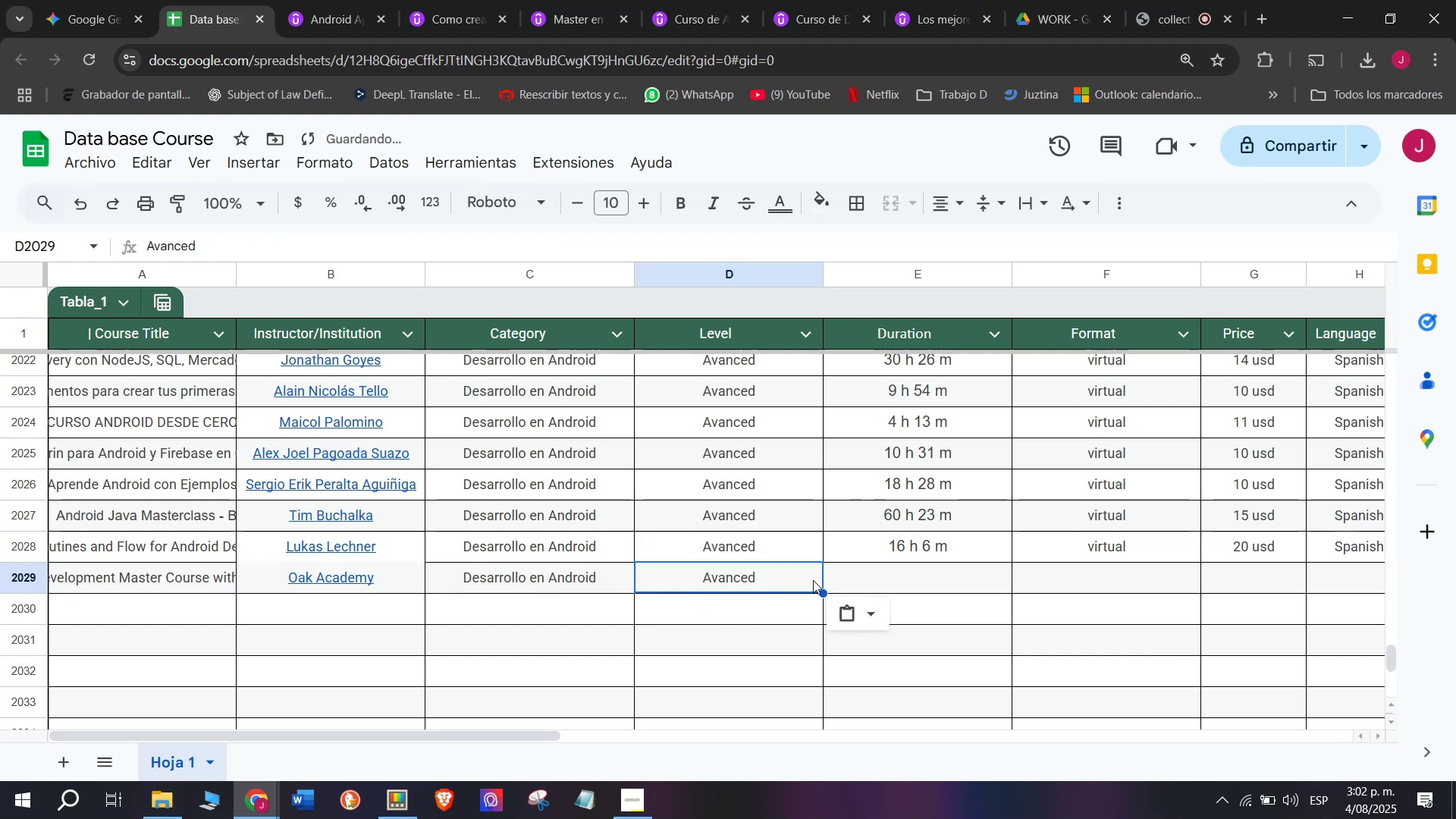 
key(Control+V)
 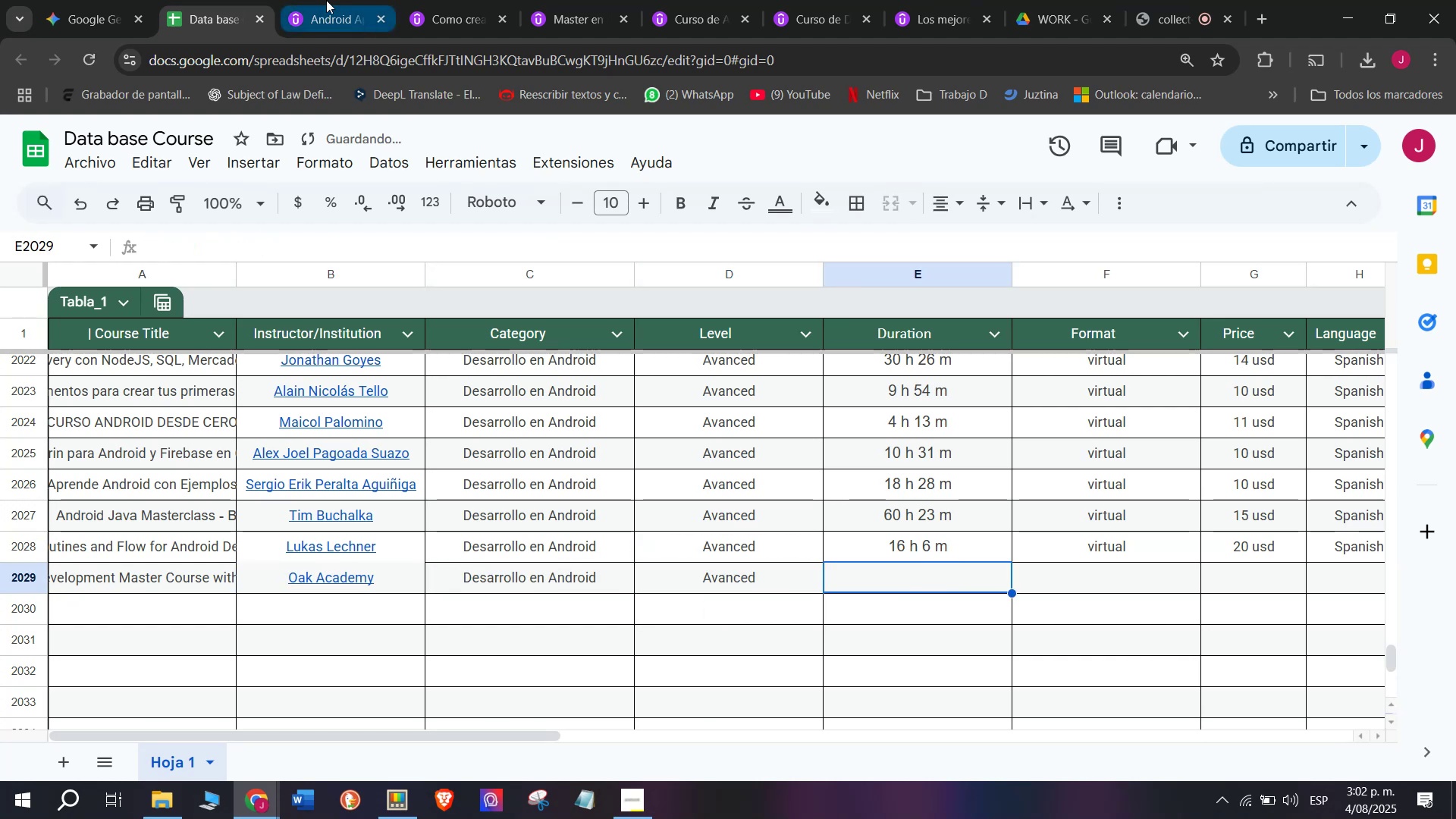 
scroll: coordinate [305, 627], scroll_direction: up, amount: 11.0
 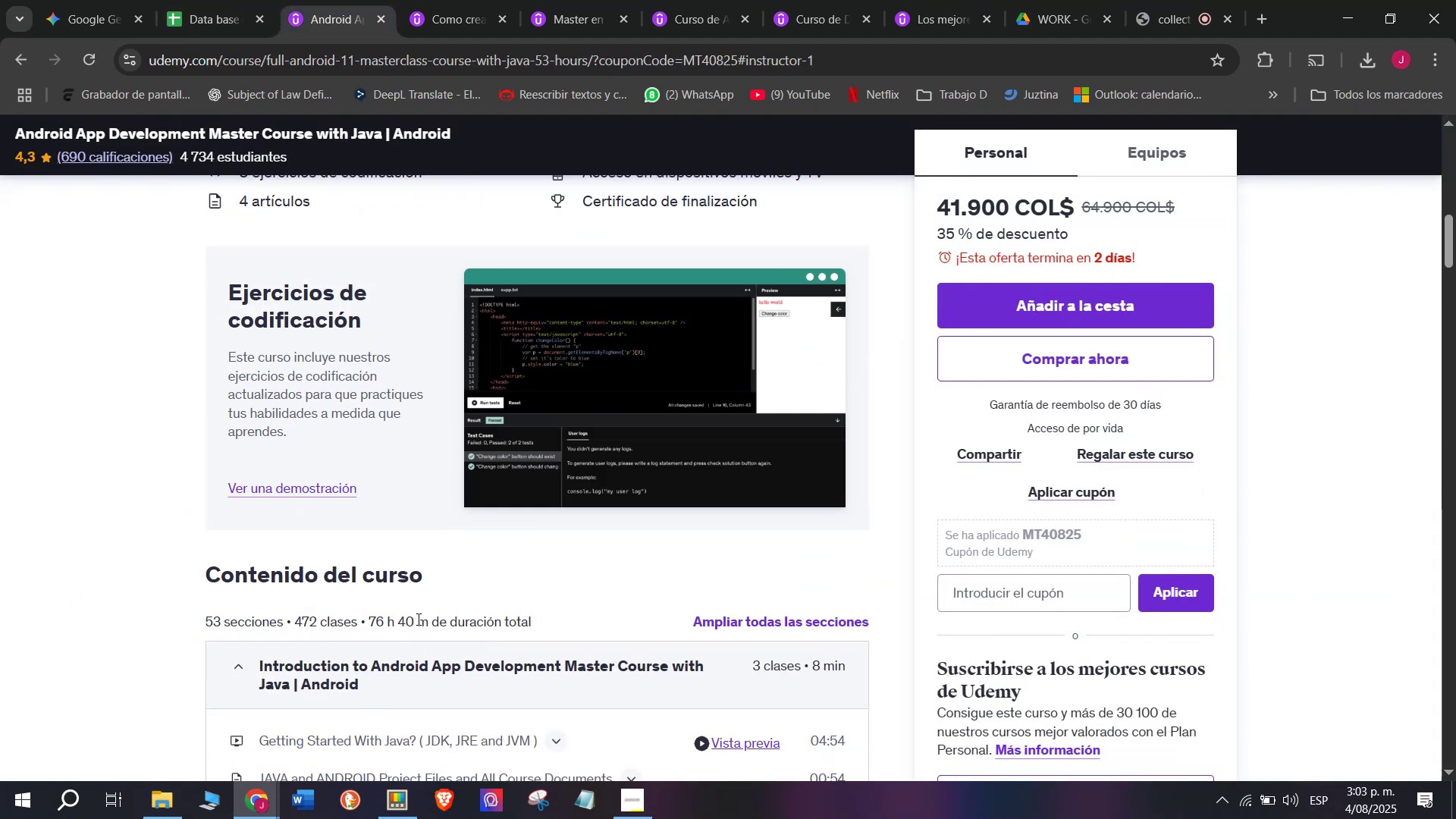 
left_click_drag(start_coordinate=[427, 622], to_coordinate=[369, 609])
 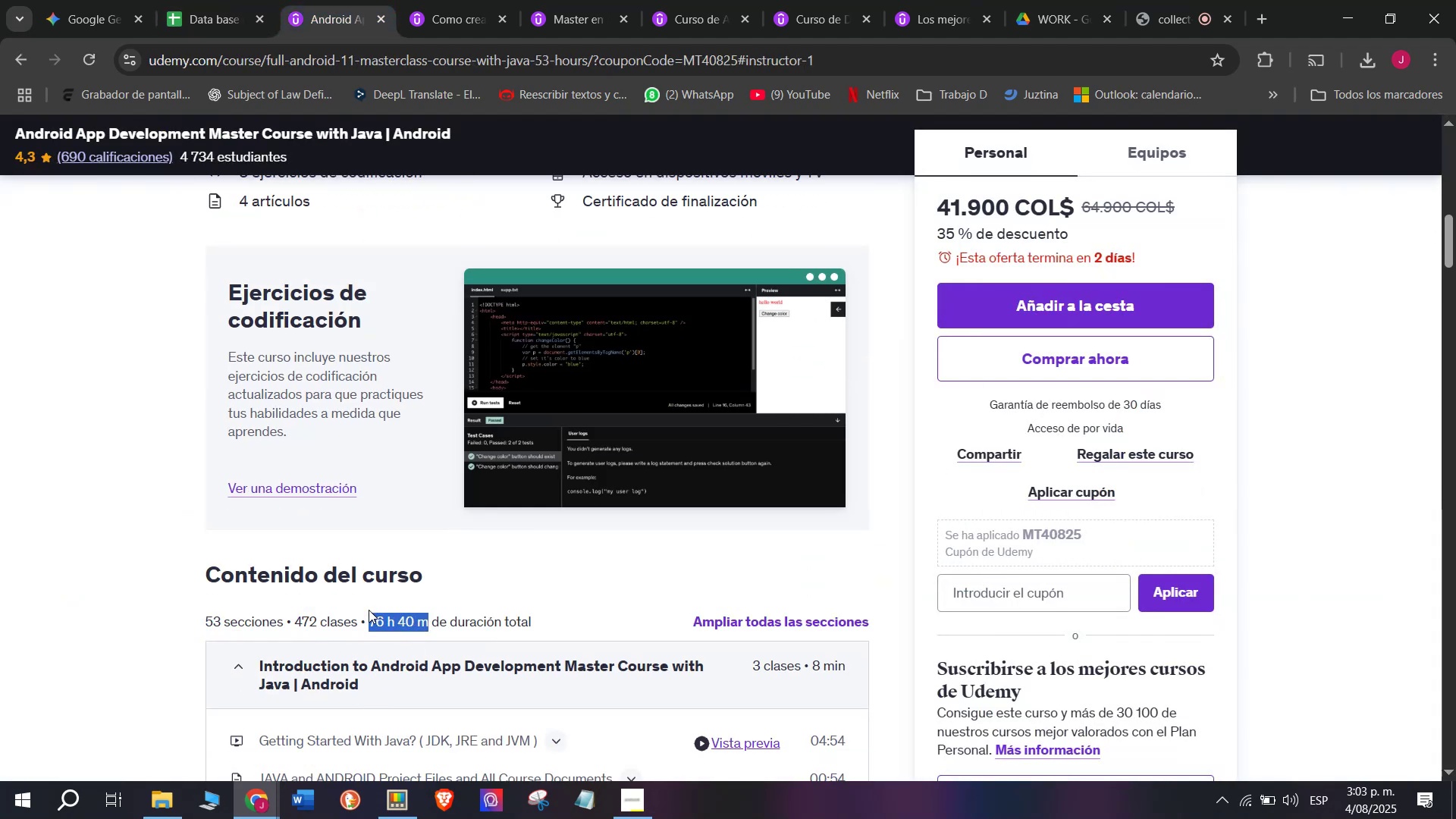 
key(Control+ControlLeft)
 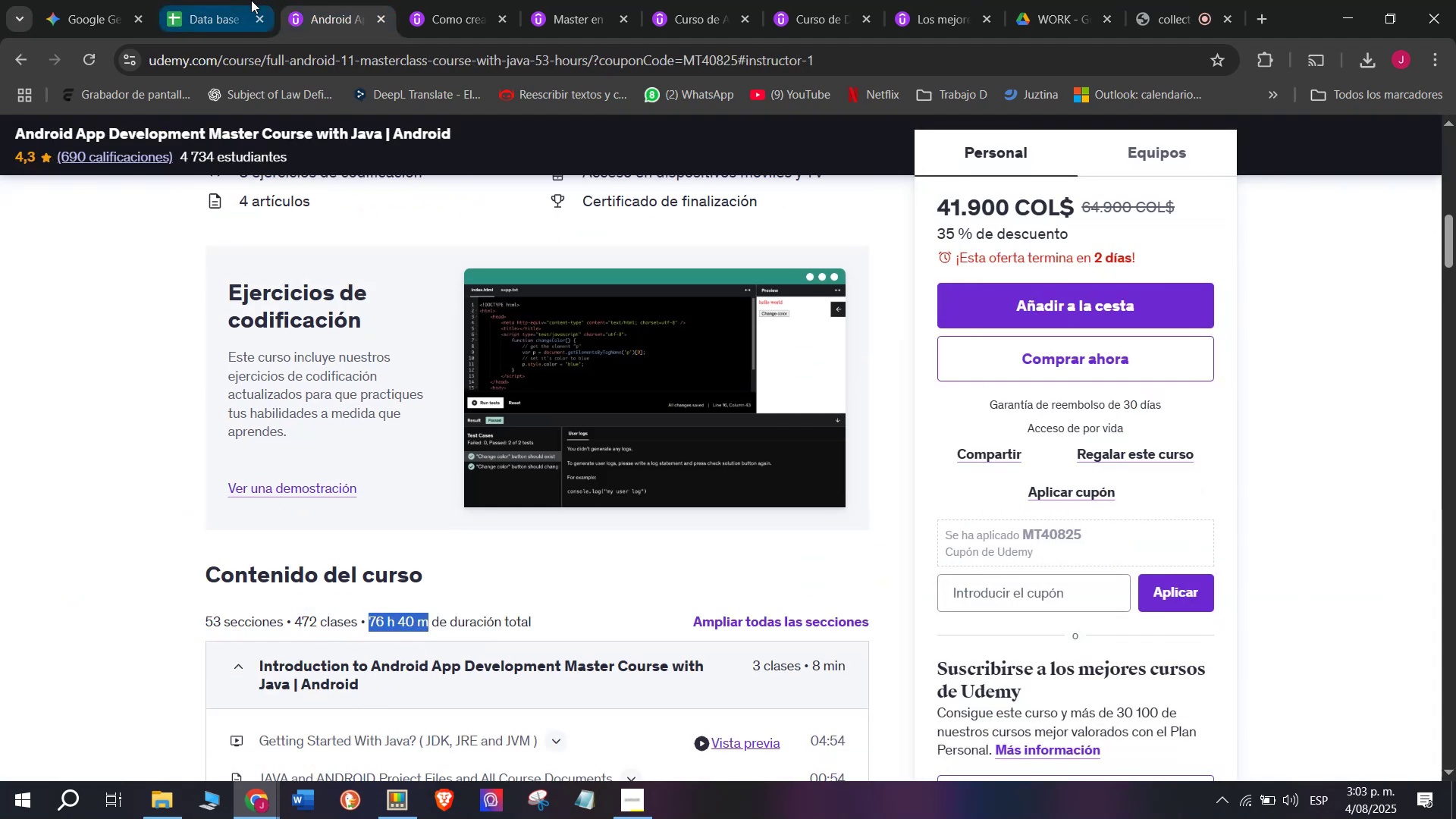 
key(Break)
 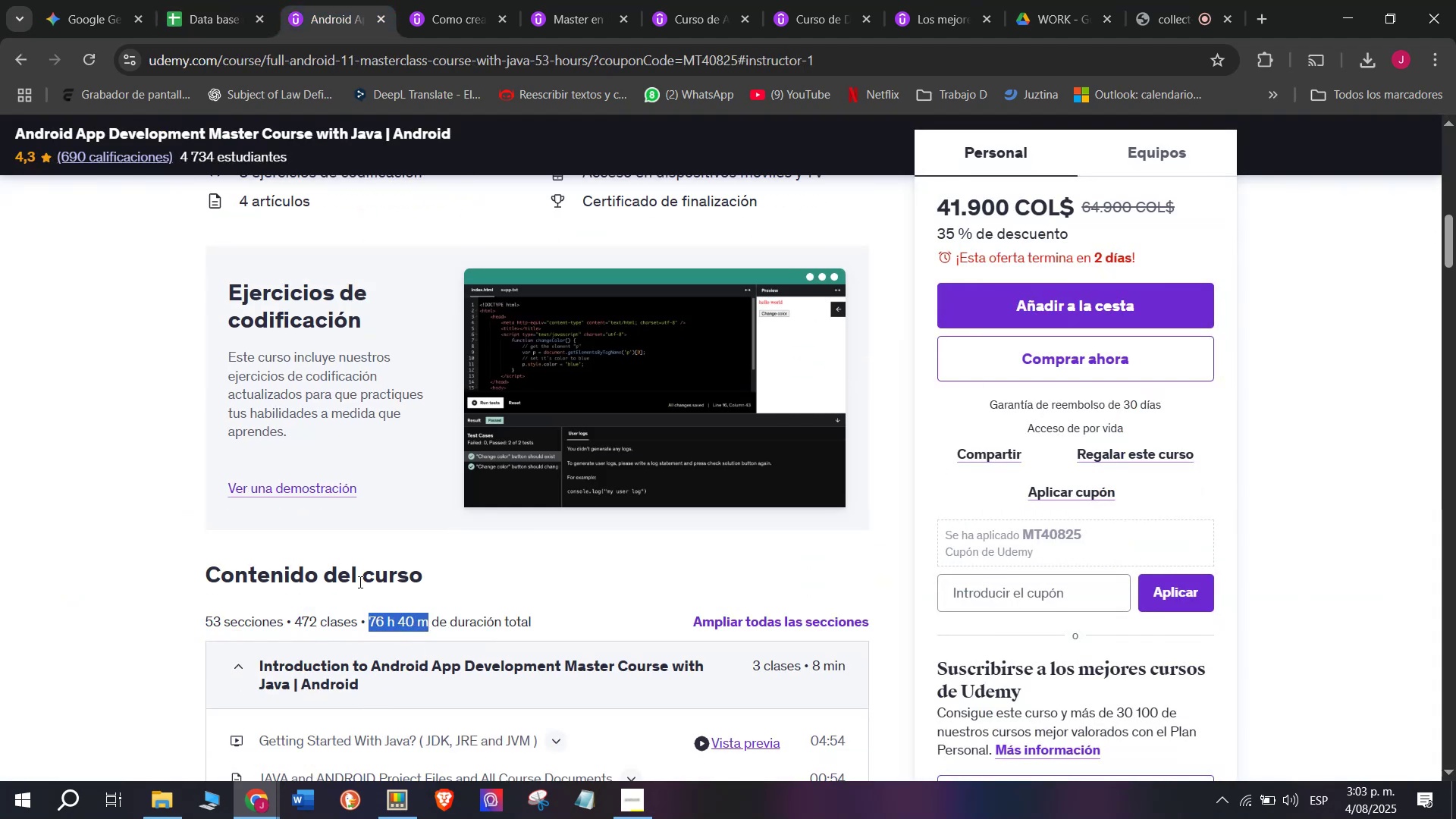 
key(Control+C)
 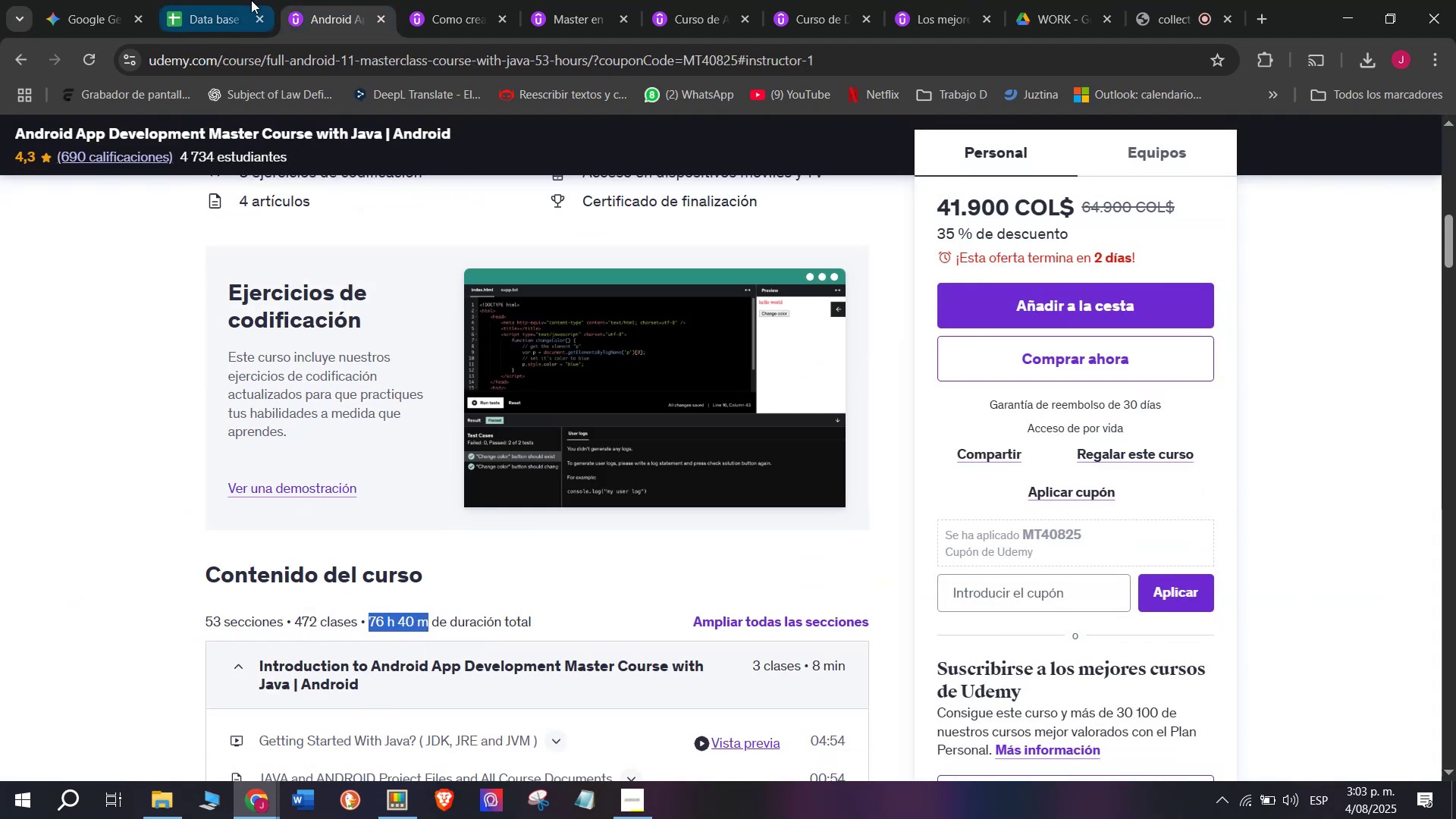 
left_click([249, 0])
 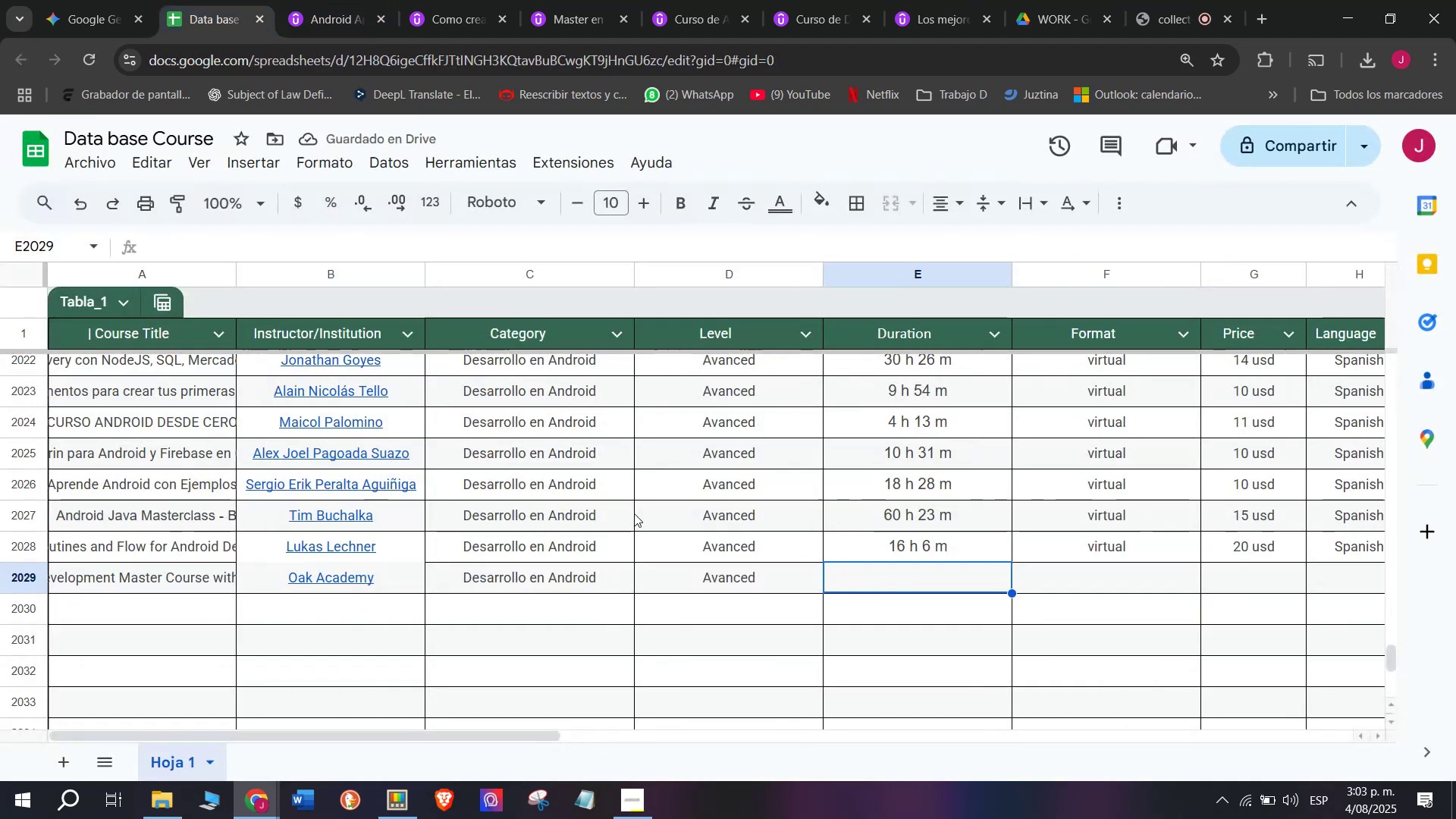 
key(Z)
 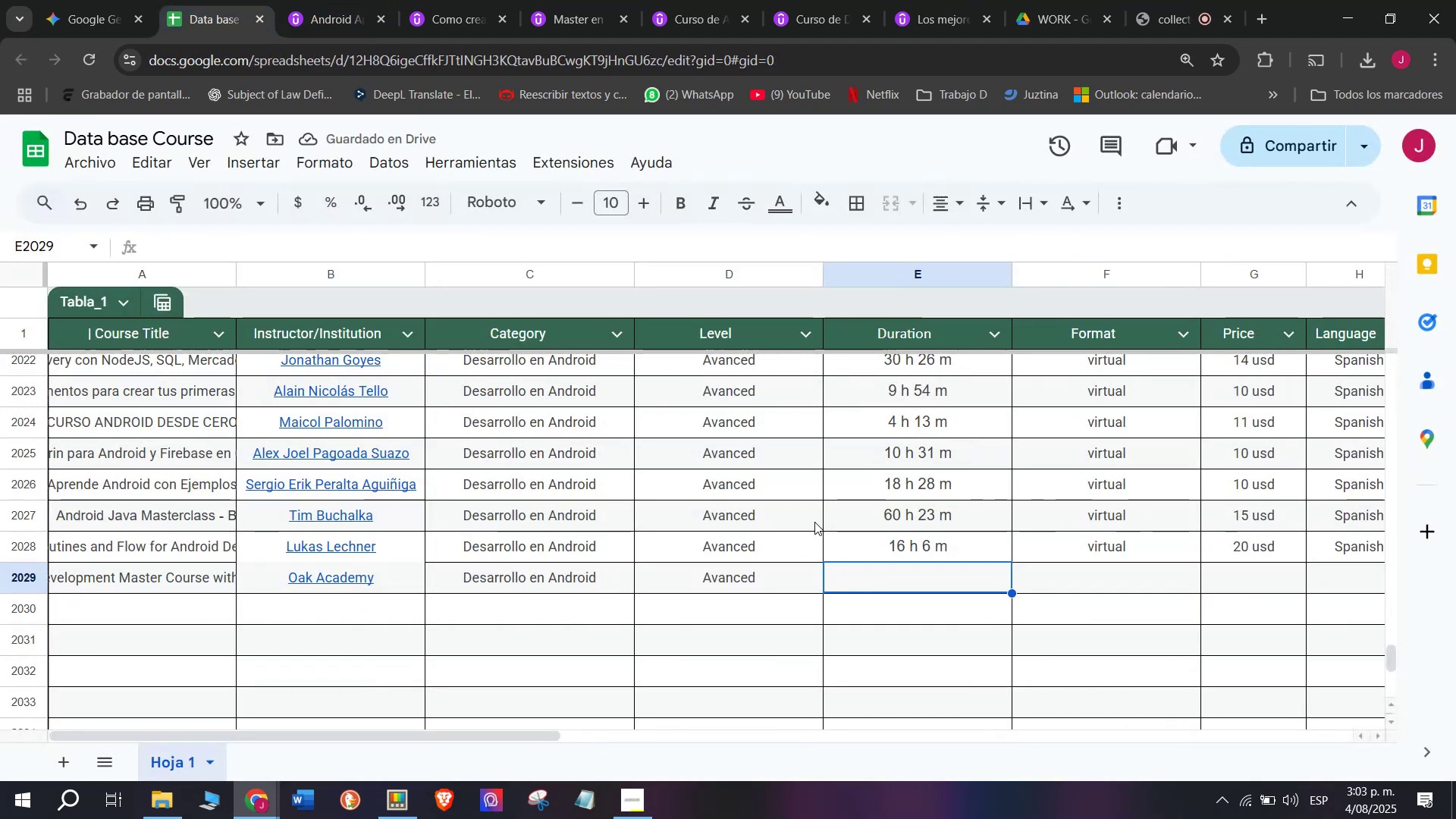 
key(Control+V)
 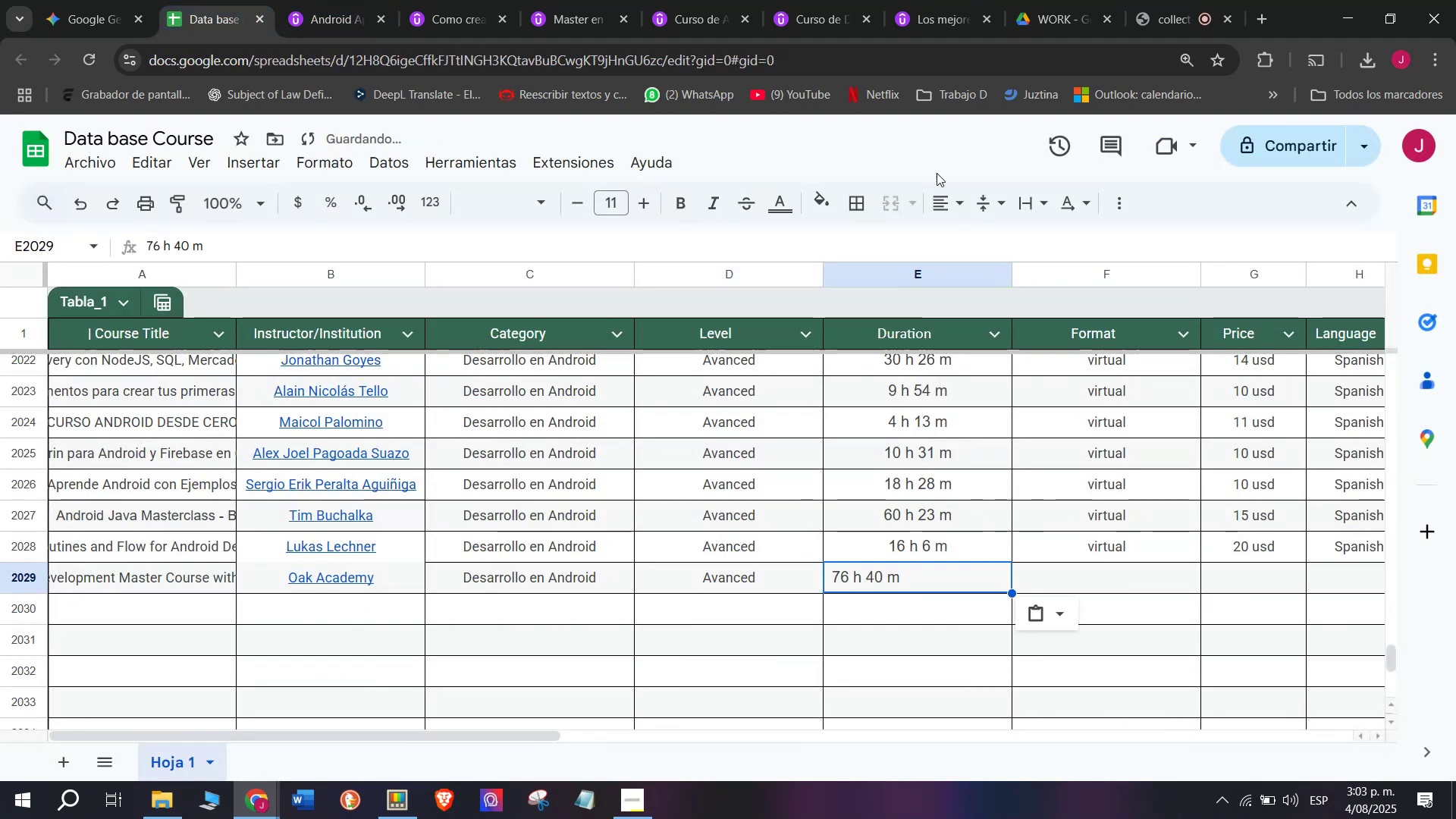 
key(Control+ControlLeft)
 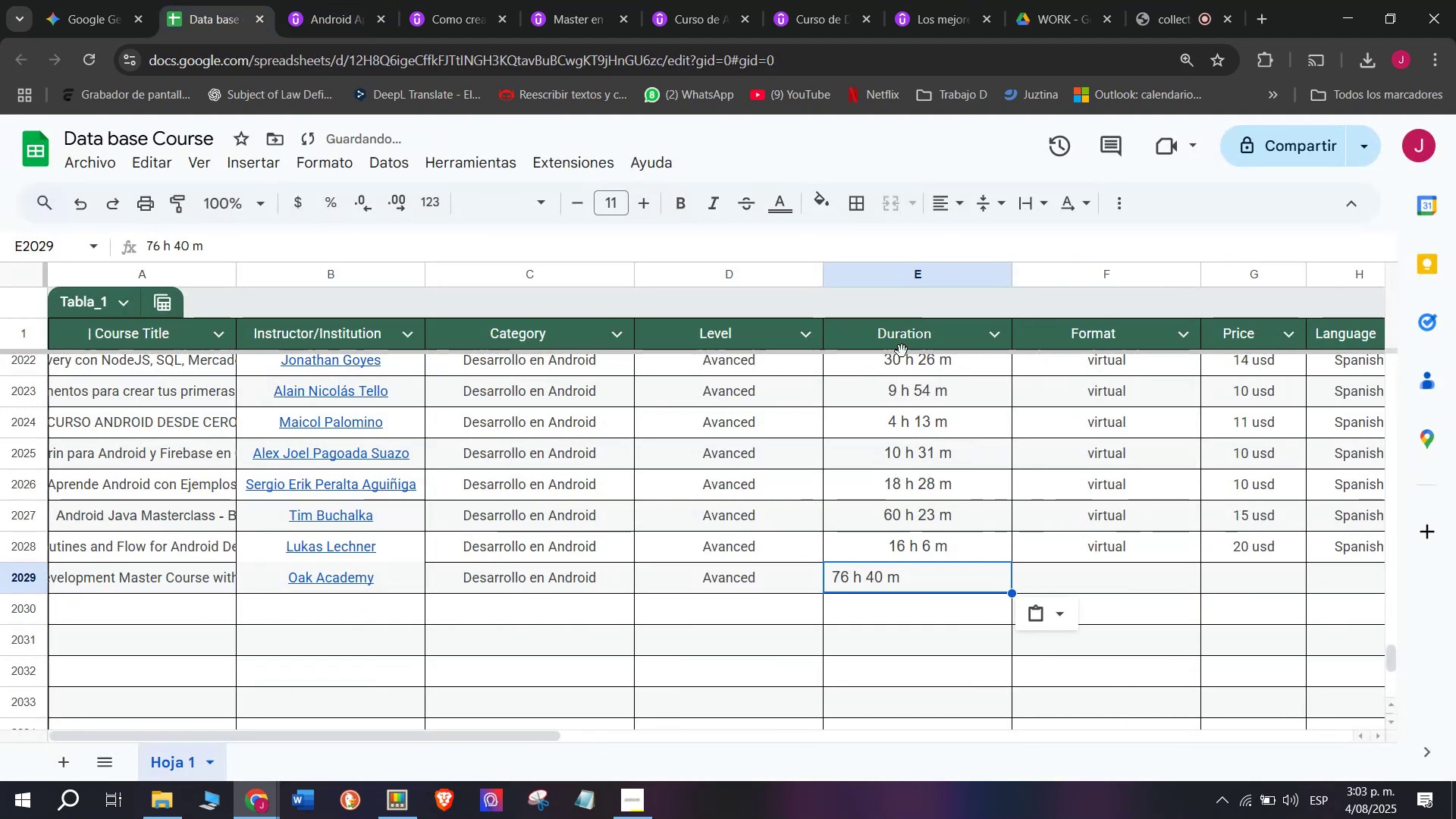 
left_click([950, 191])
 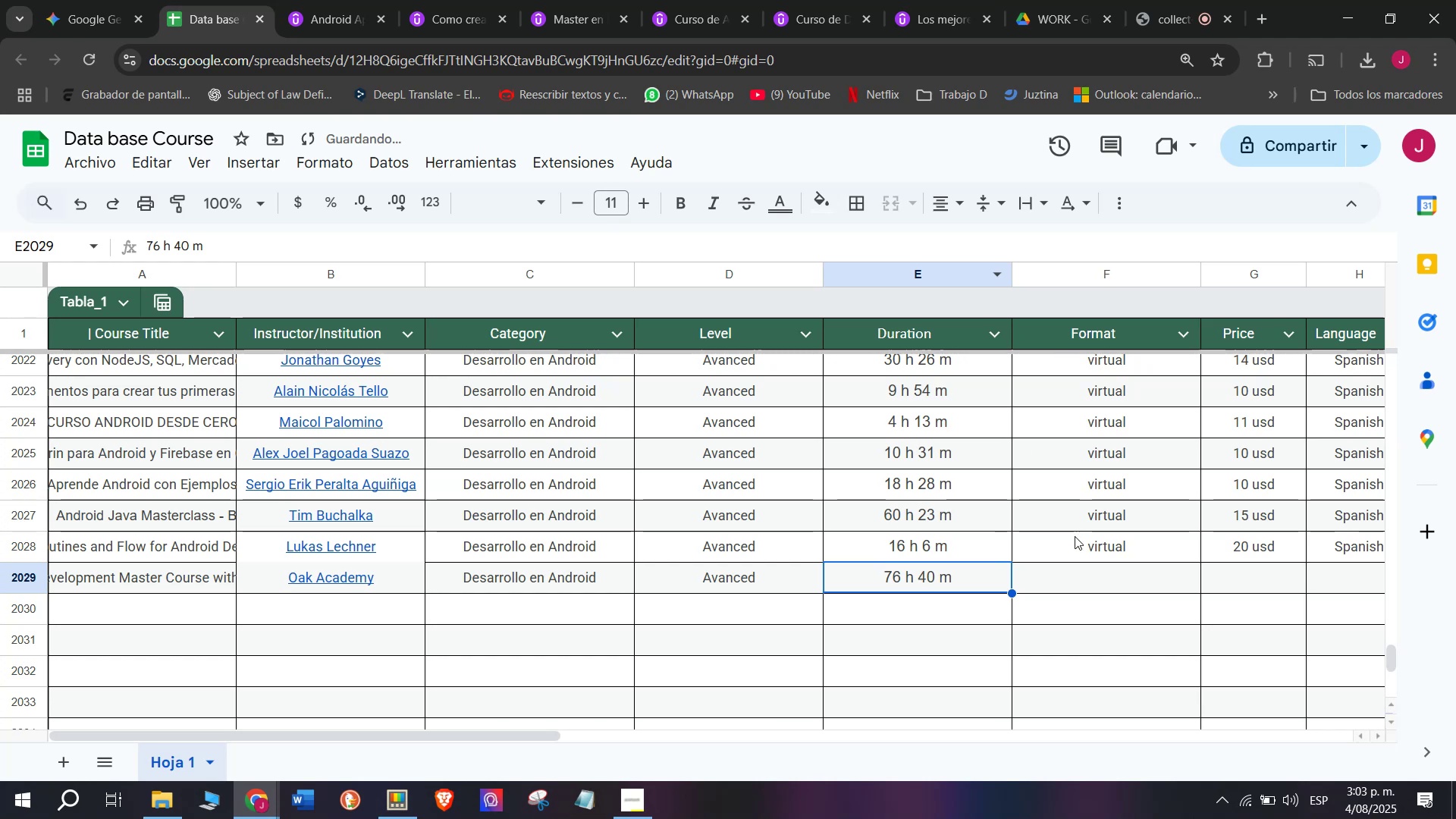 
left_click([1075, 535])
 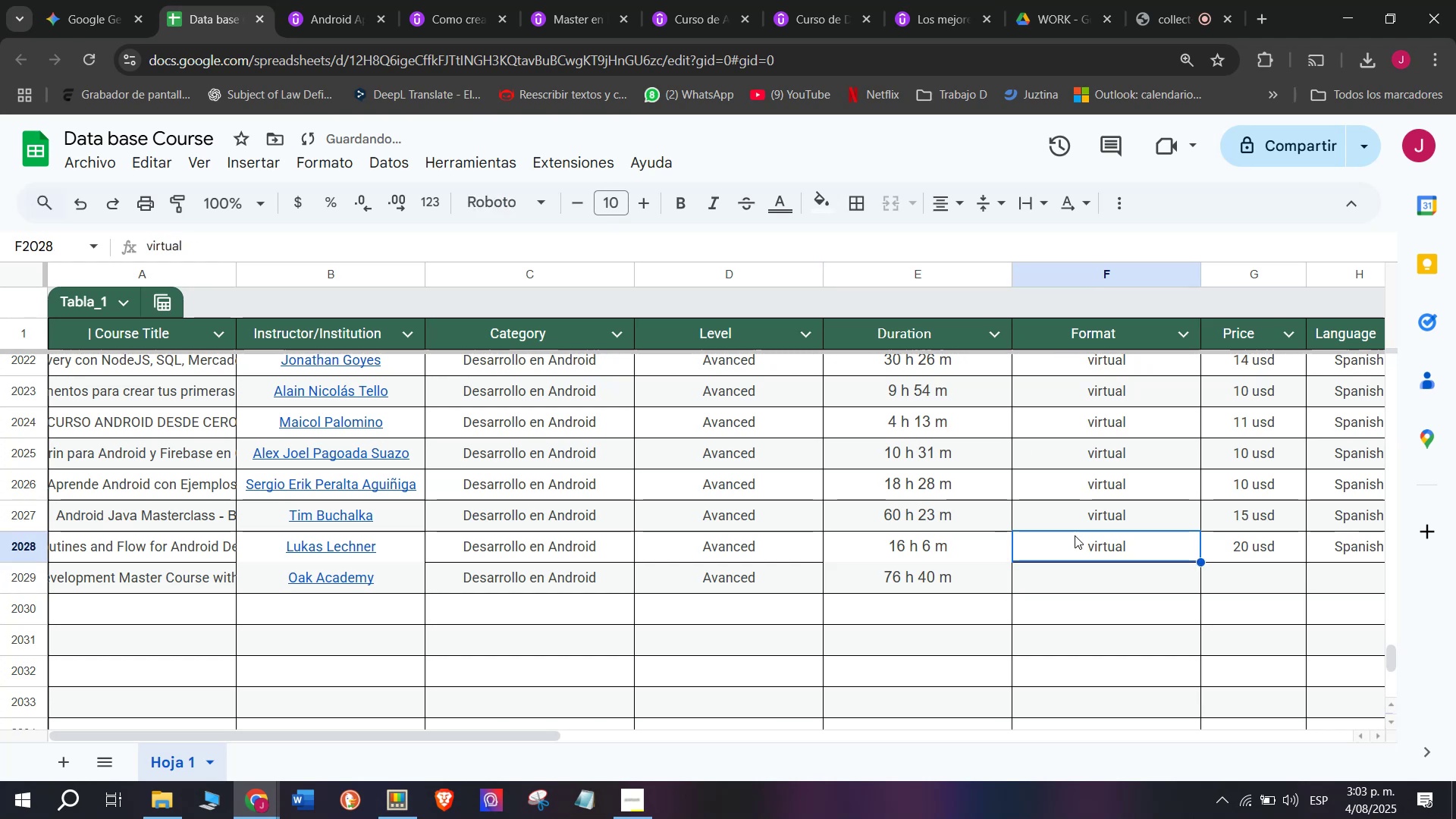 
key(Control+ControlLeft)
 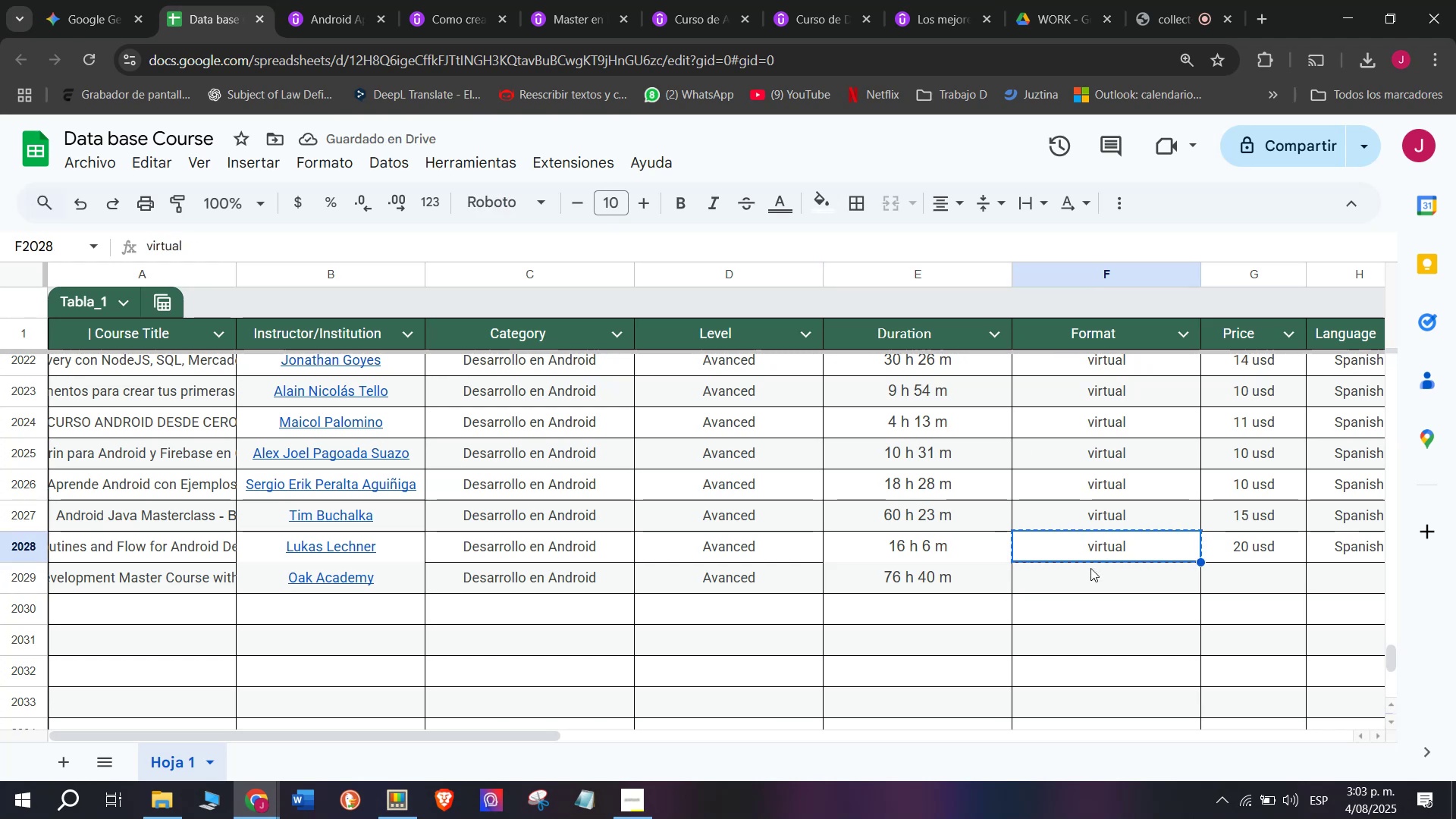 
key(Break)
 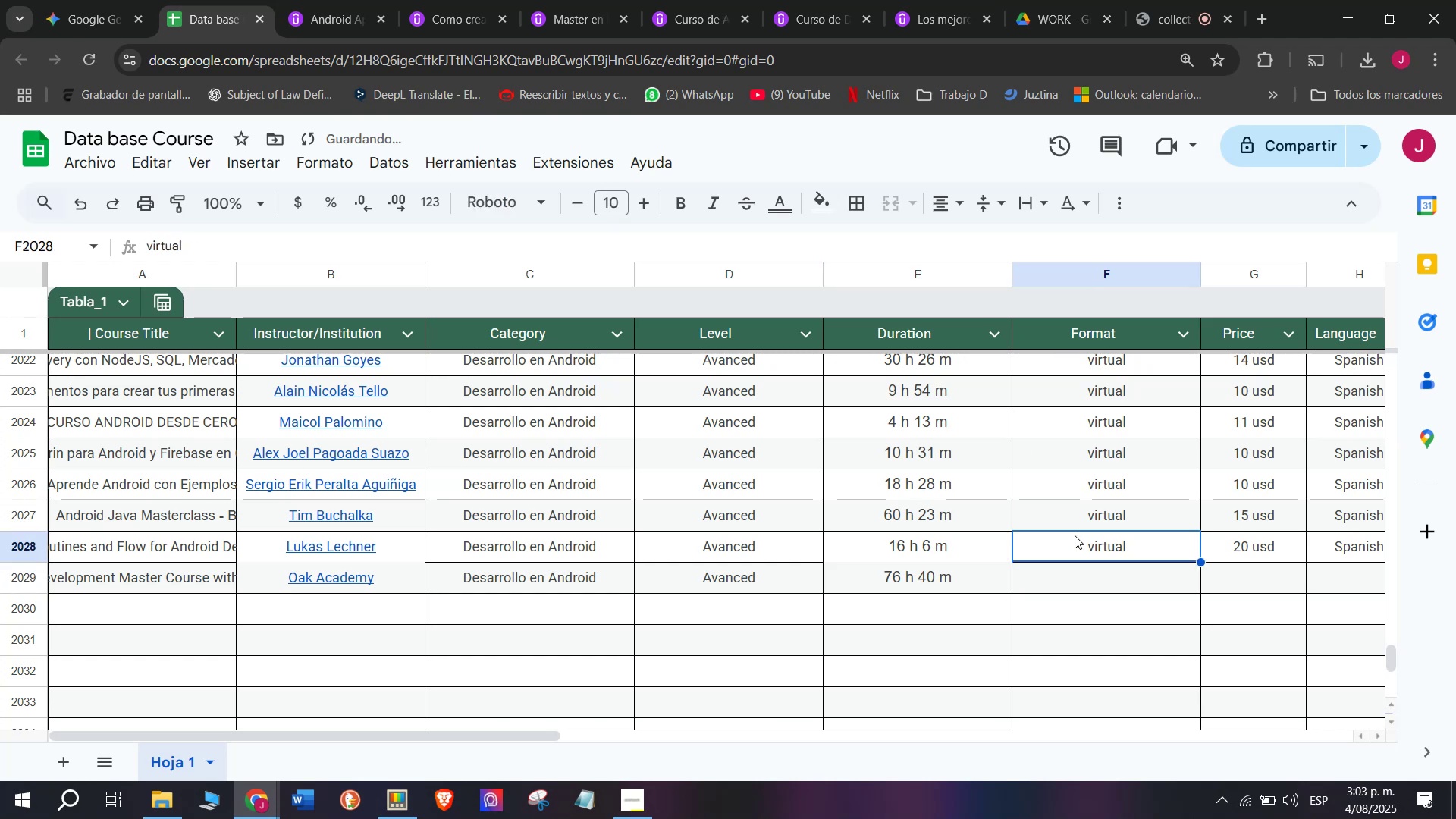 
key(Control+C)
 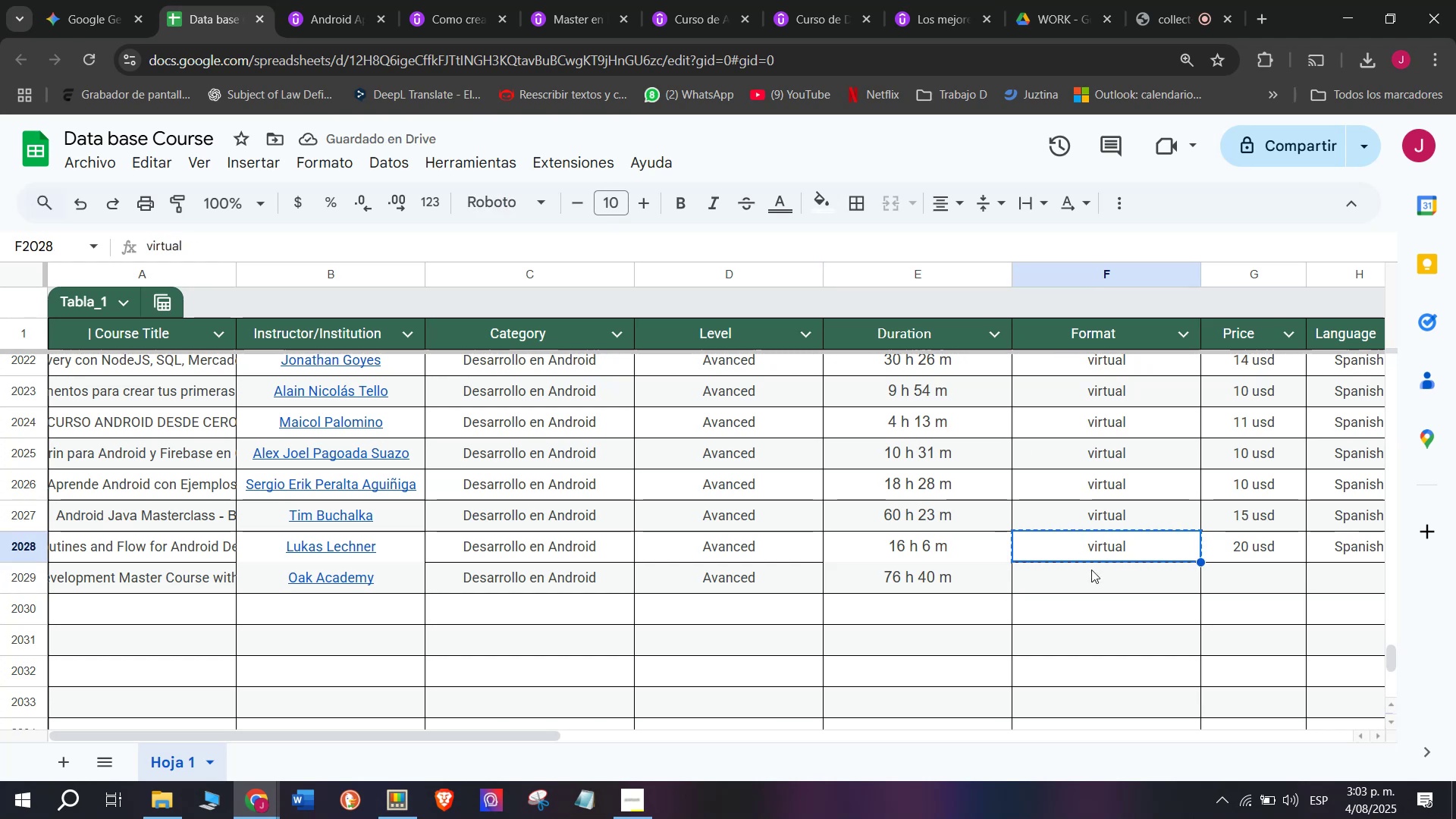 
key(Control+ControlLeft)
 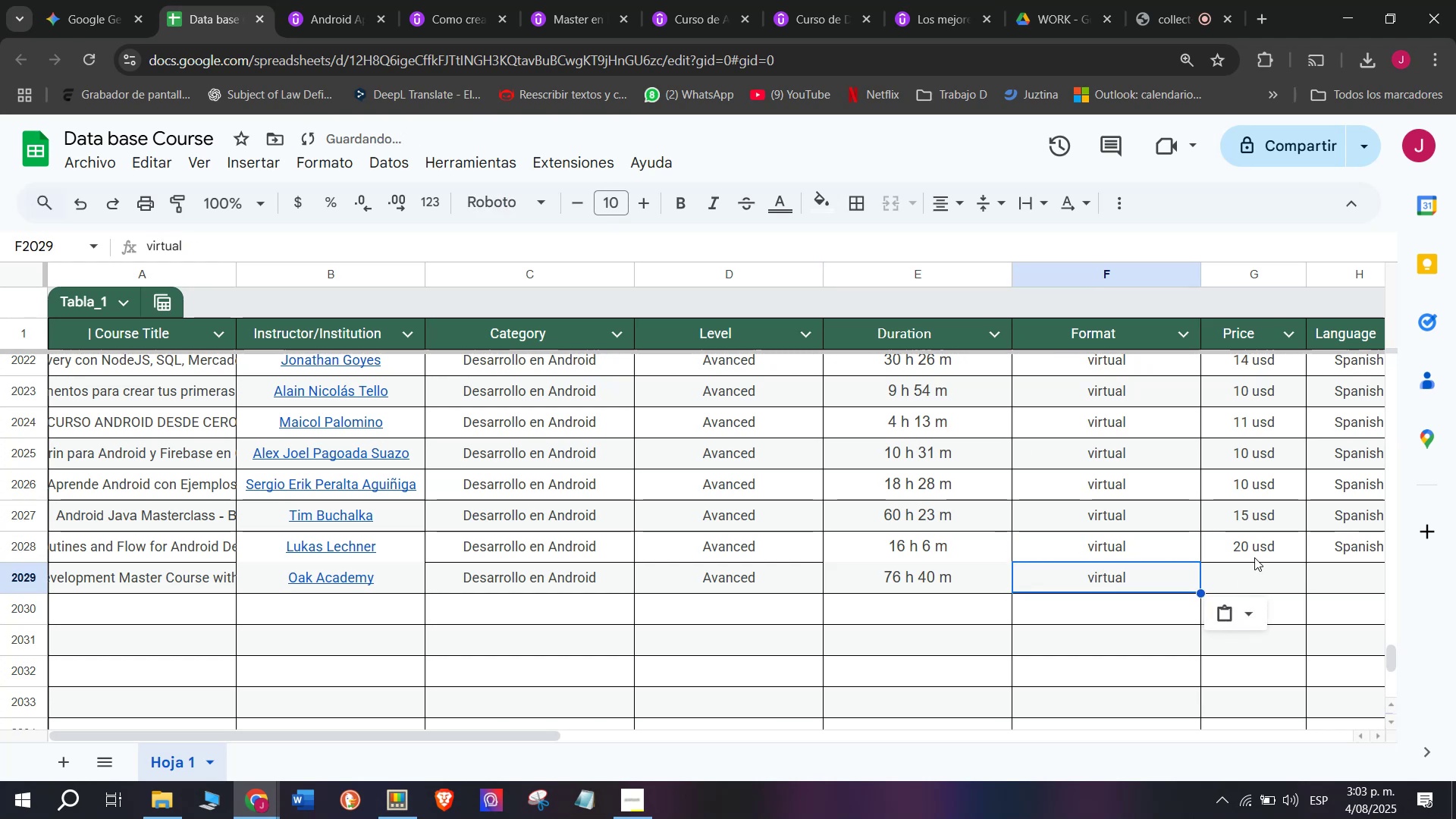 
key(Z)
 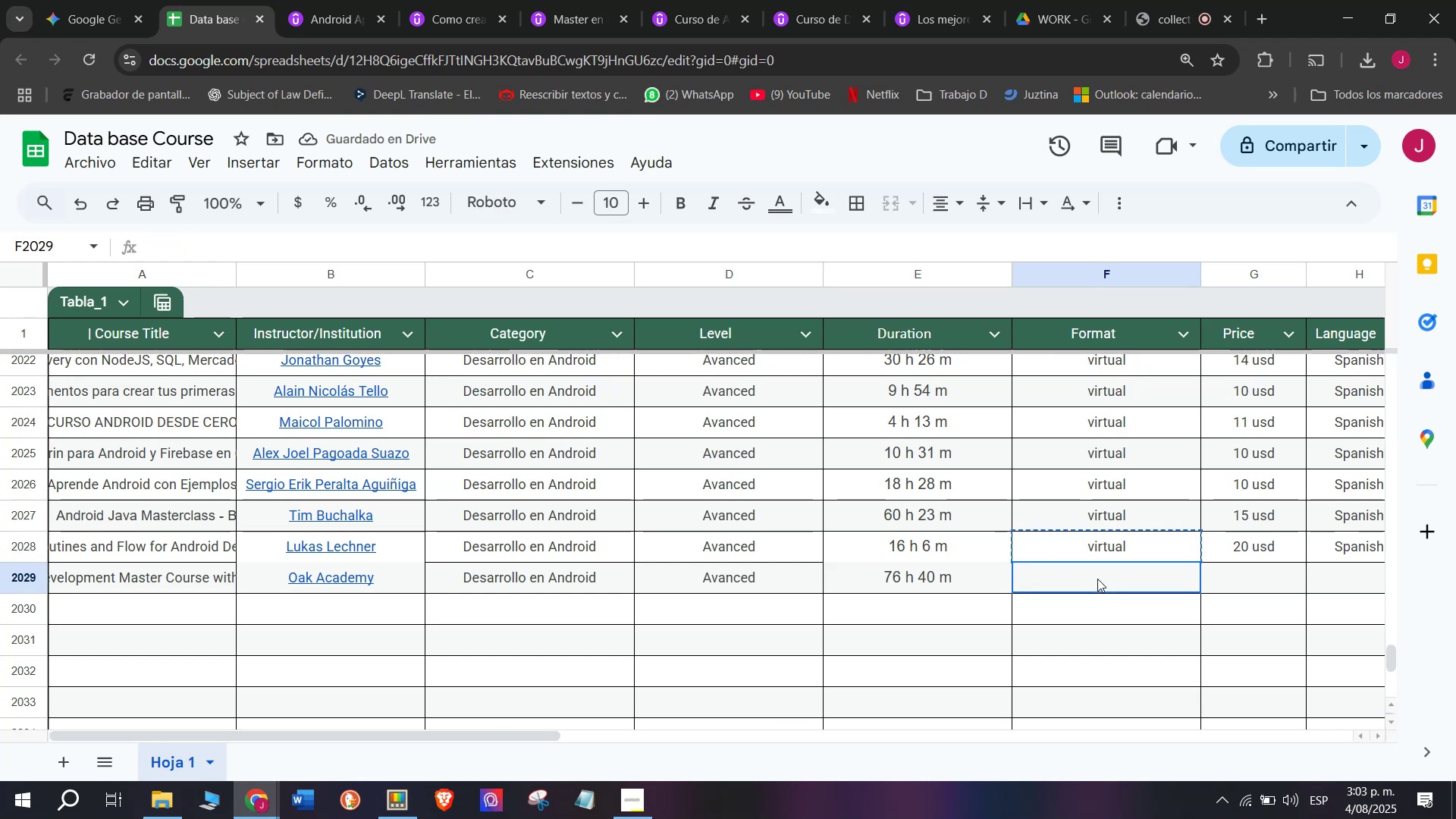 
key(Control+V)
 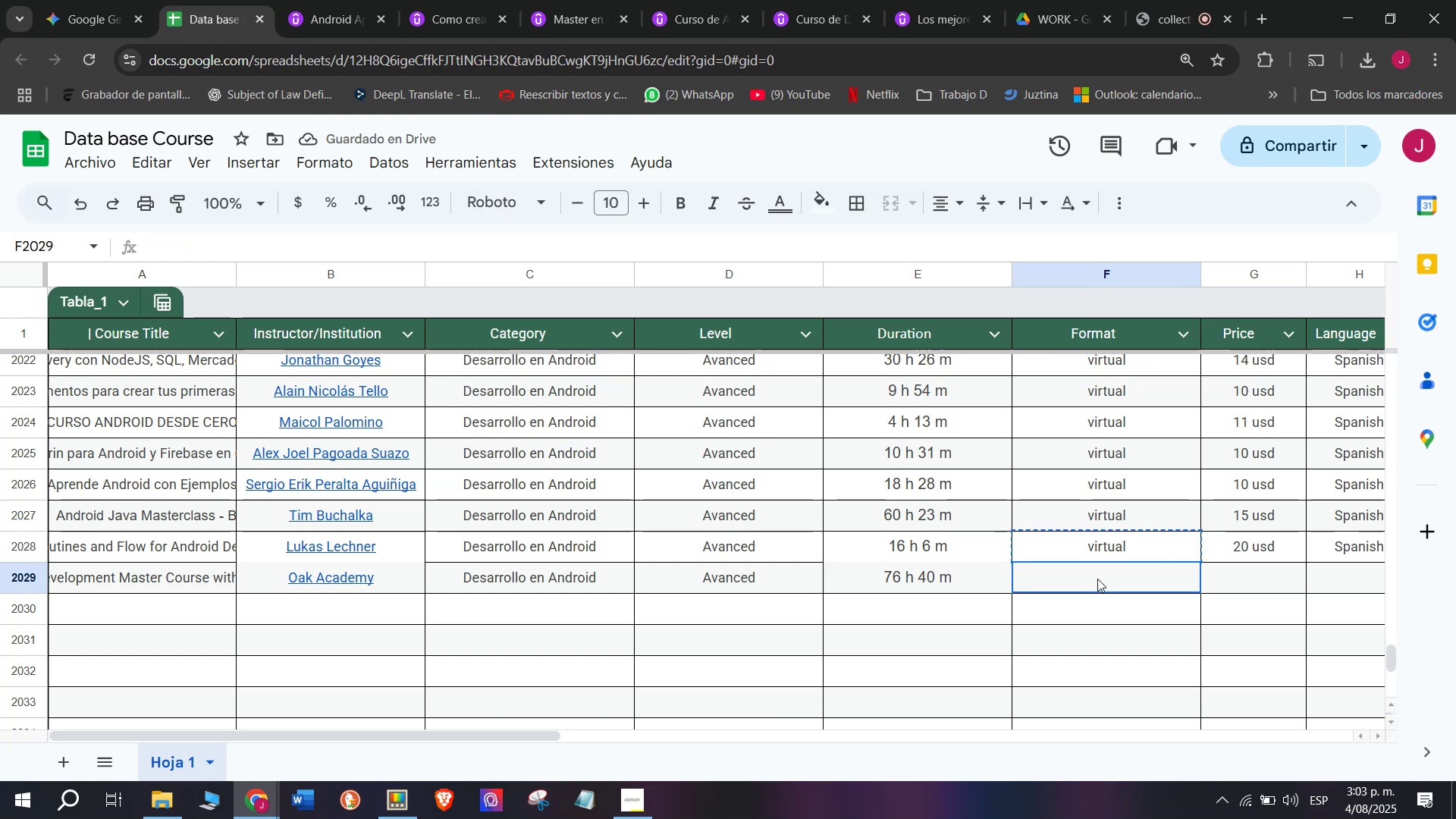 
left_click([1097, 579])
 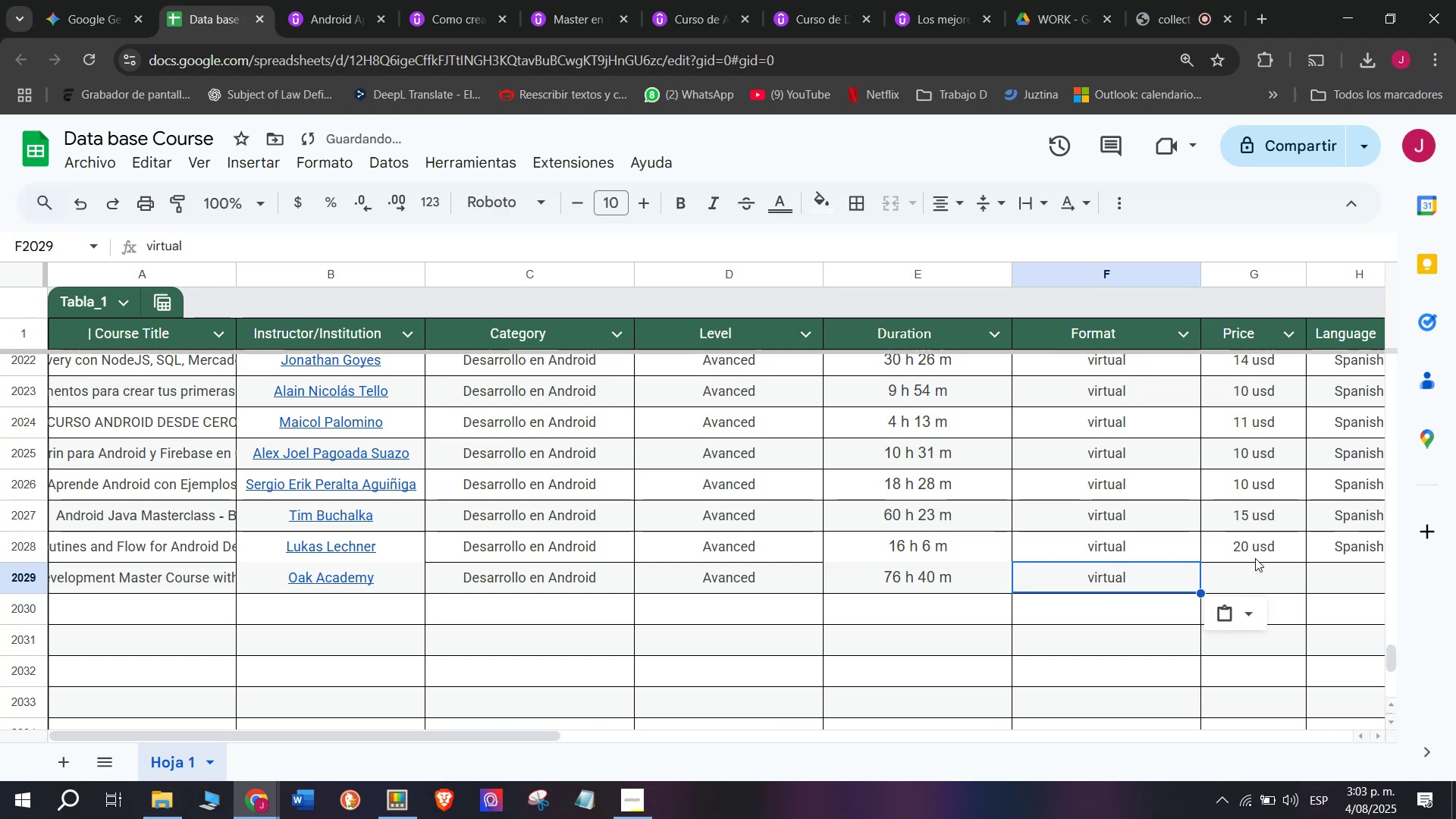 
left_click([1254, 557])
 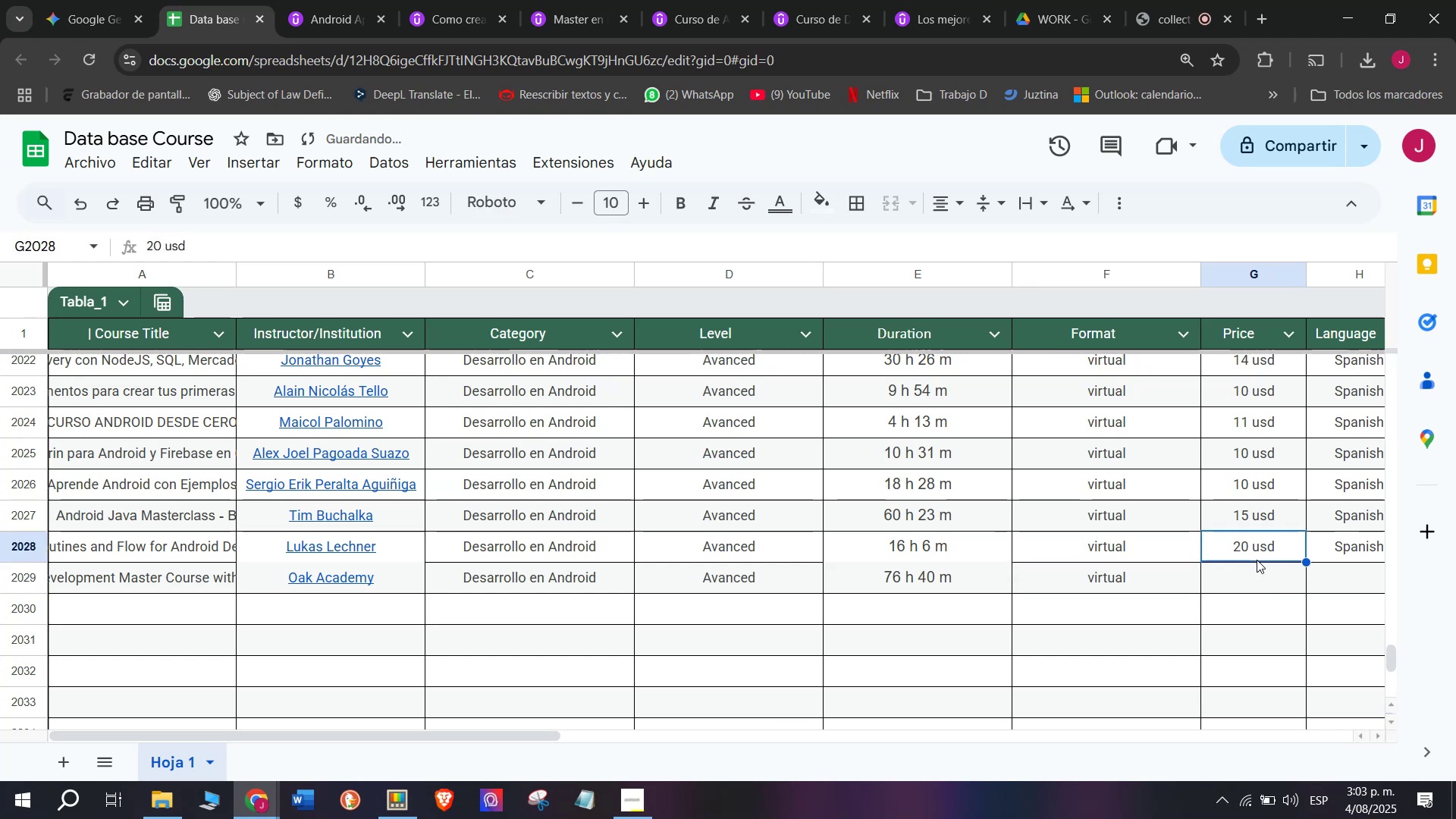 
key(Break)
 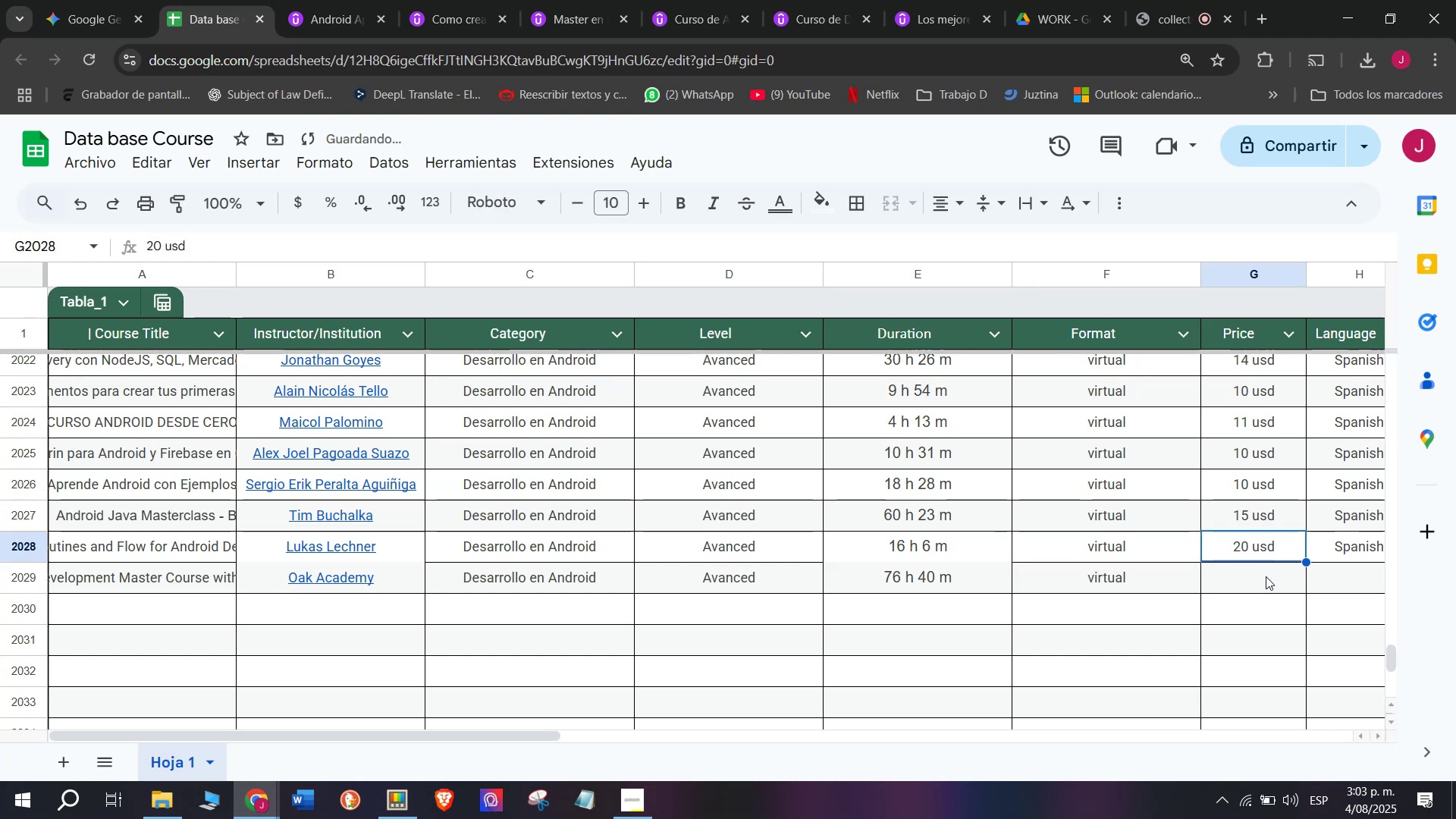 
key(Control+ControlLeft)
 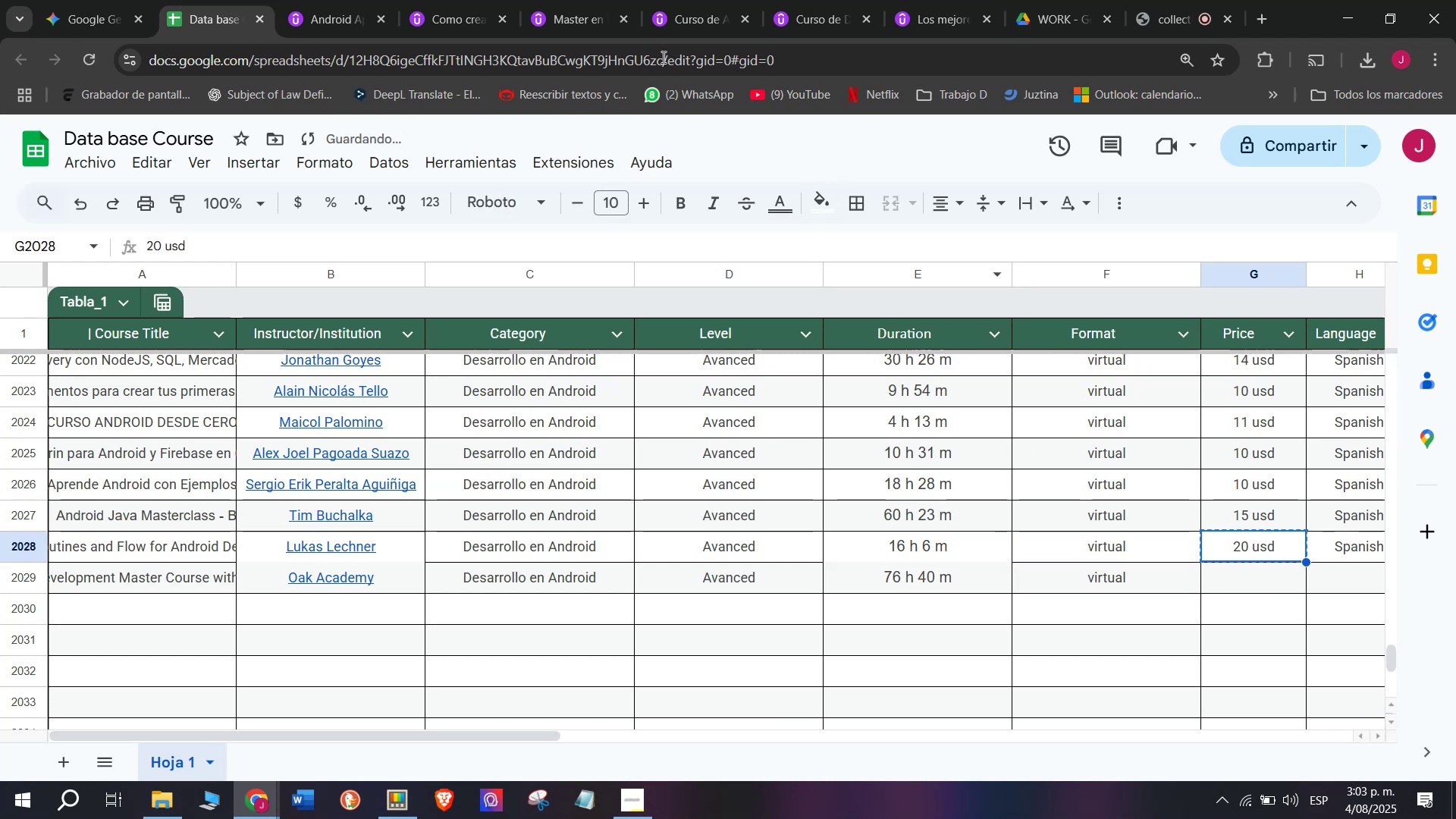 
key(Control+C)
 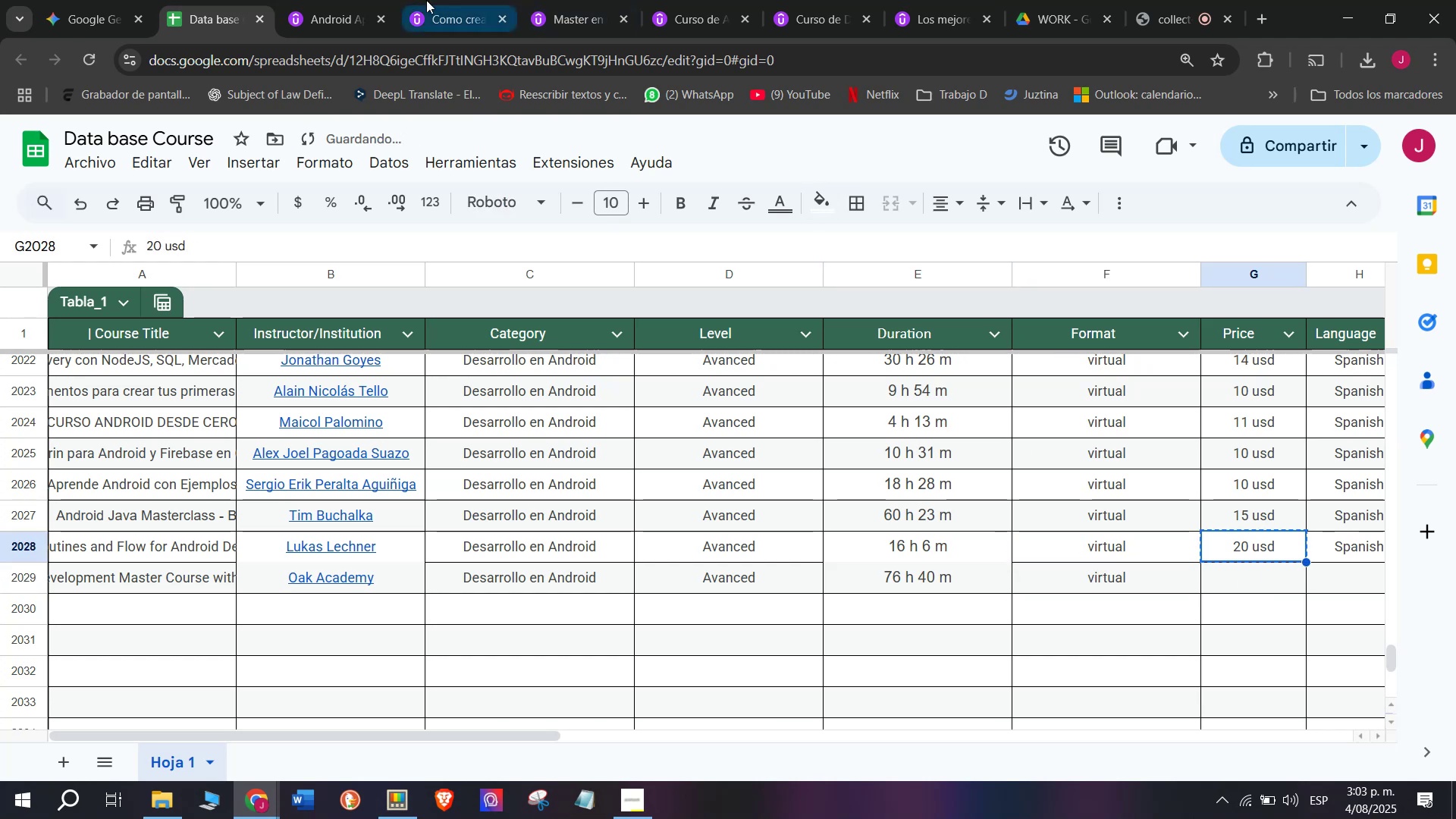 
left_click([372, 0])
 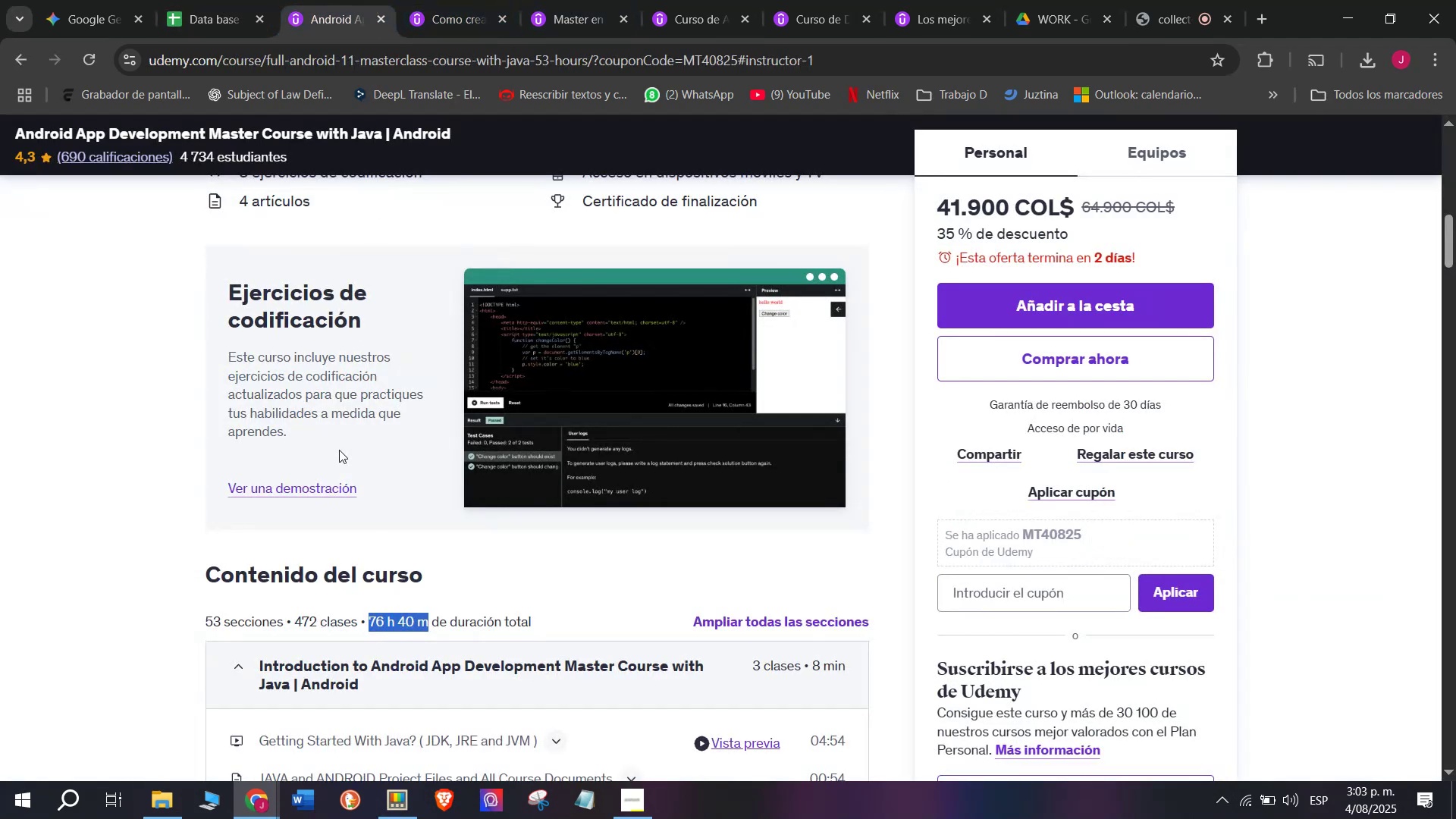 
scroll: coordinate [287, 470], scroll_direction: up, amount: 4.0
 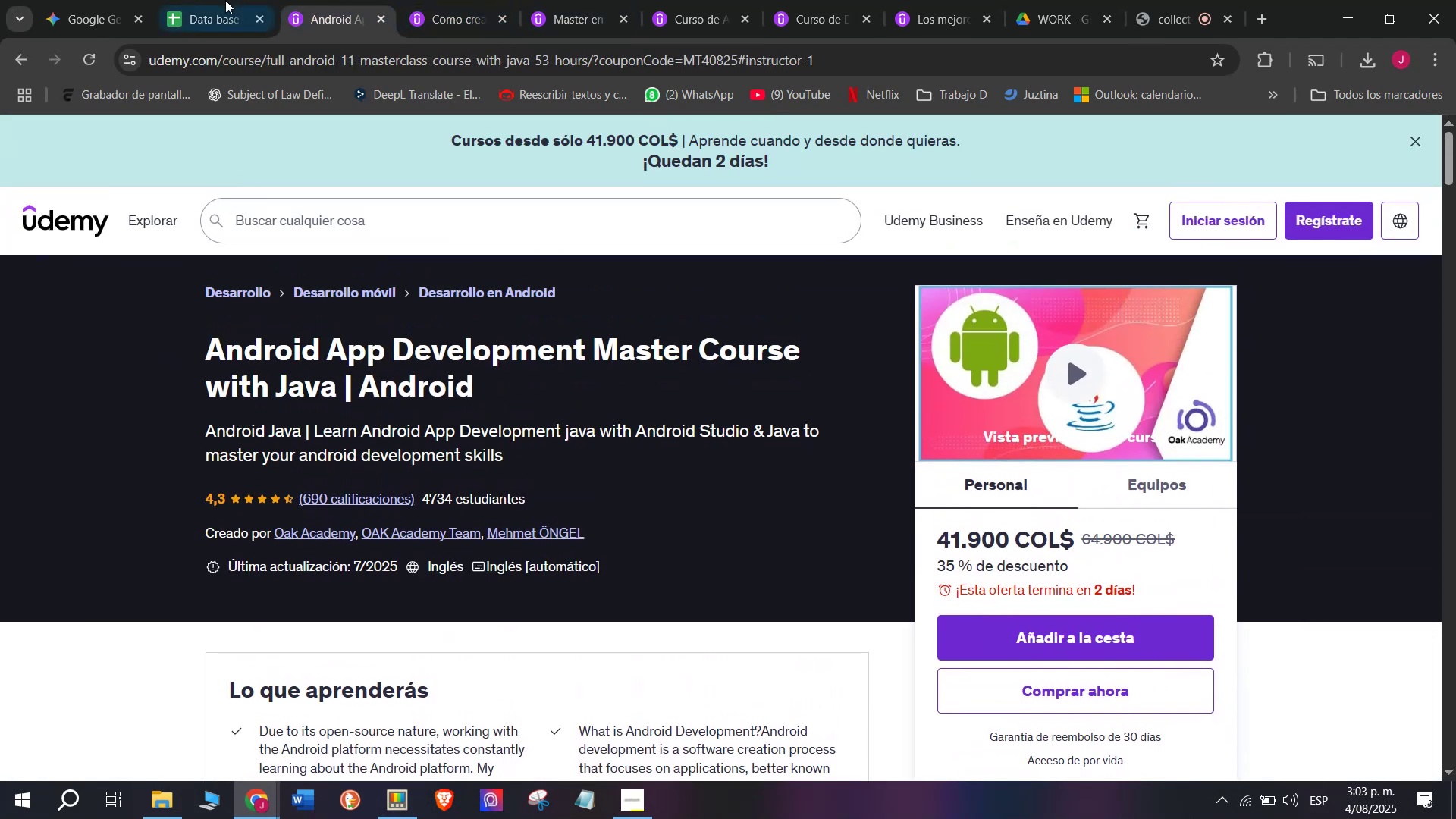 
left_click([206, 0])
 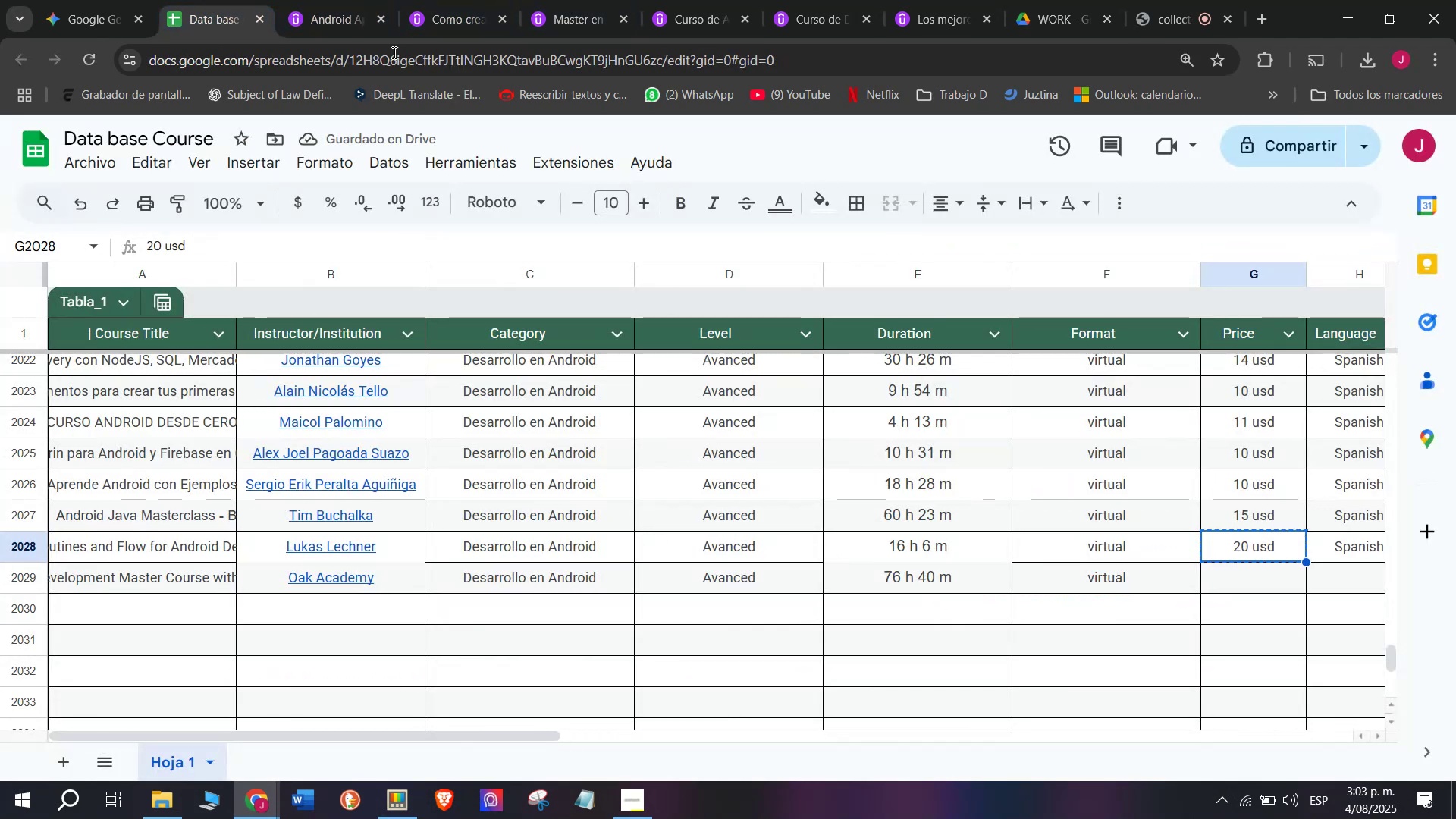 
left_click([329, 0])
 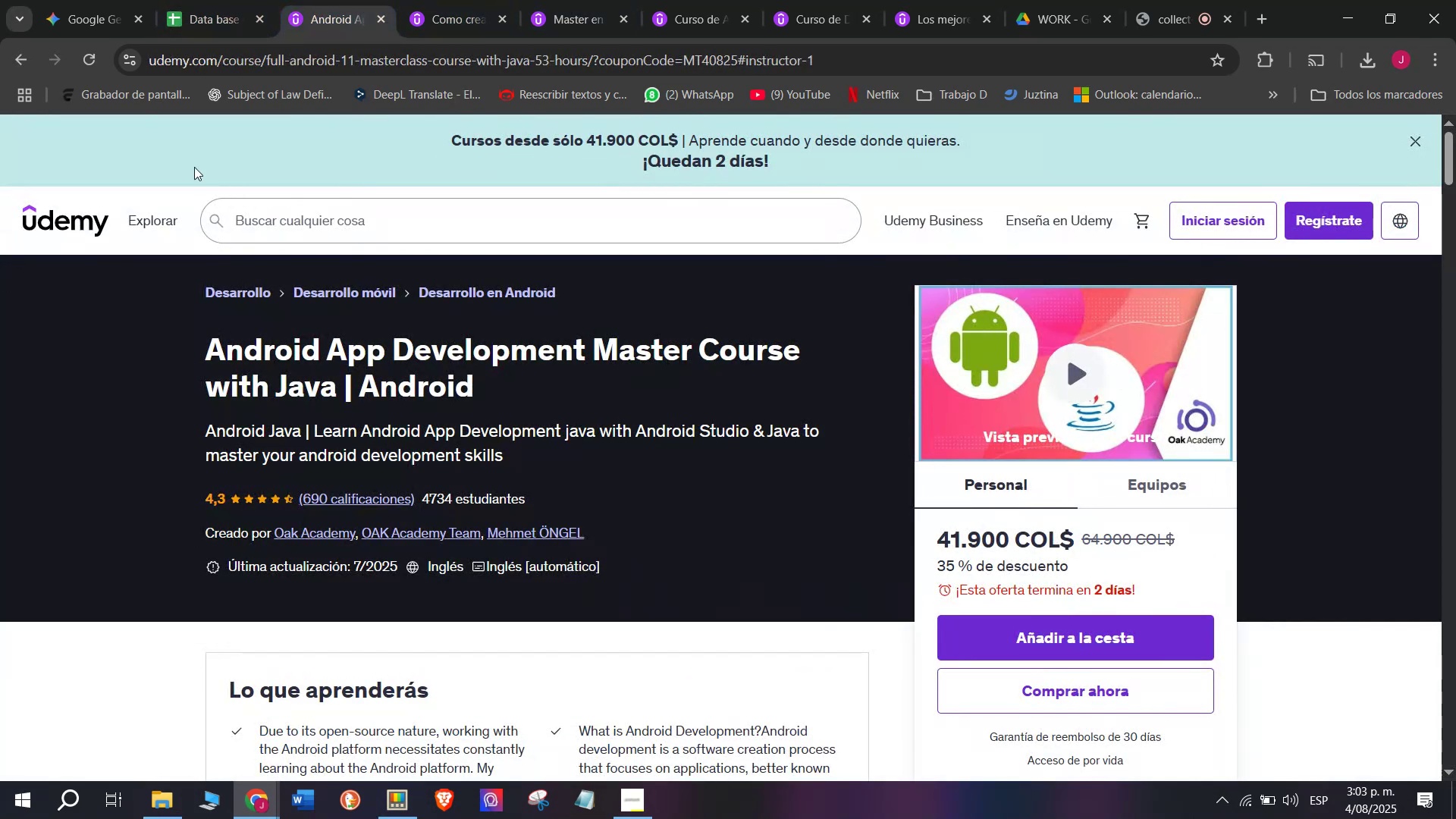 
left_click([189, 0])
 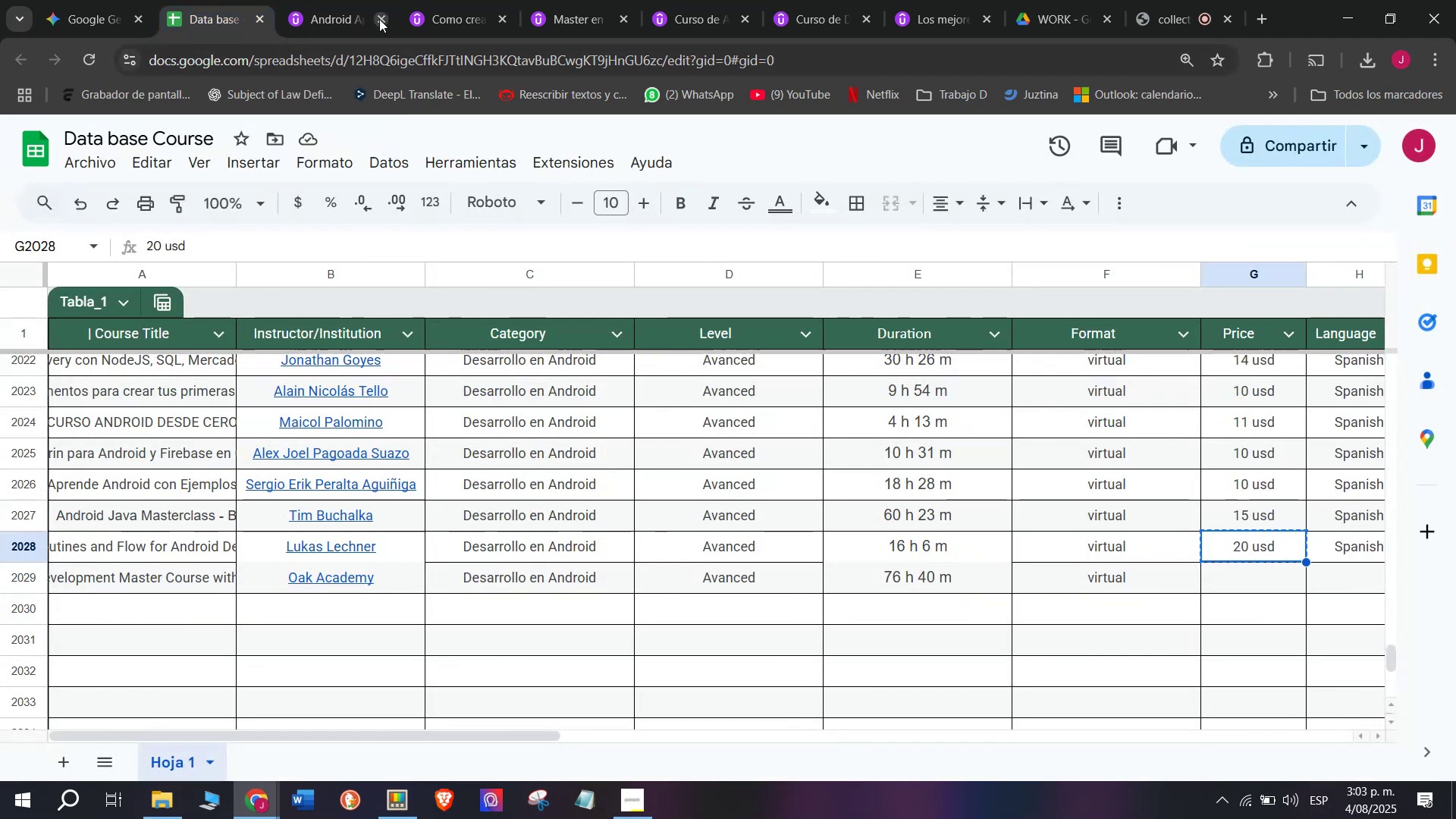 
left_click([350, 0])
 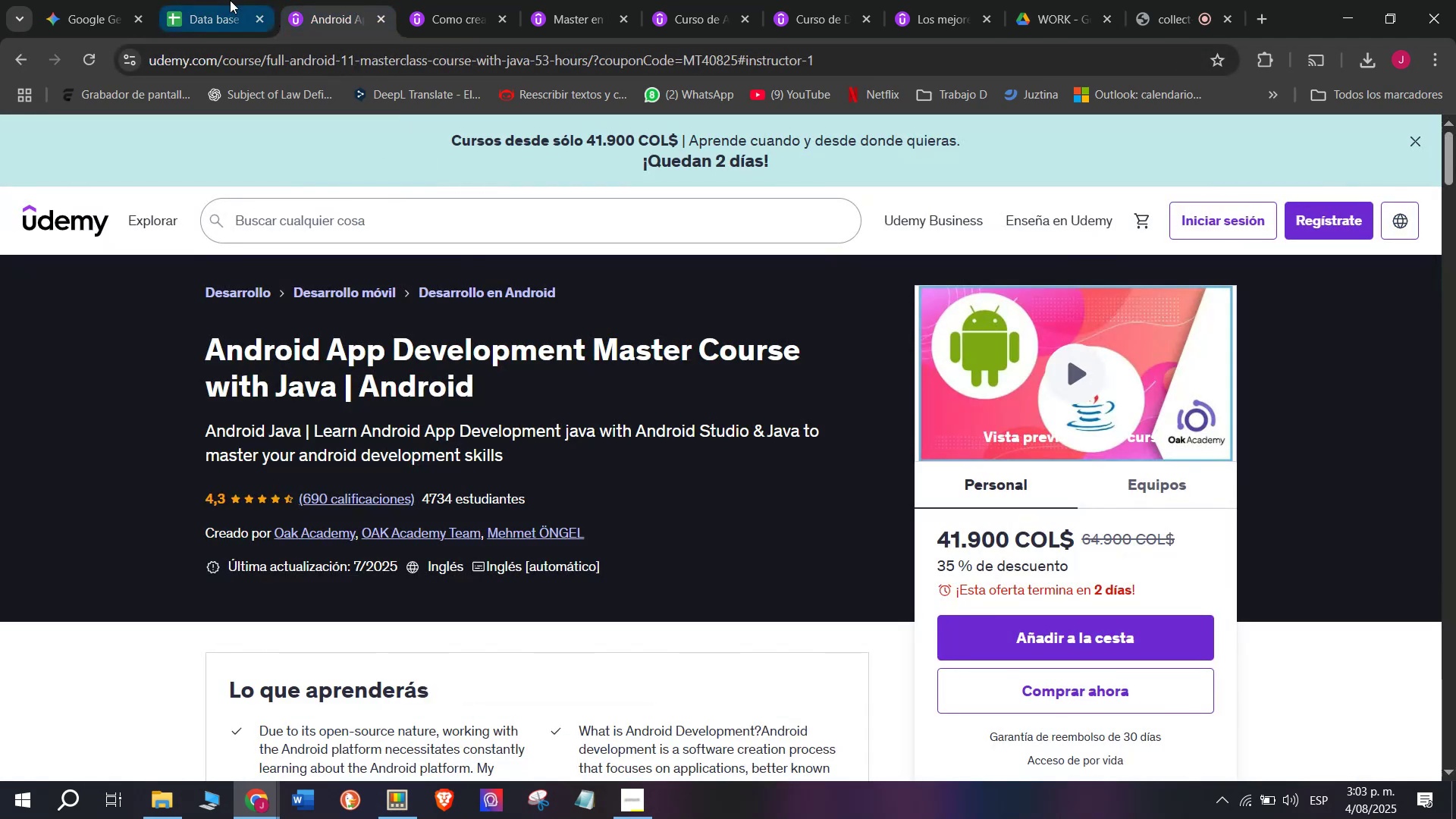 
left_click([226, 0])
 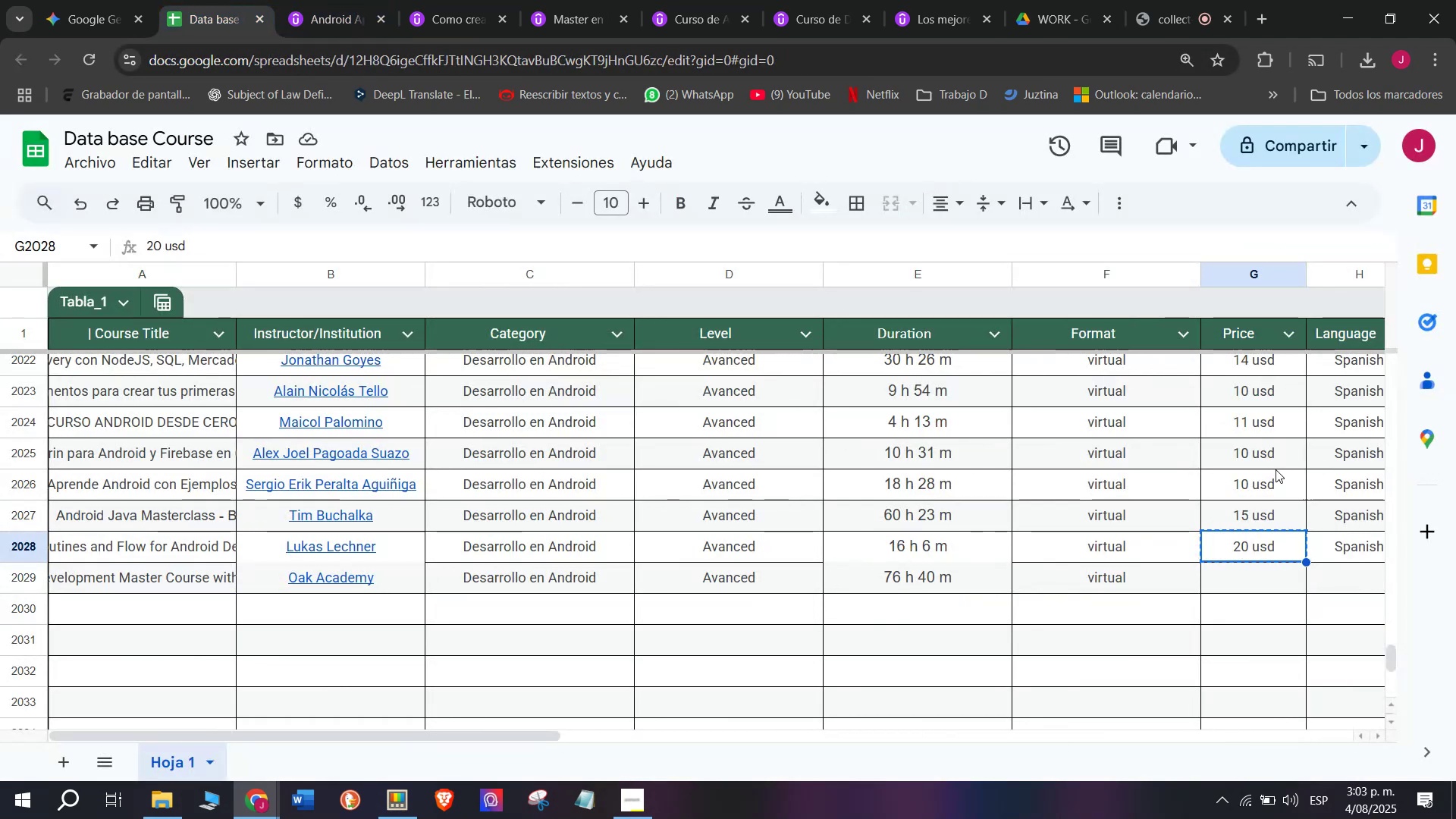 
key(Break)
 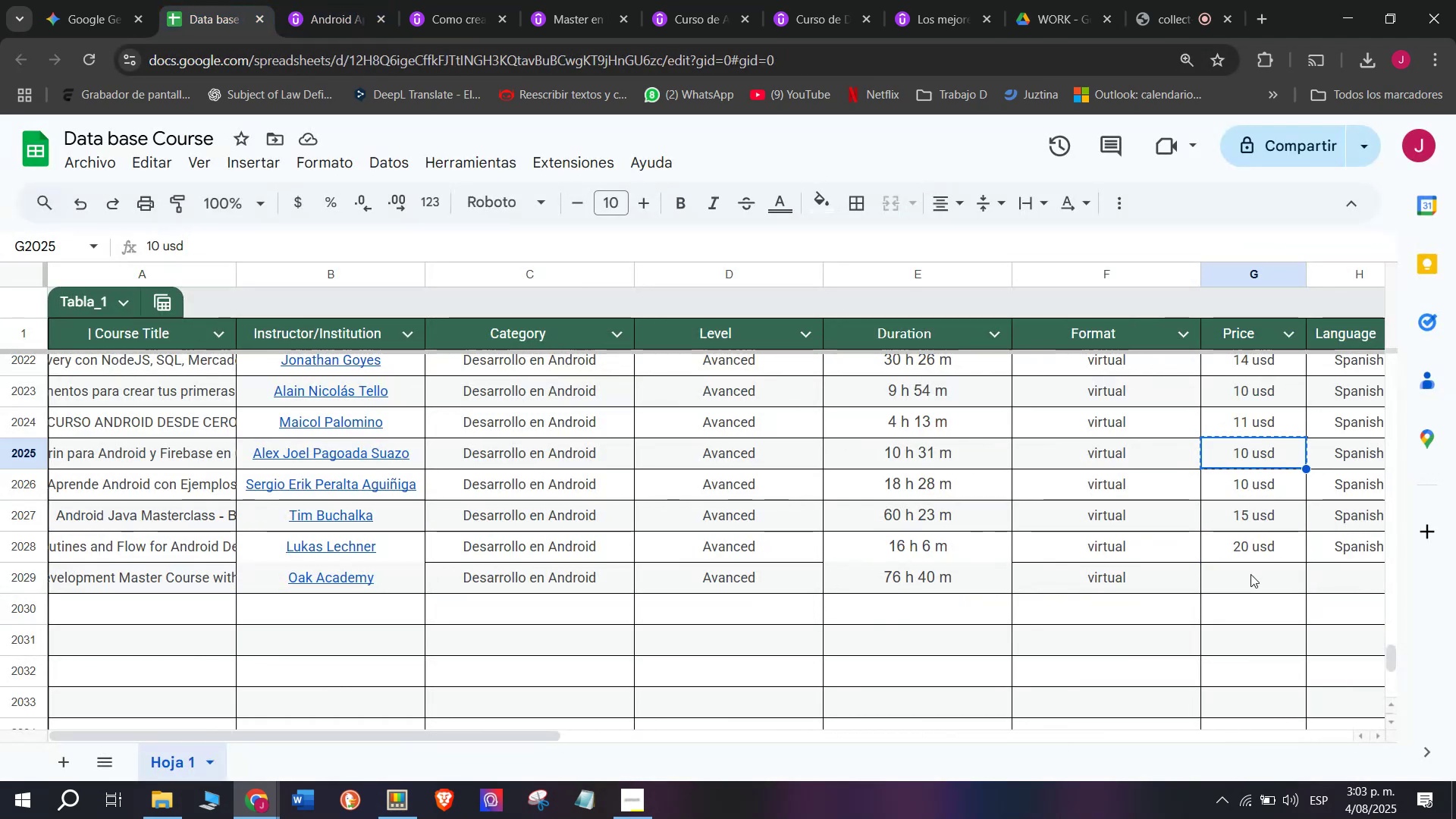 
key(Control+ControlLeft)
 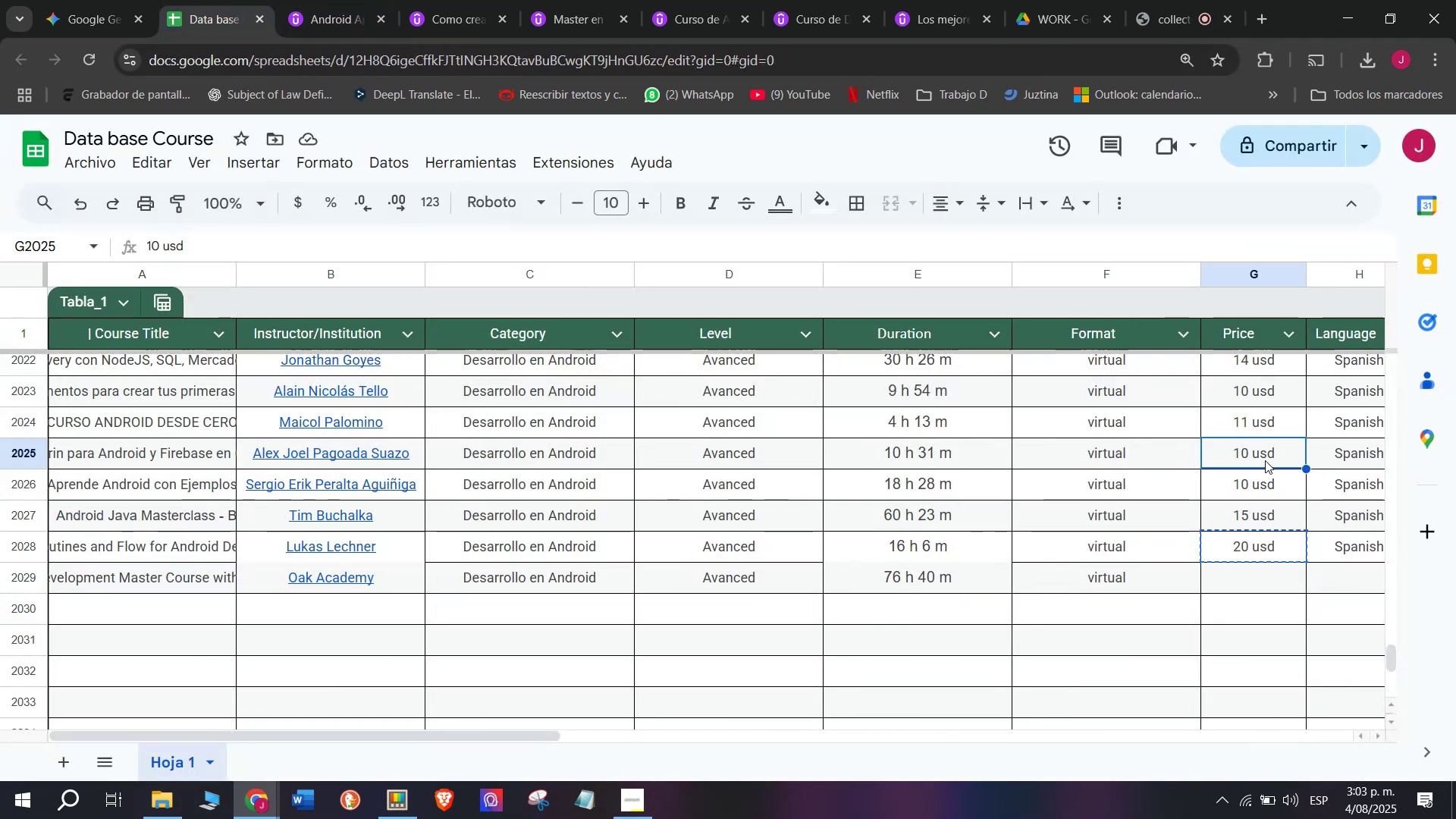 
key(Control+C)
 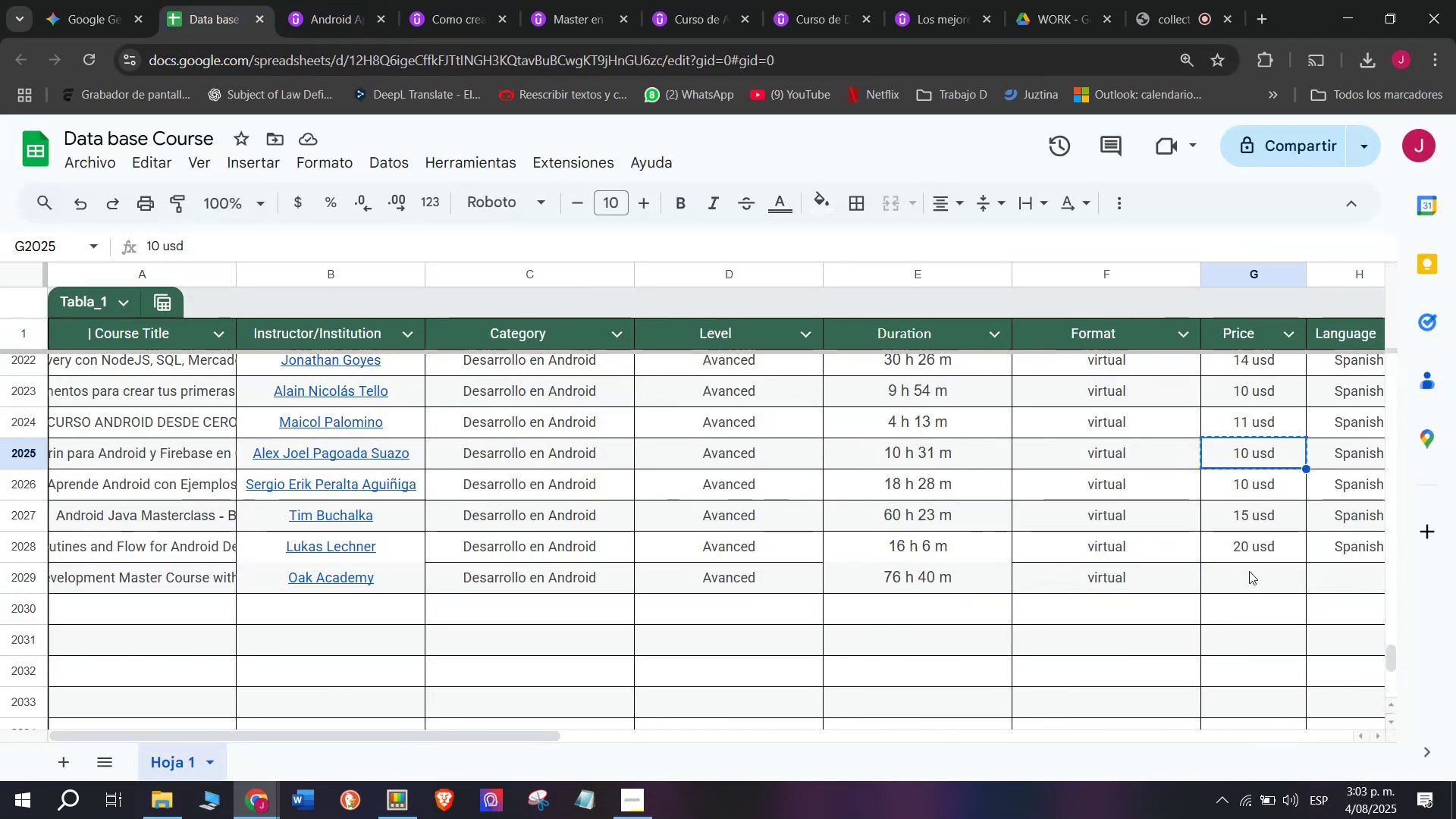 
left_click_drag(start_coordinate=[1249, 572], to_coordinate=[1255, 590])
 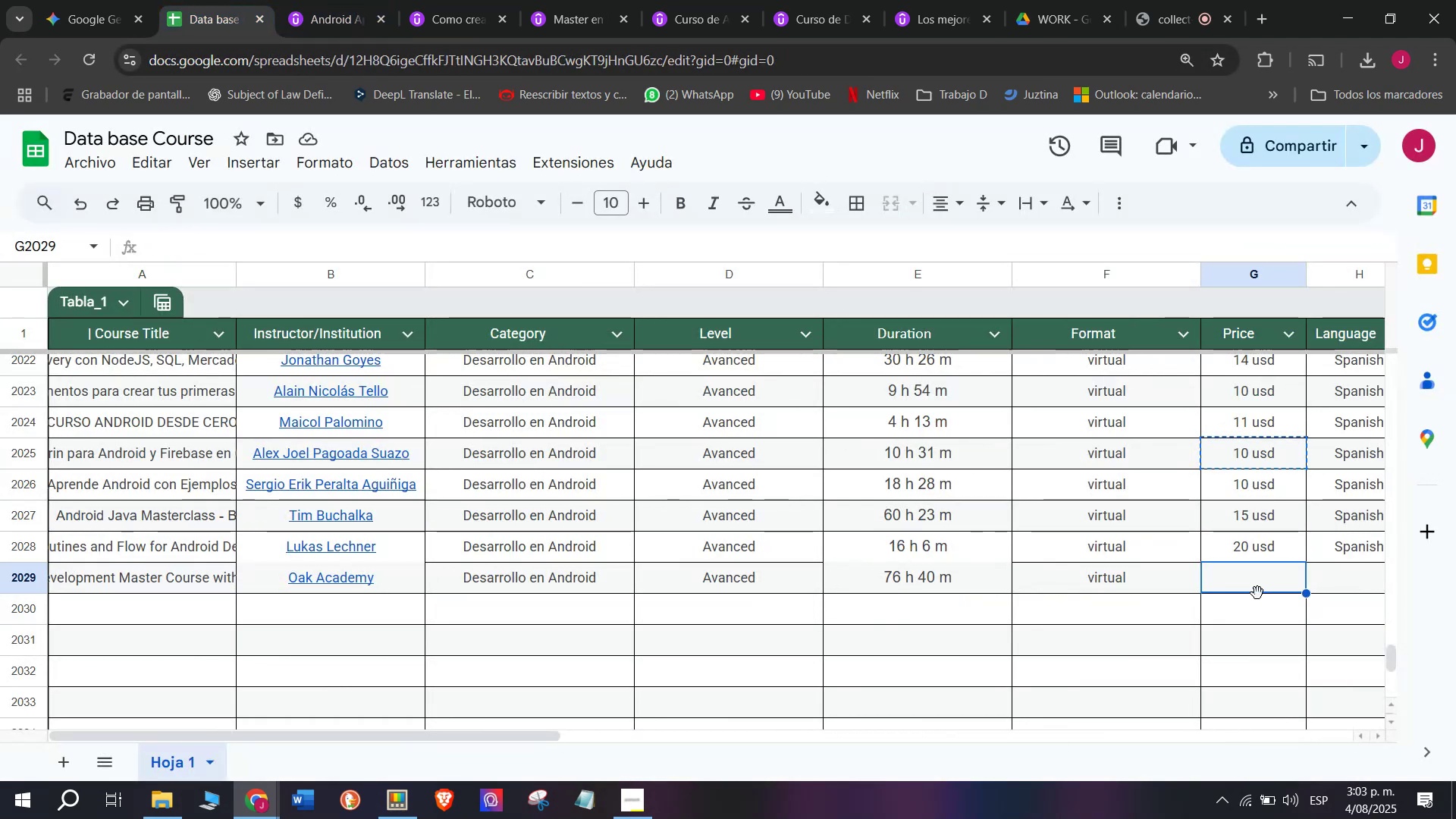 
key(Z)
 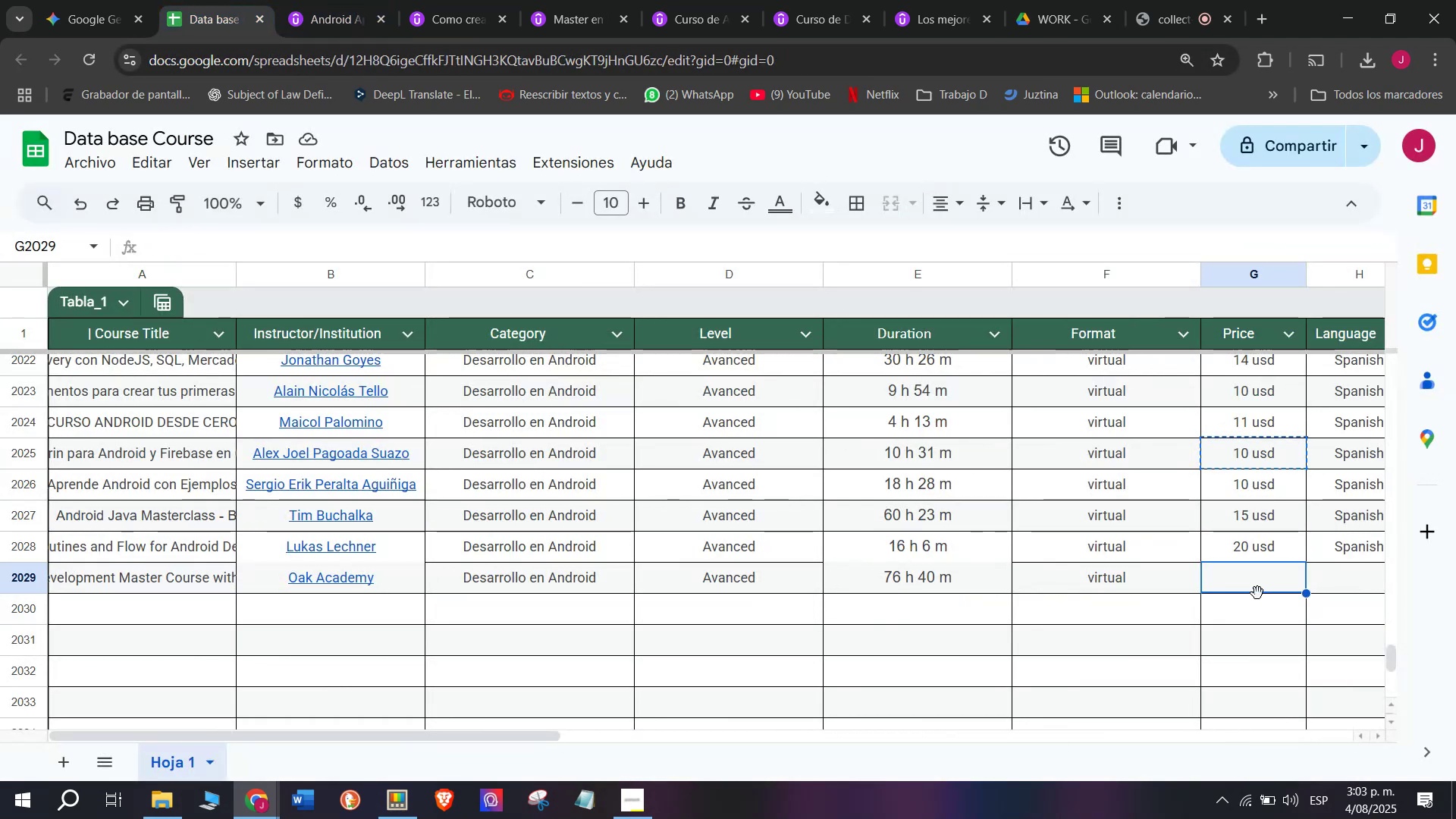 
key(Control+ControlLeft)
 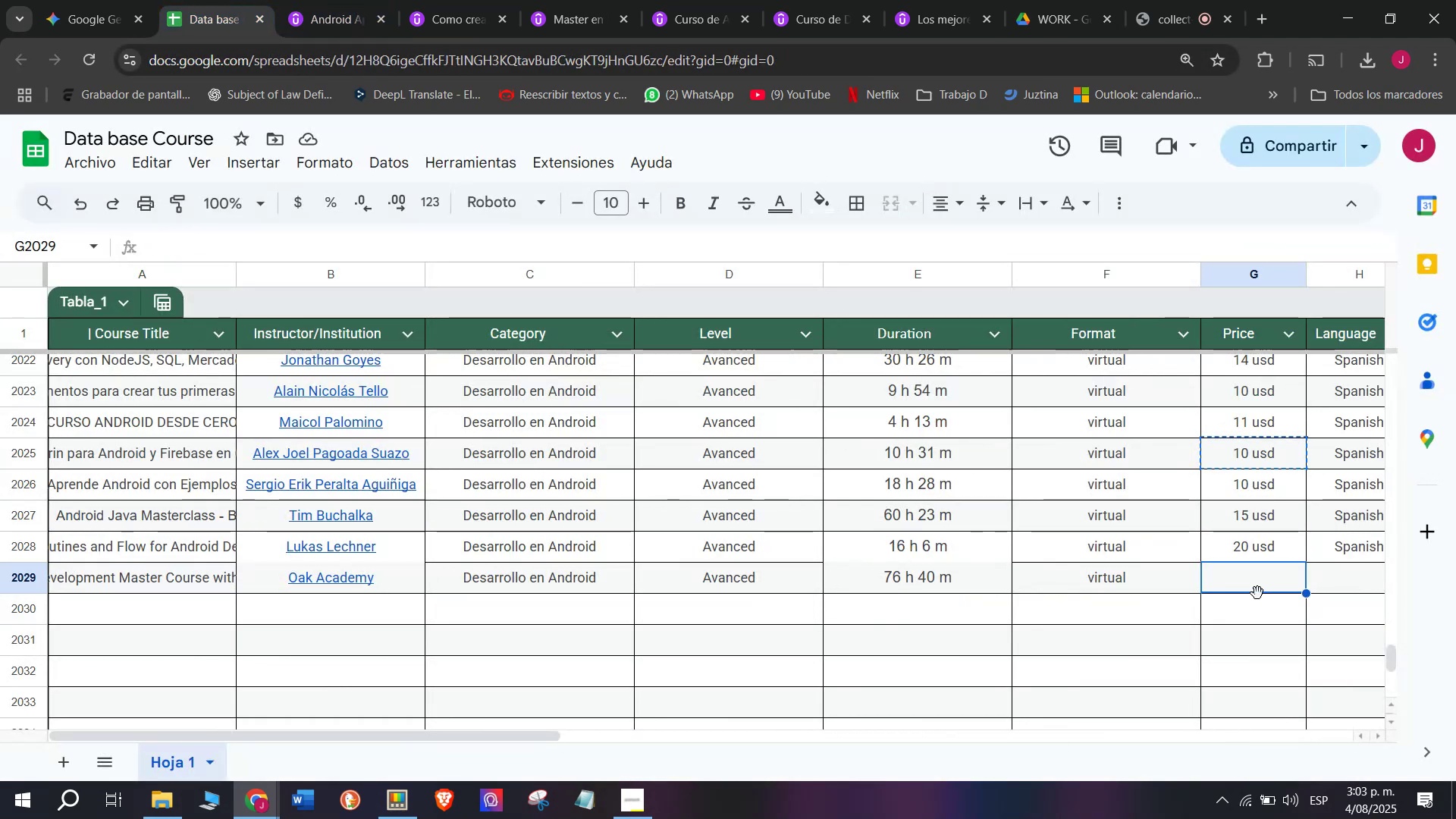 
key(Control+V)
 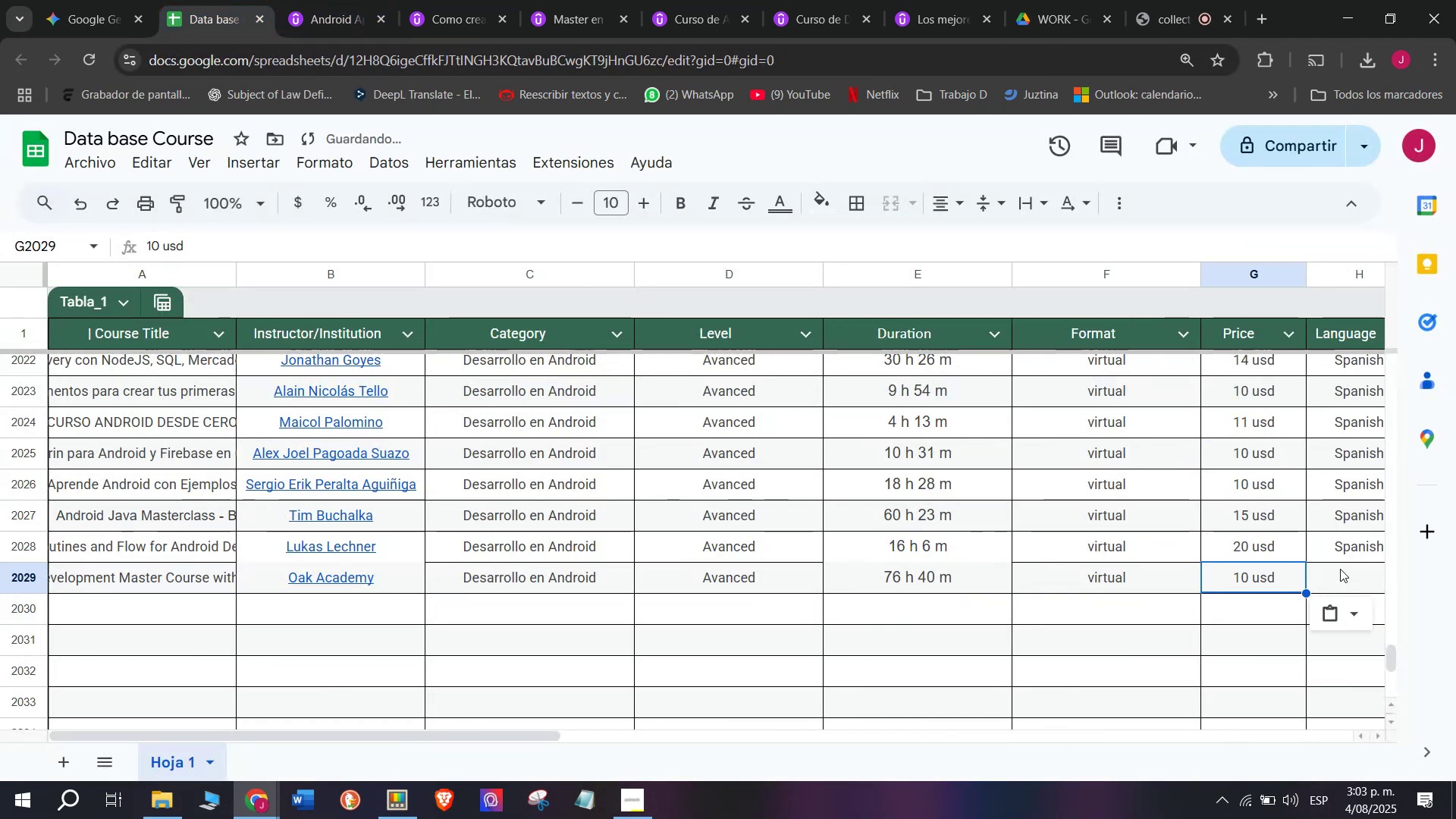 
left_click([1338, 558])
 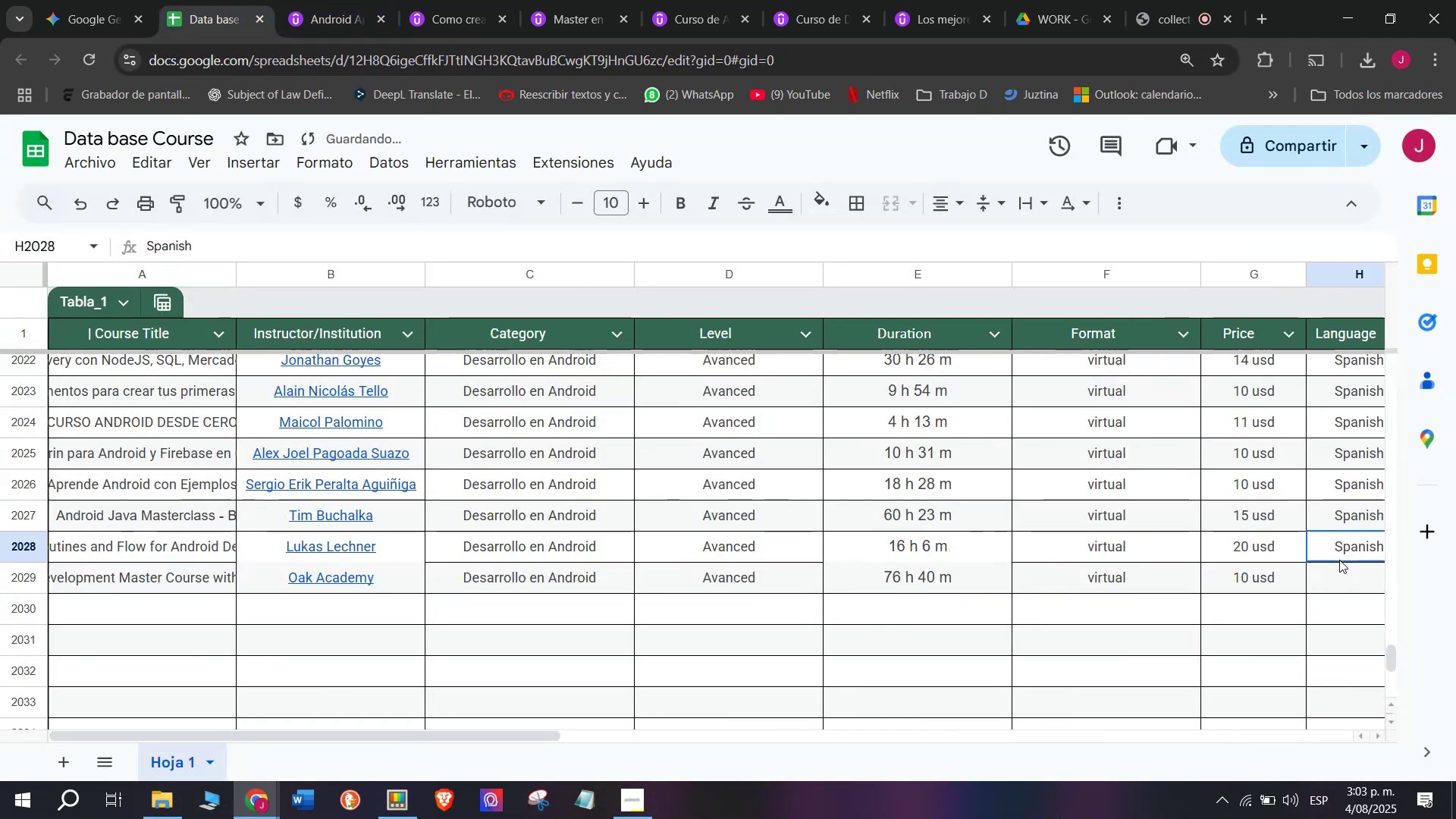 
key(Control+ControlLeft)
 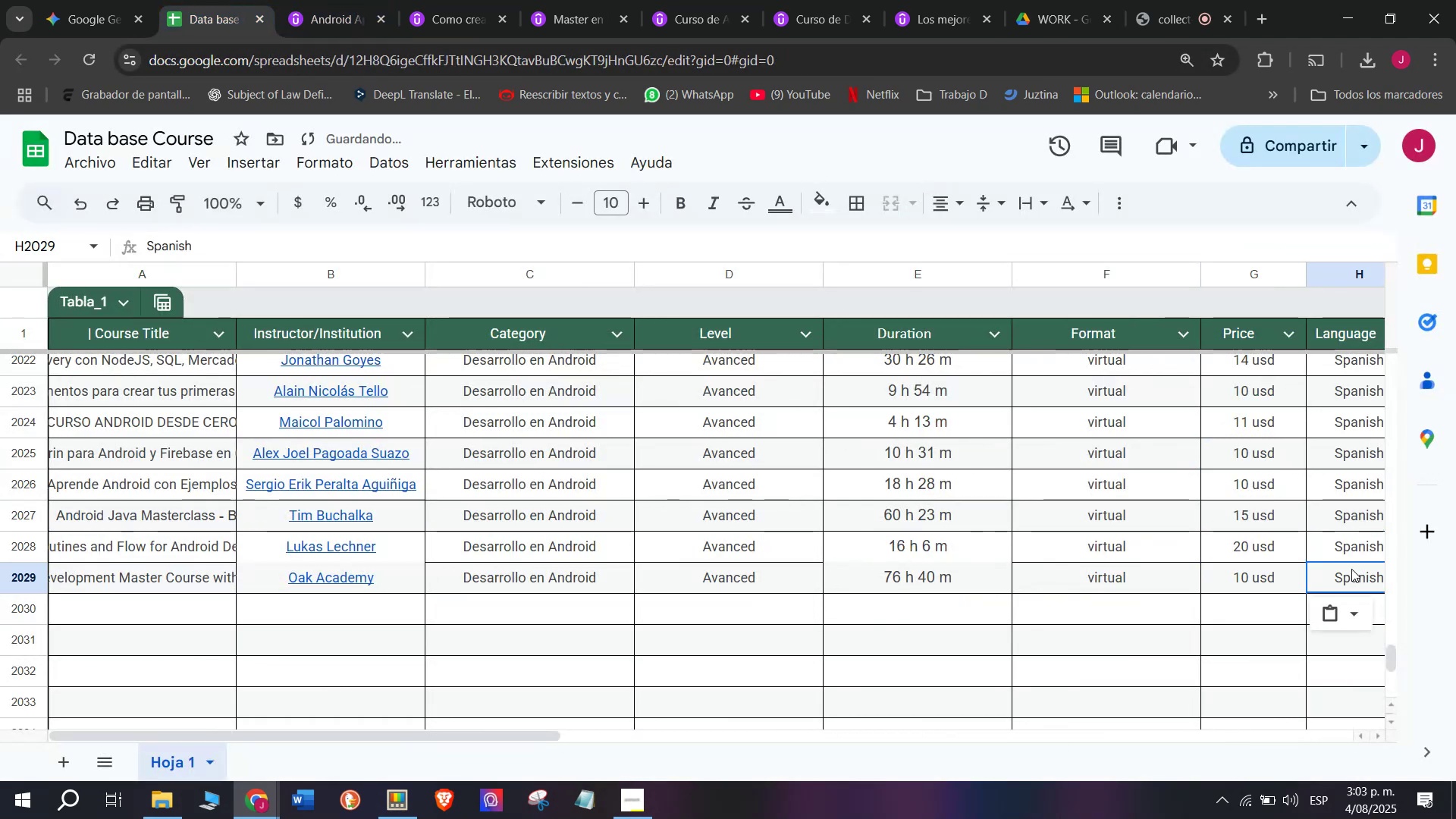 
key(Break)
 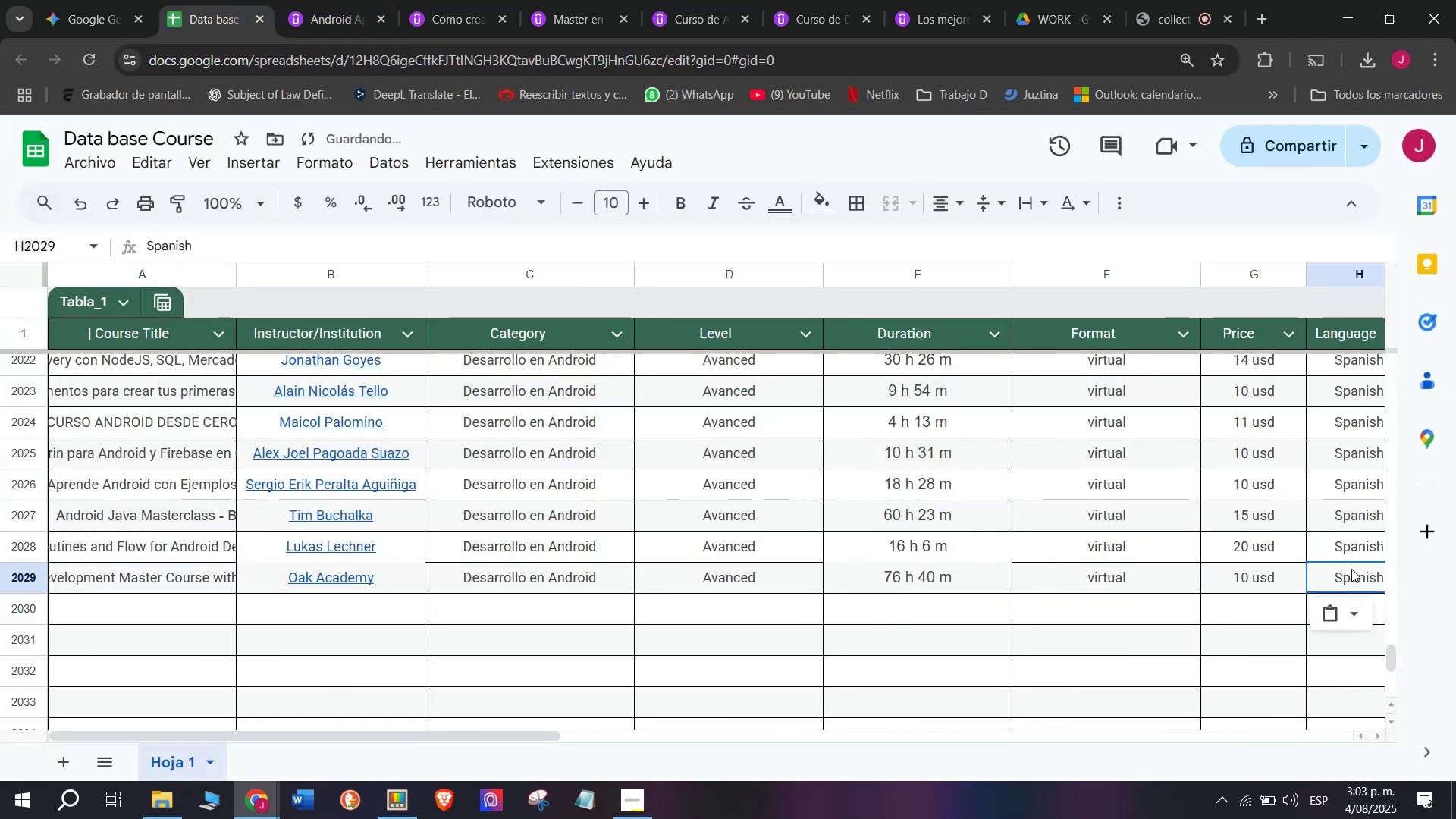 
key(Control+C)
 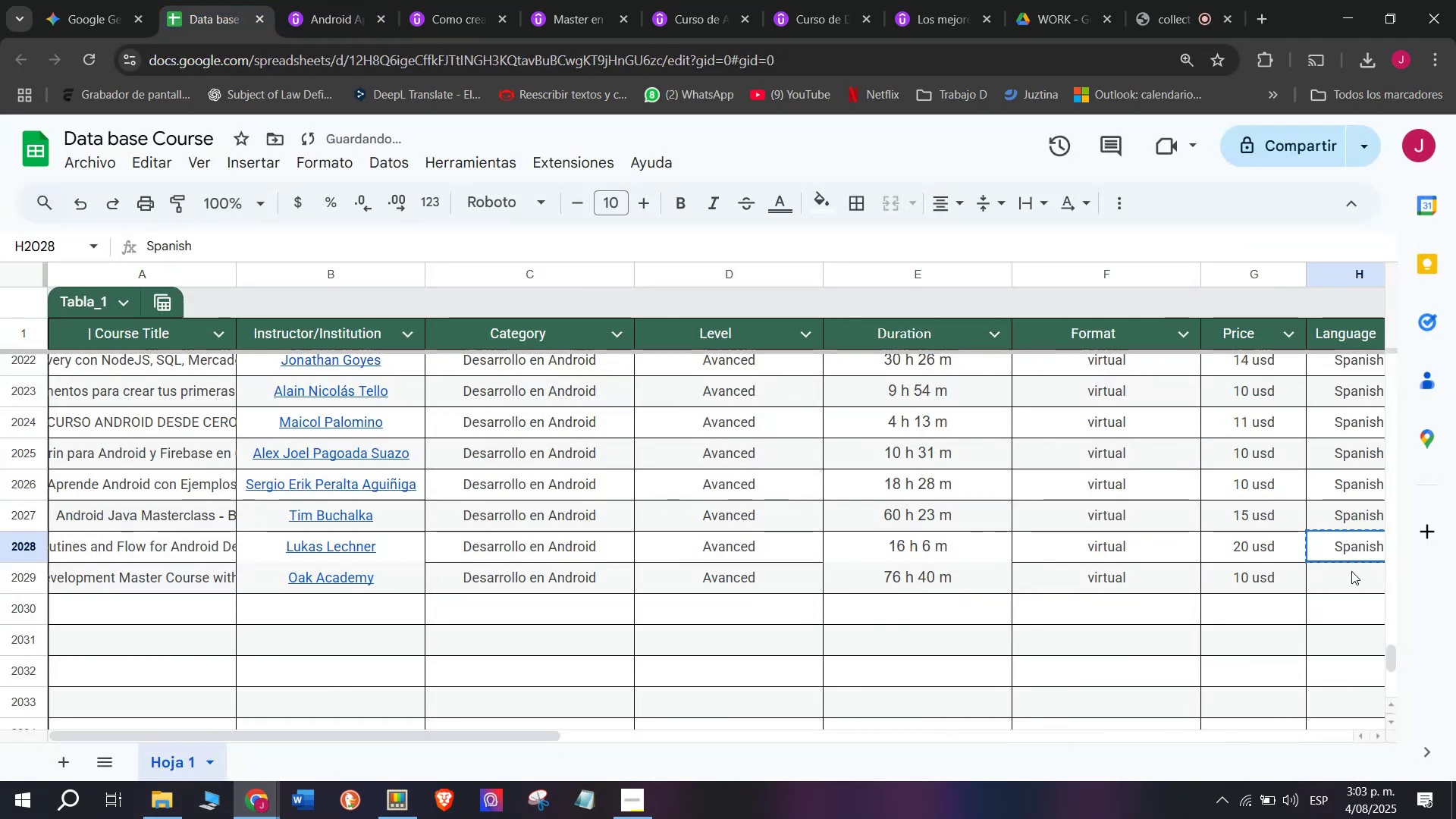 
key(Z)
 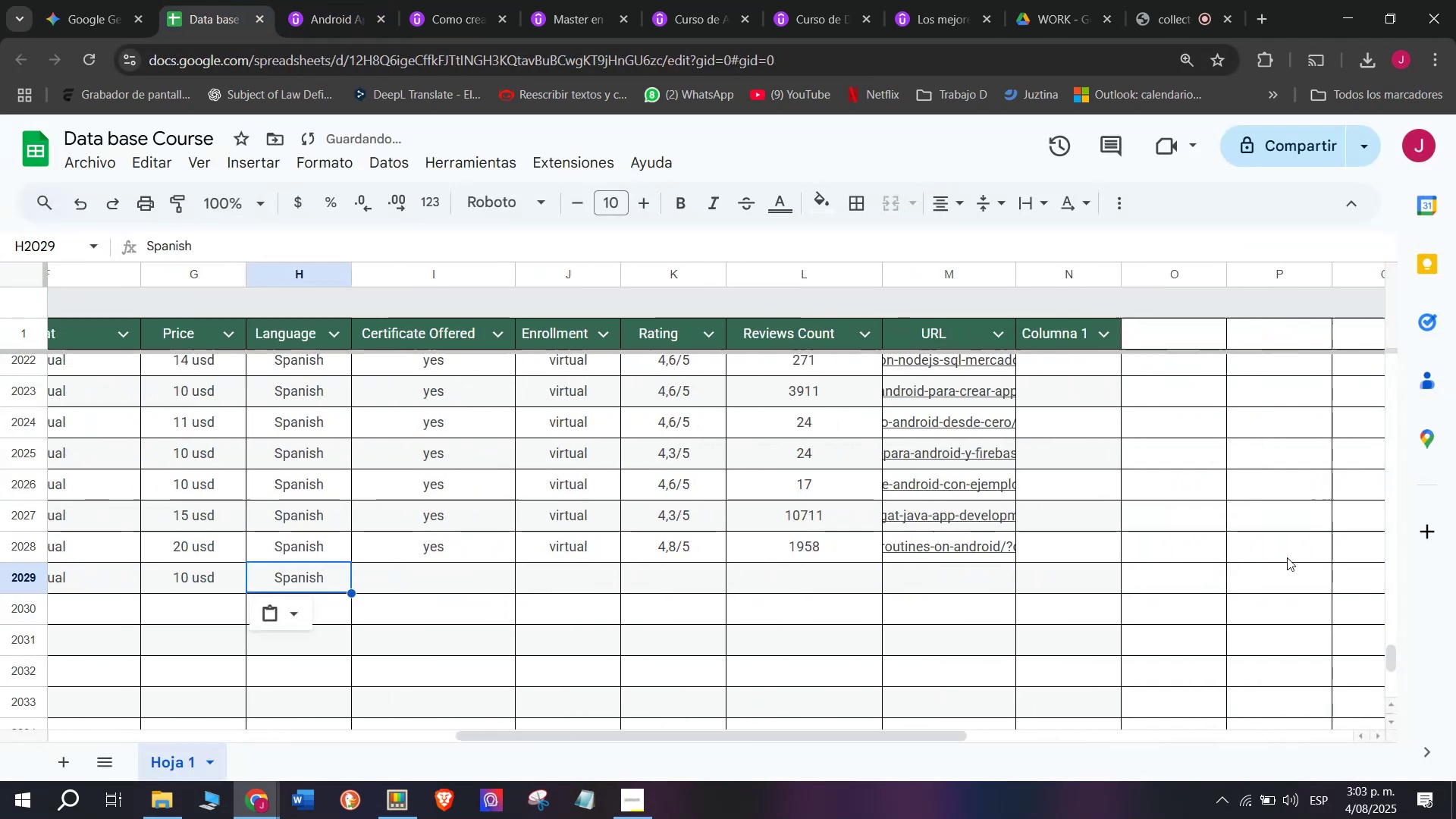 
key(Control+ControlLeft)
 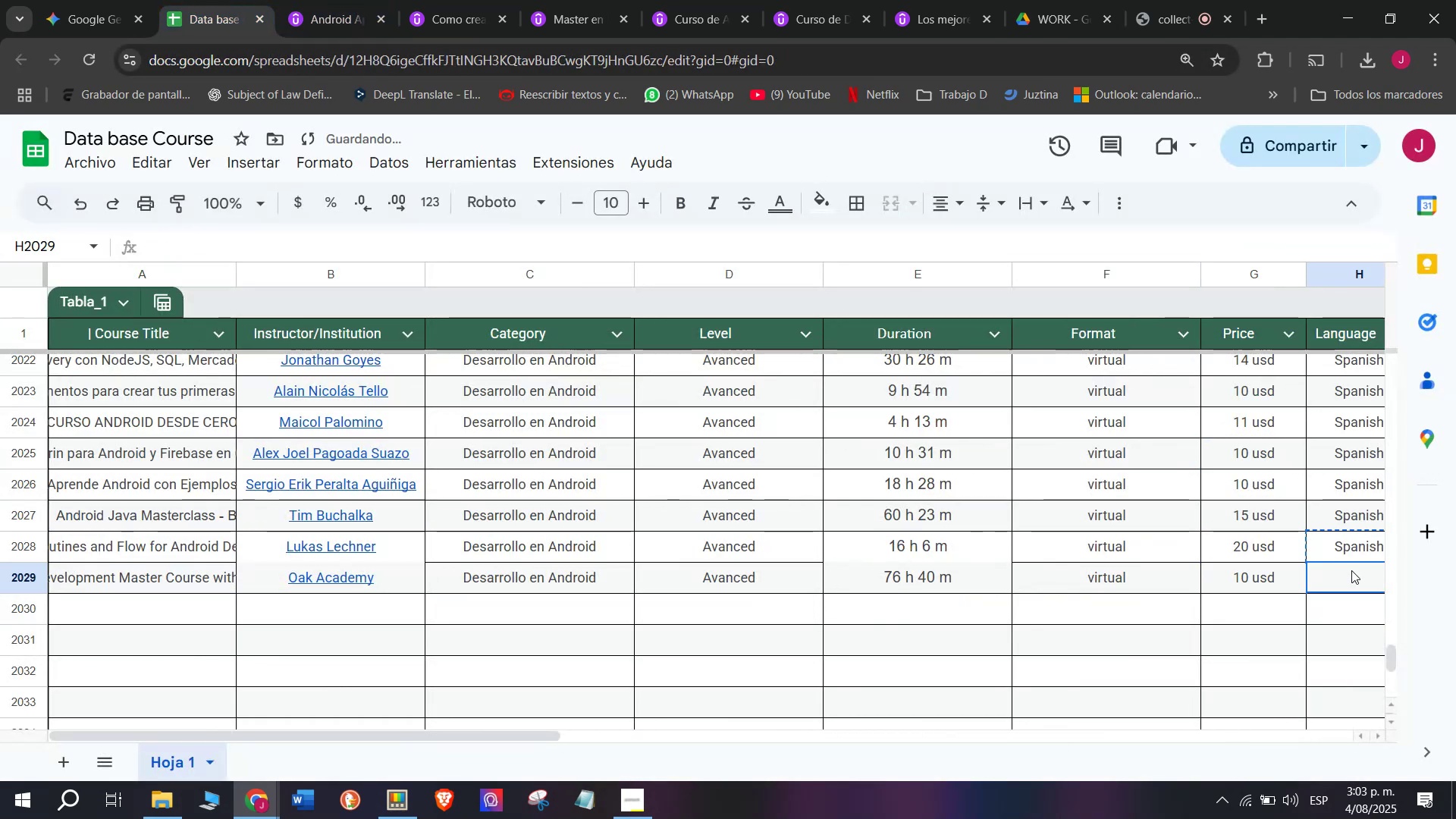 
key(Control+V)
 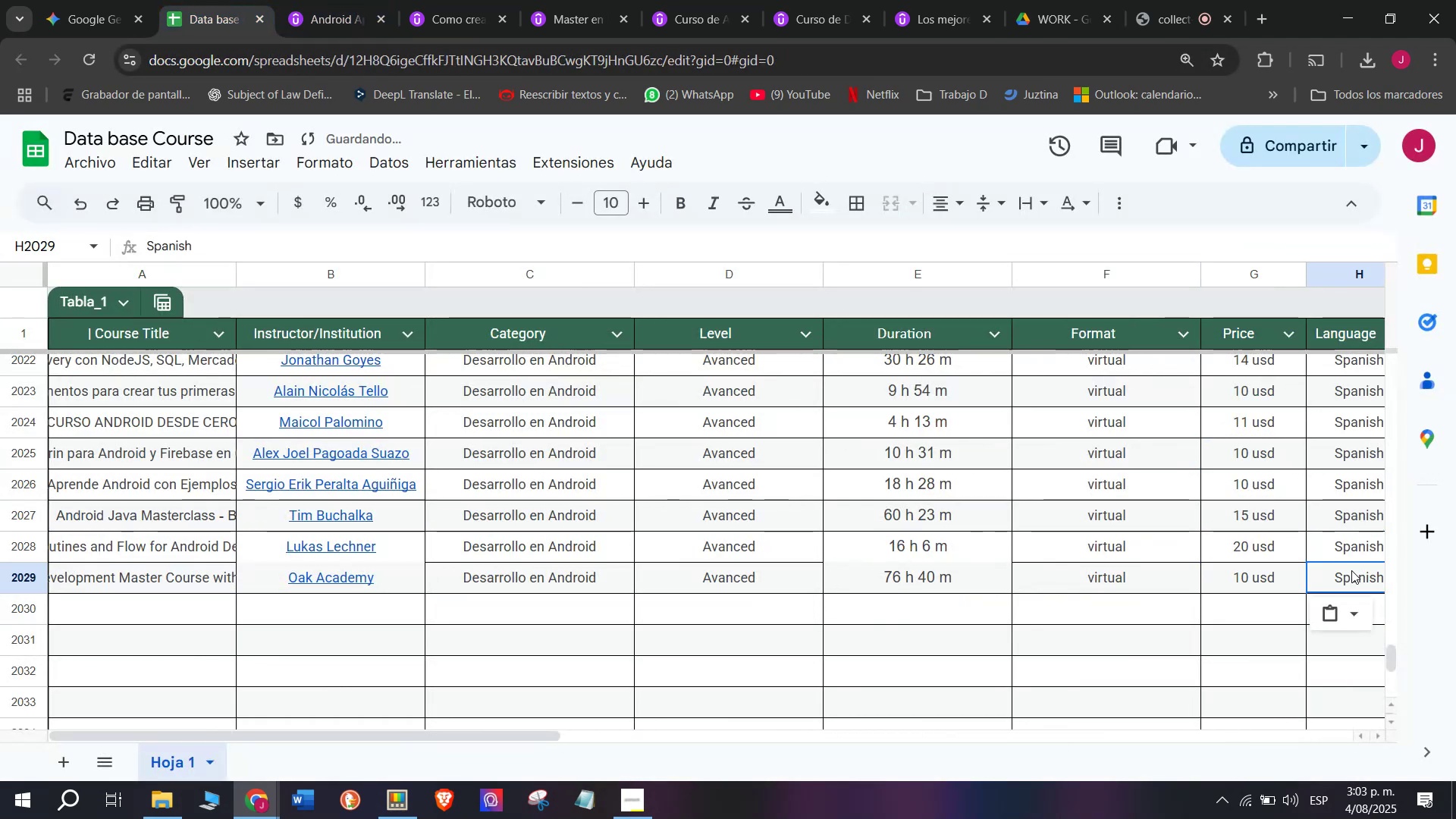 
scroll: coordinate [287, 523], scroll_direction: down, amount: 3.0
 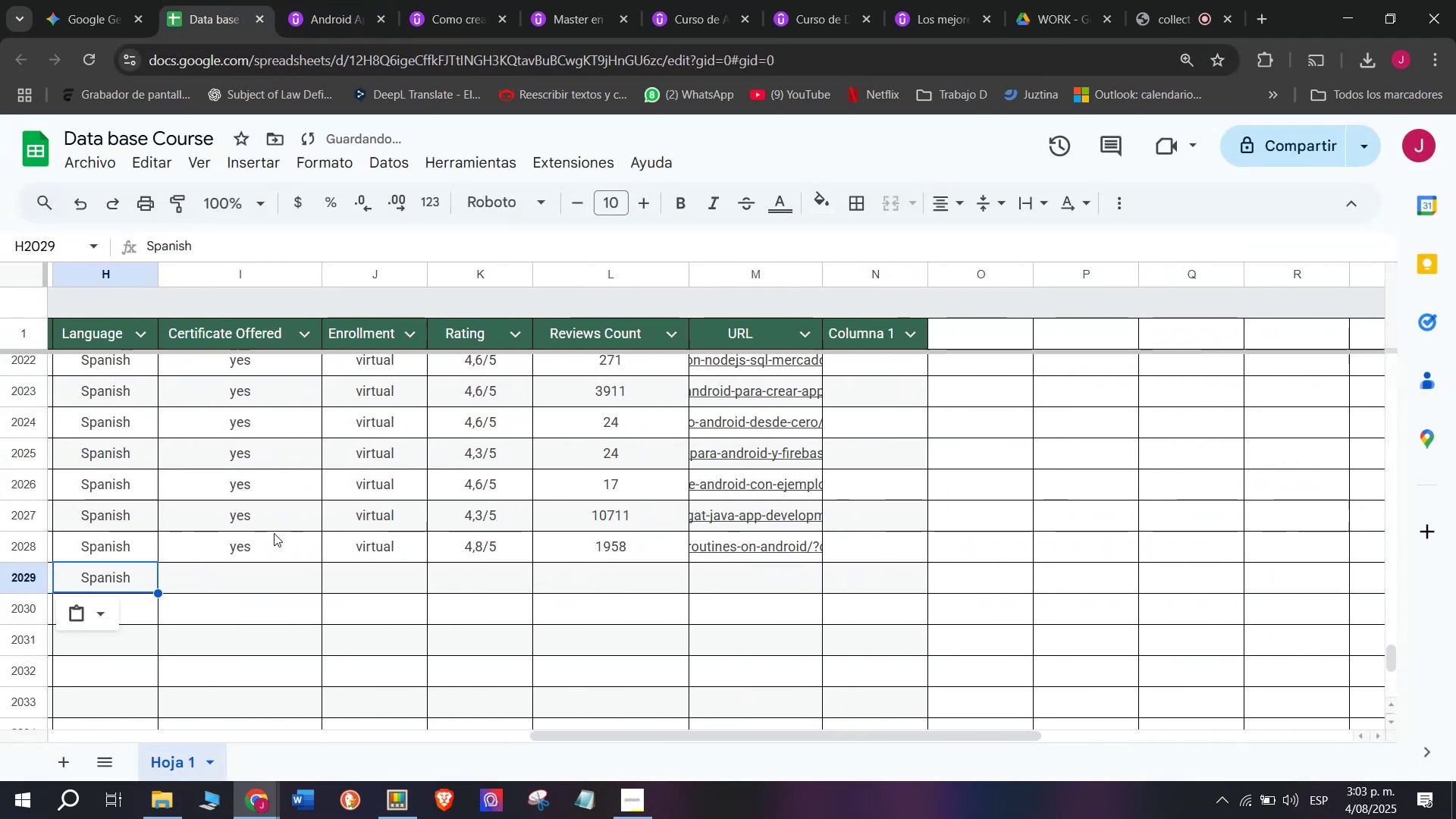 
left_click([274, 533])
 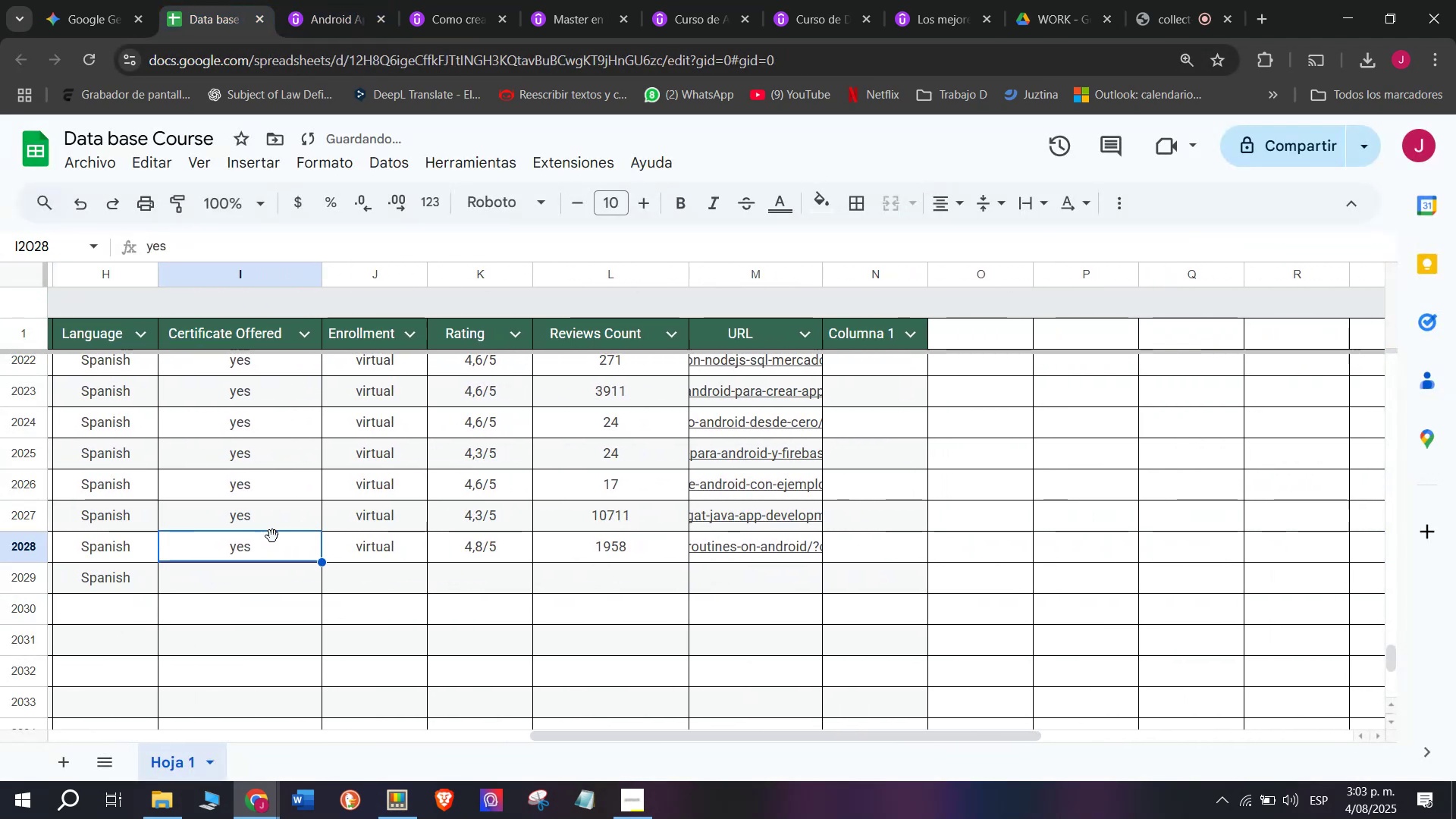 
key(Break)
 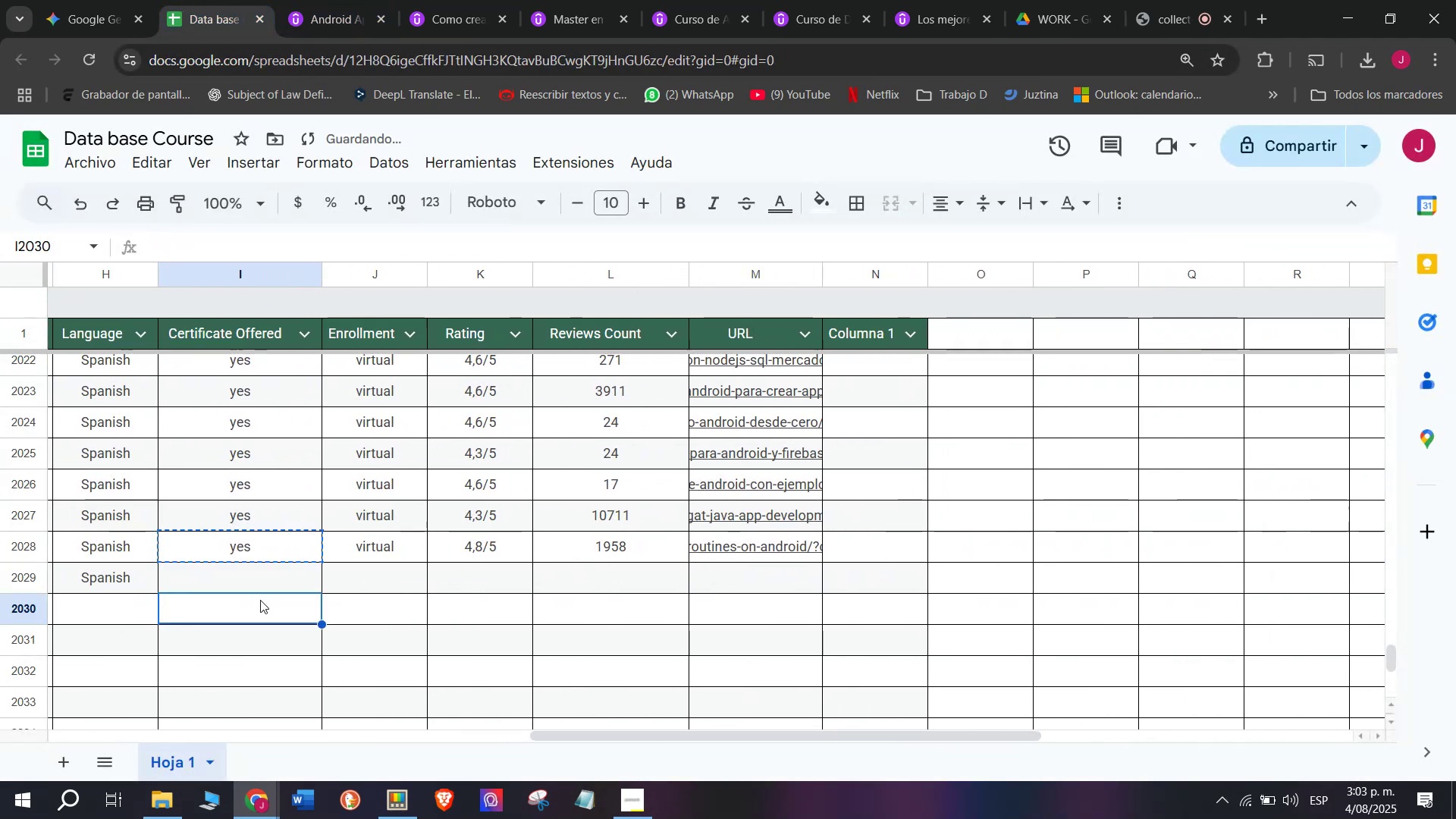 
key(Control+ControlLeft)
 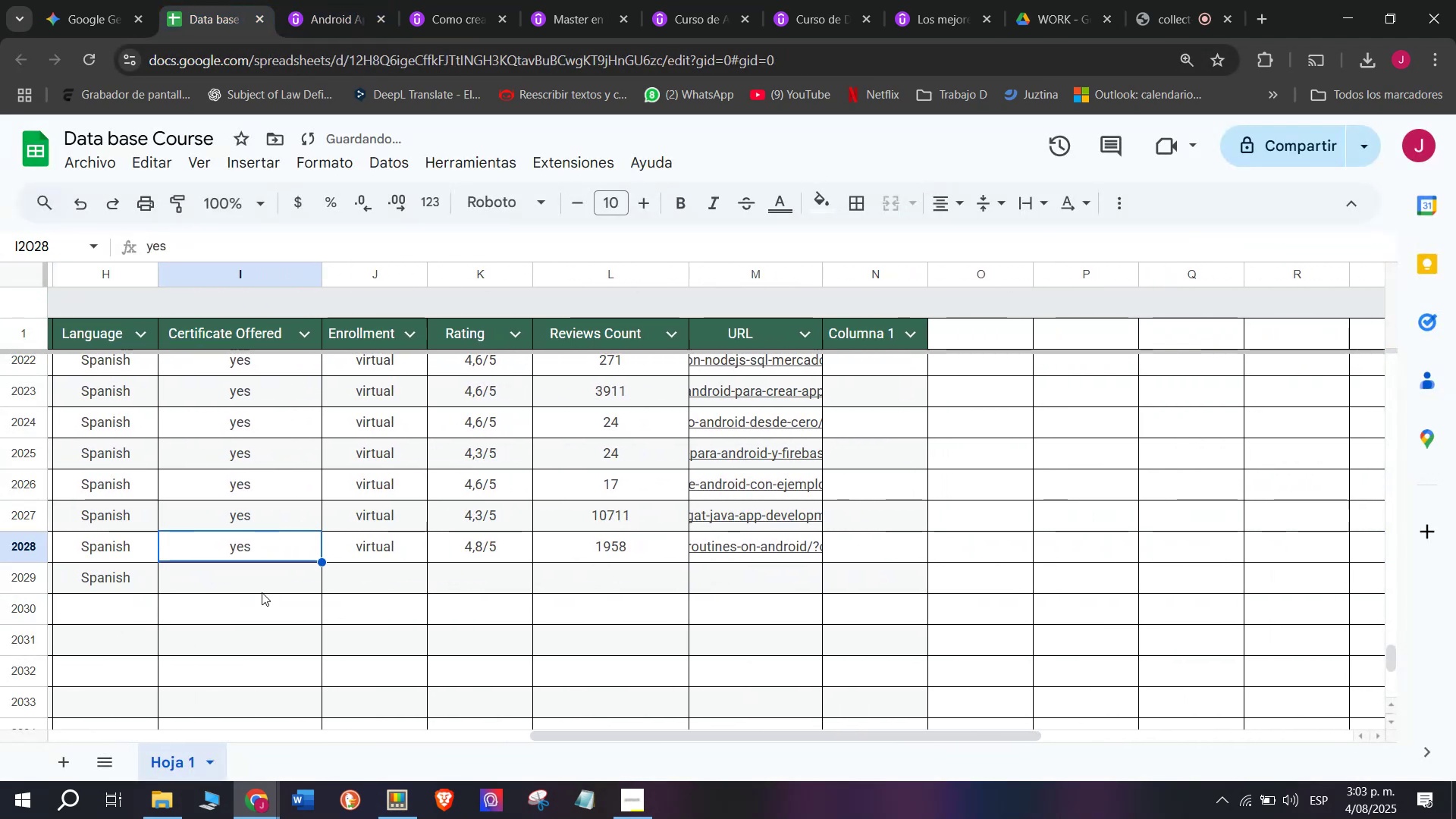 
key(Control+C)
 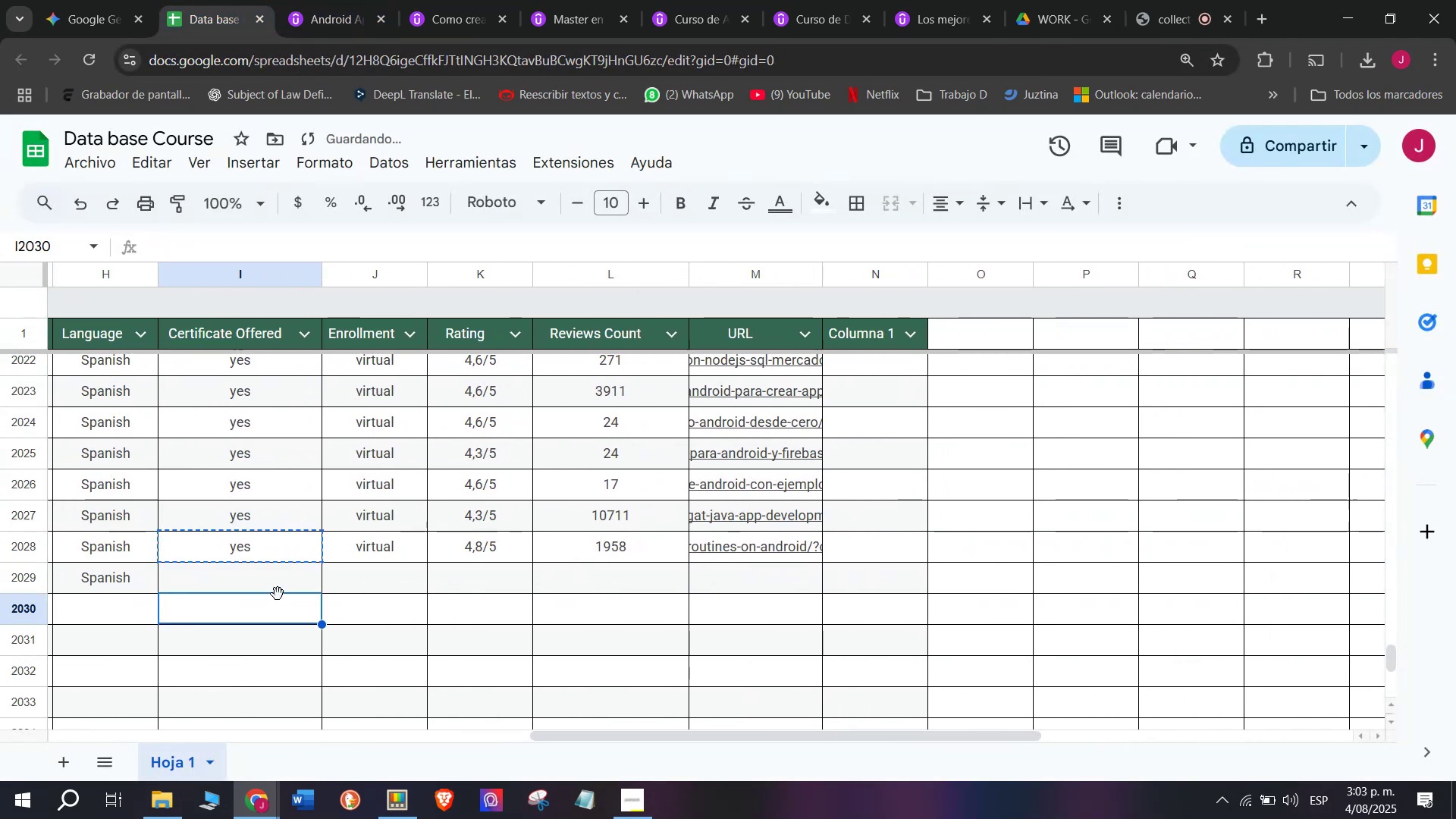 
triple_click([274, 575])
 